 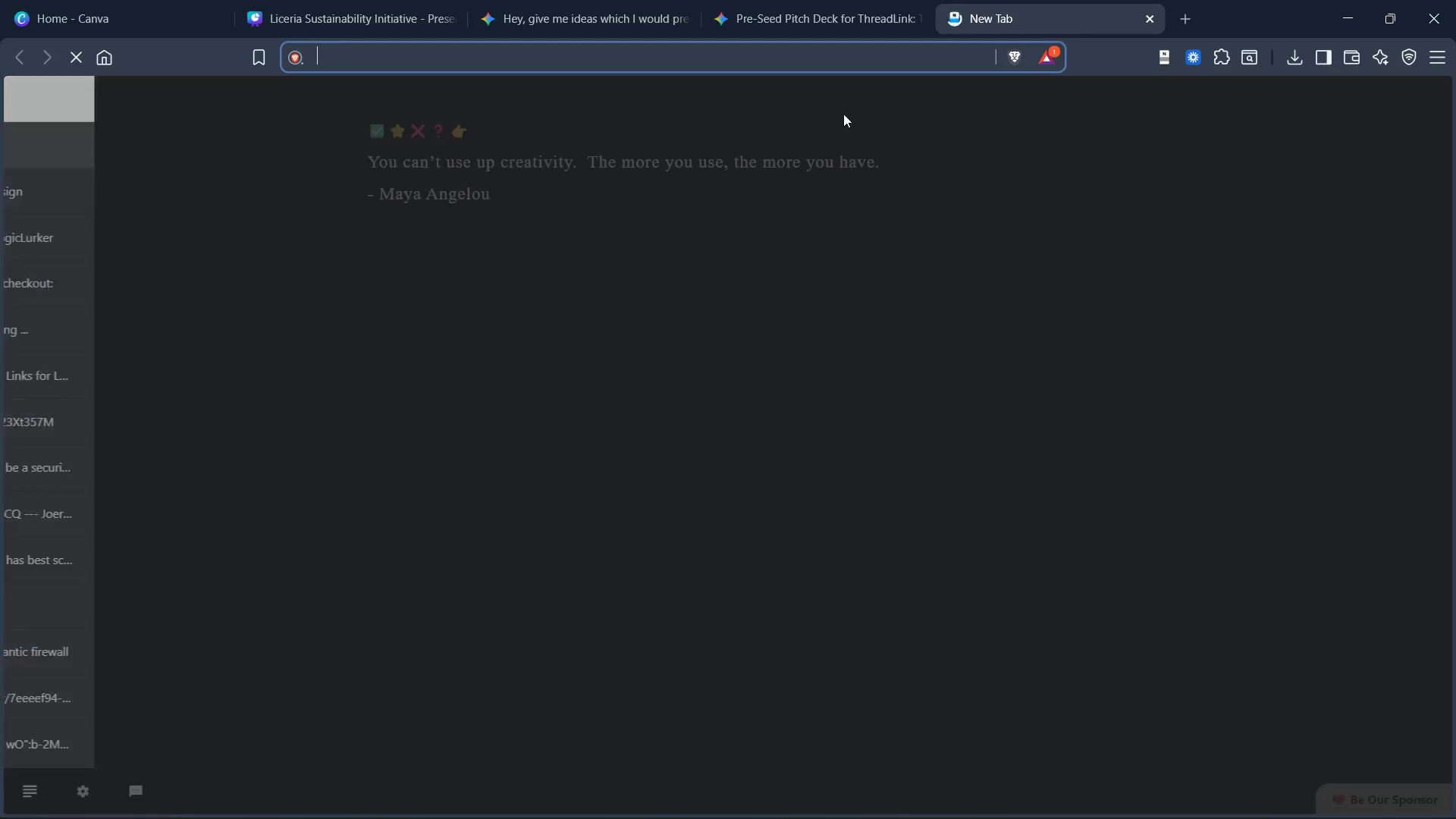 
hold_key(key=E, duration=0.33)
 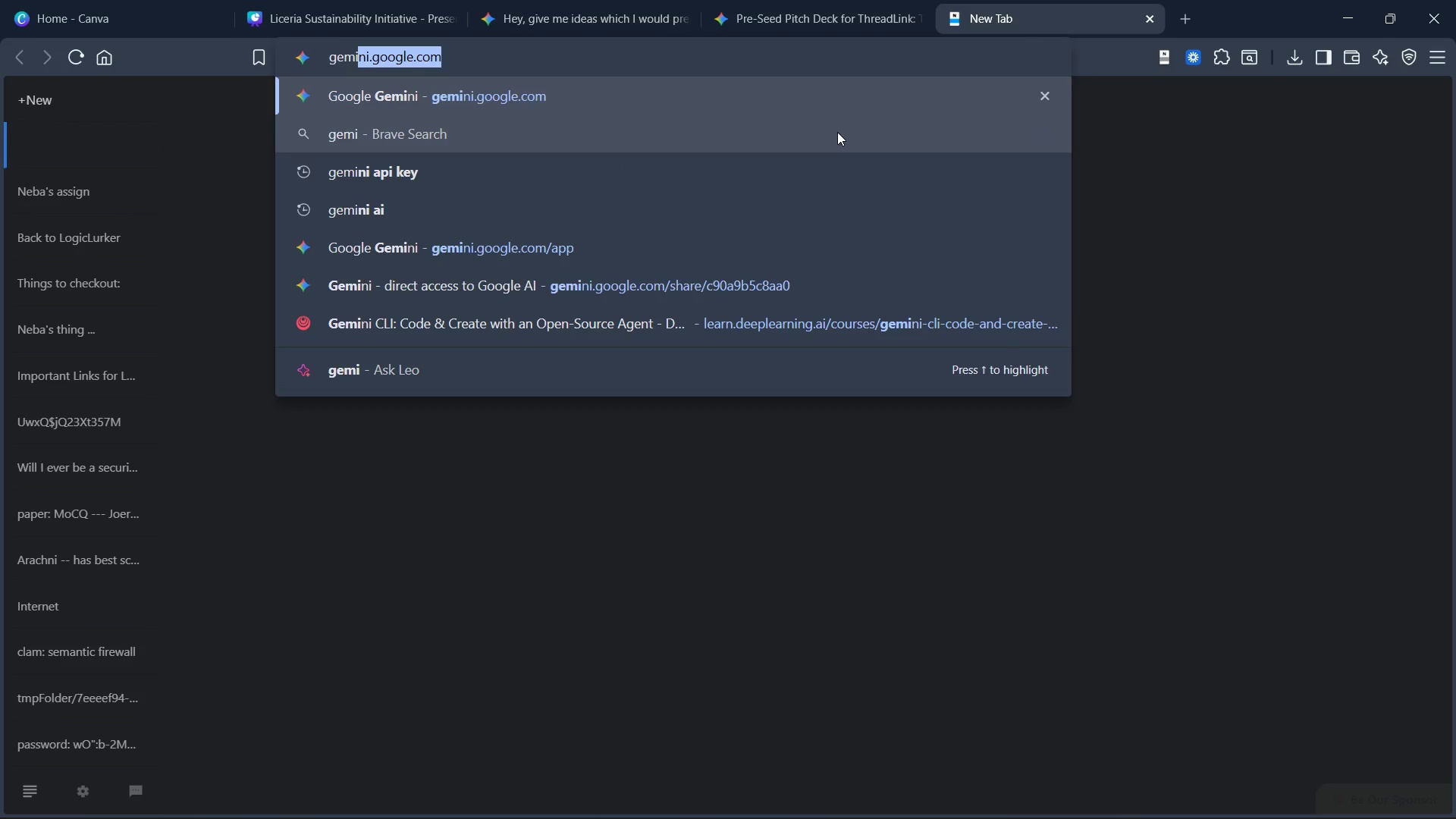 
key(Enter)
 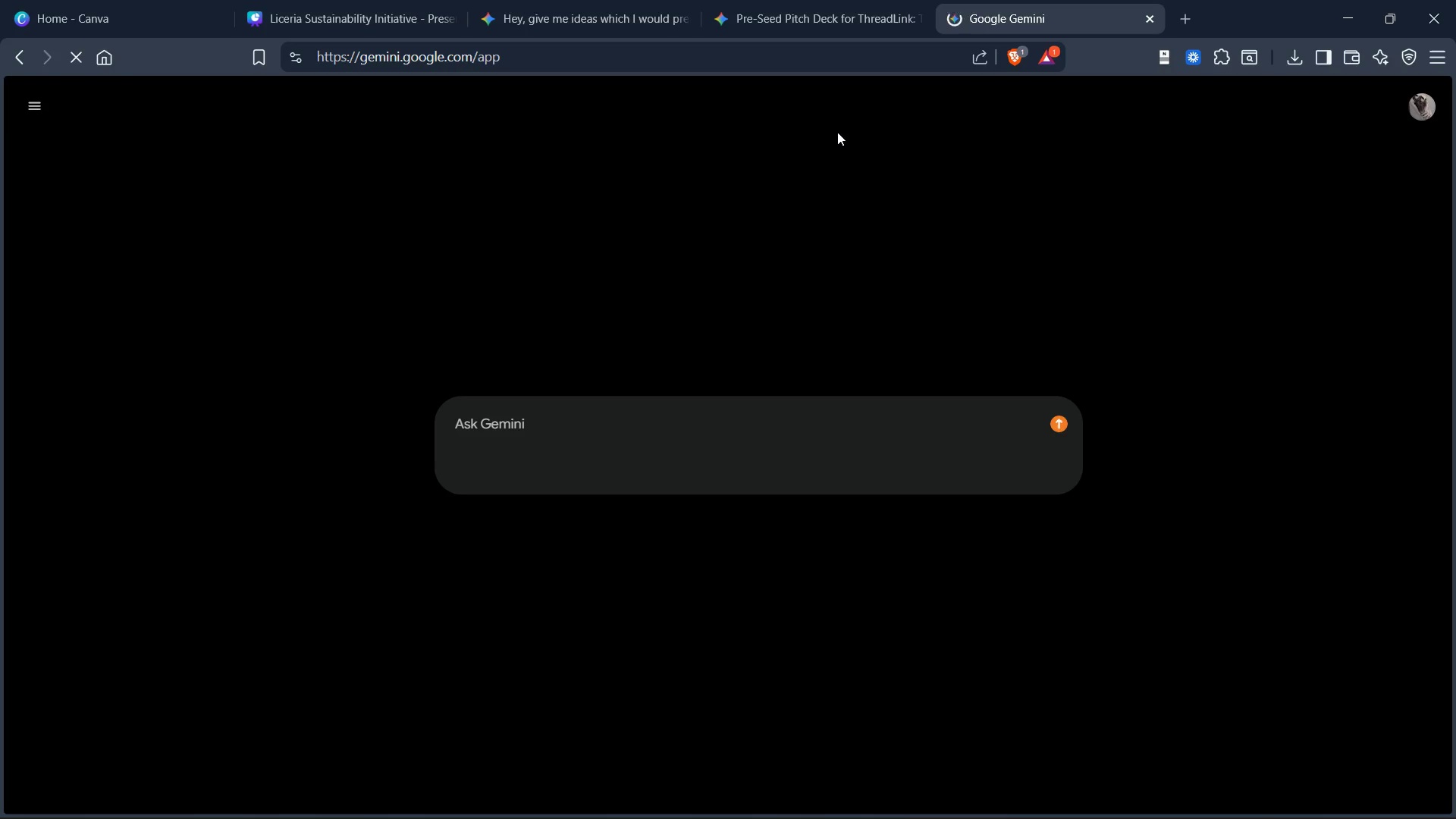 
type(hw to )
 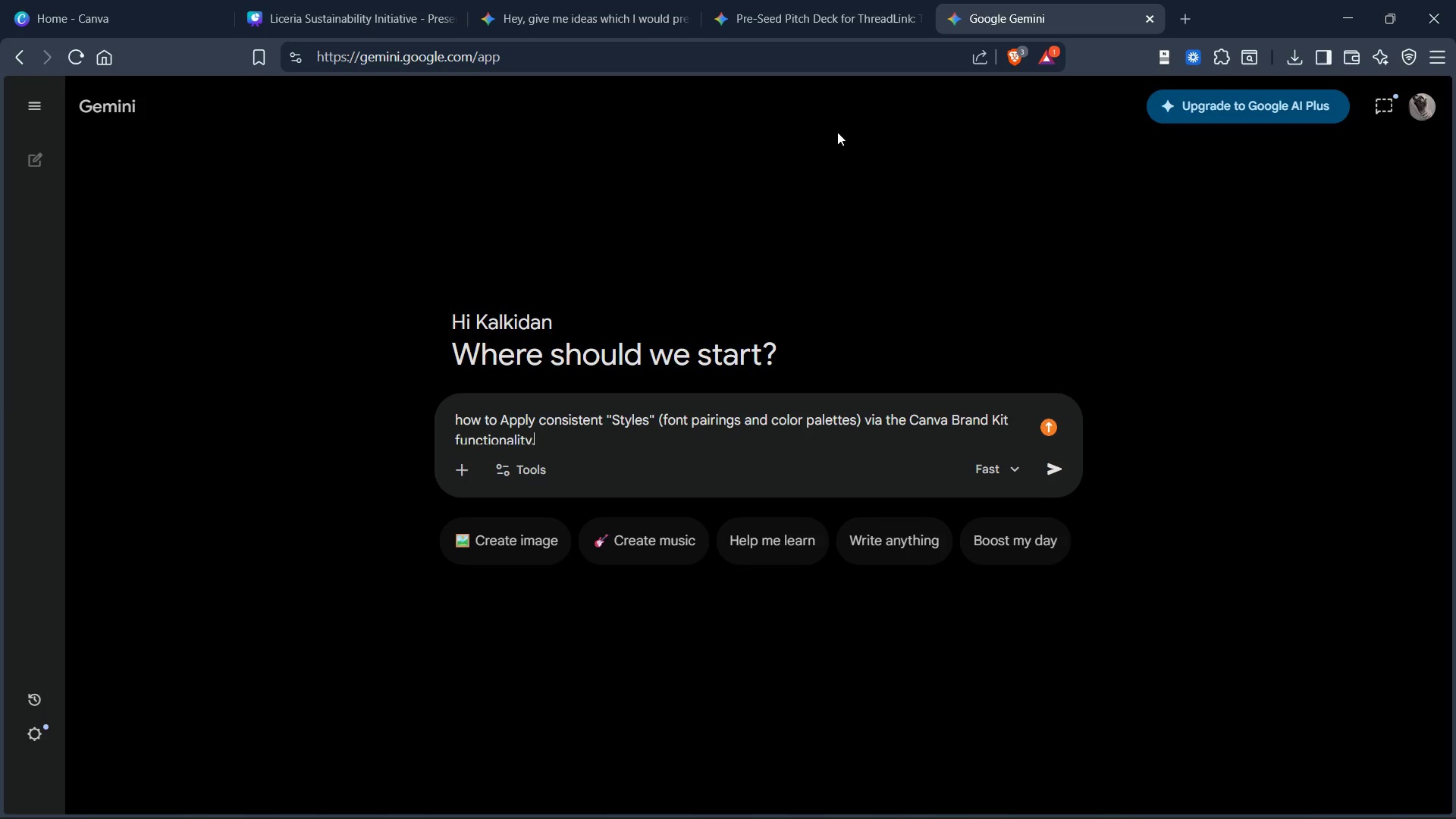 
key(Control+V)
 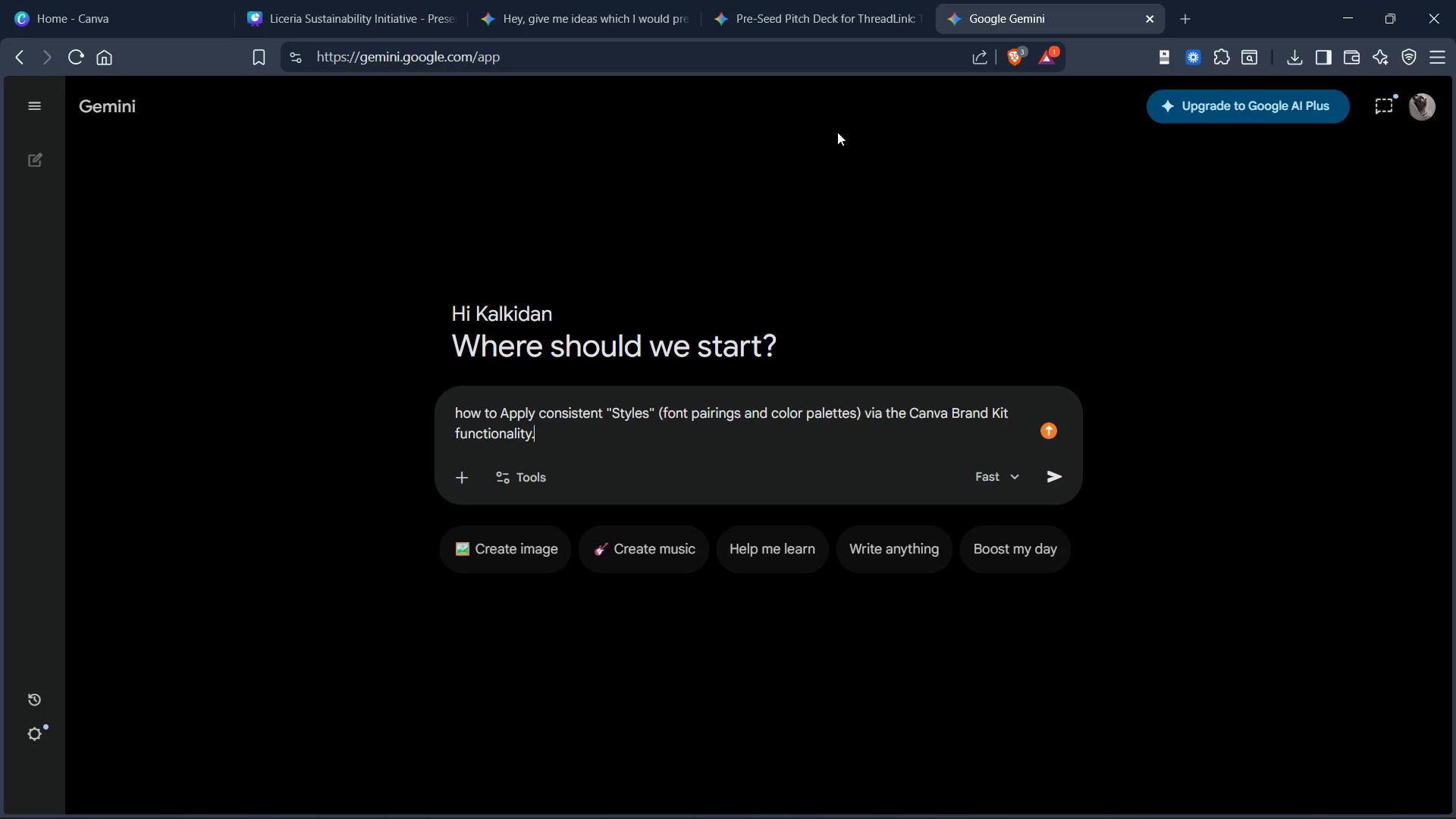 
key(Alt+AltRight)
 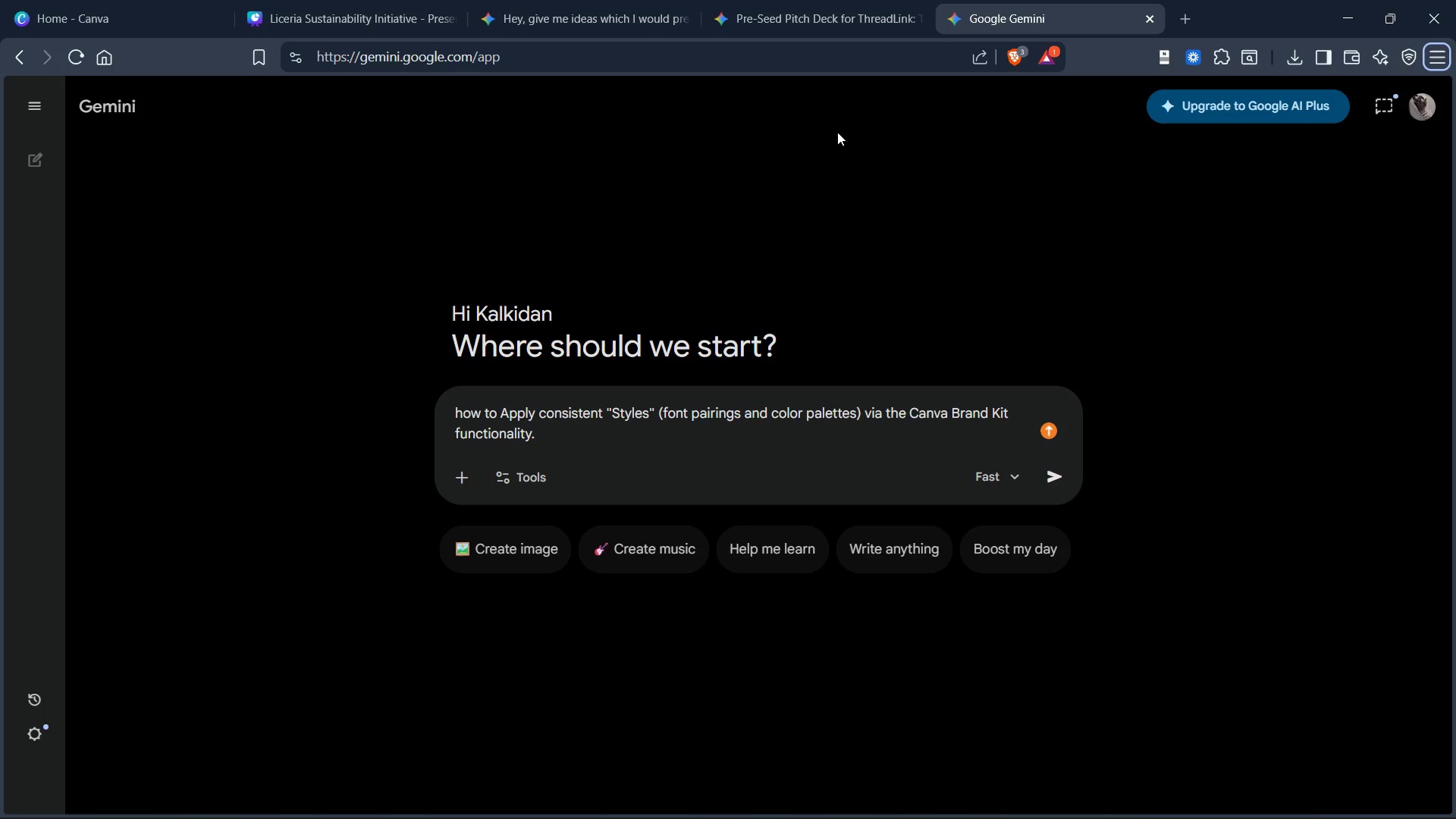 
hold_key(key=P, duration=0.31)
 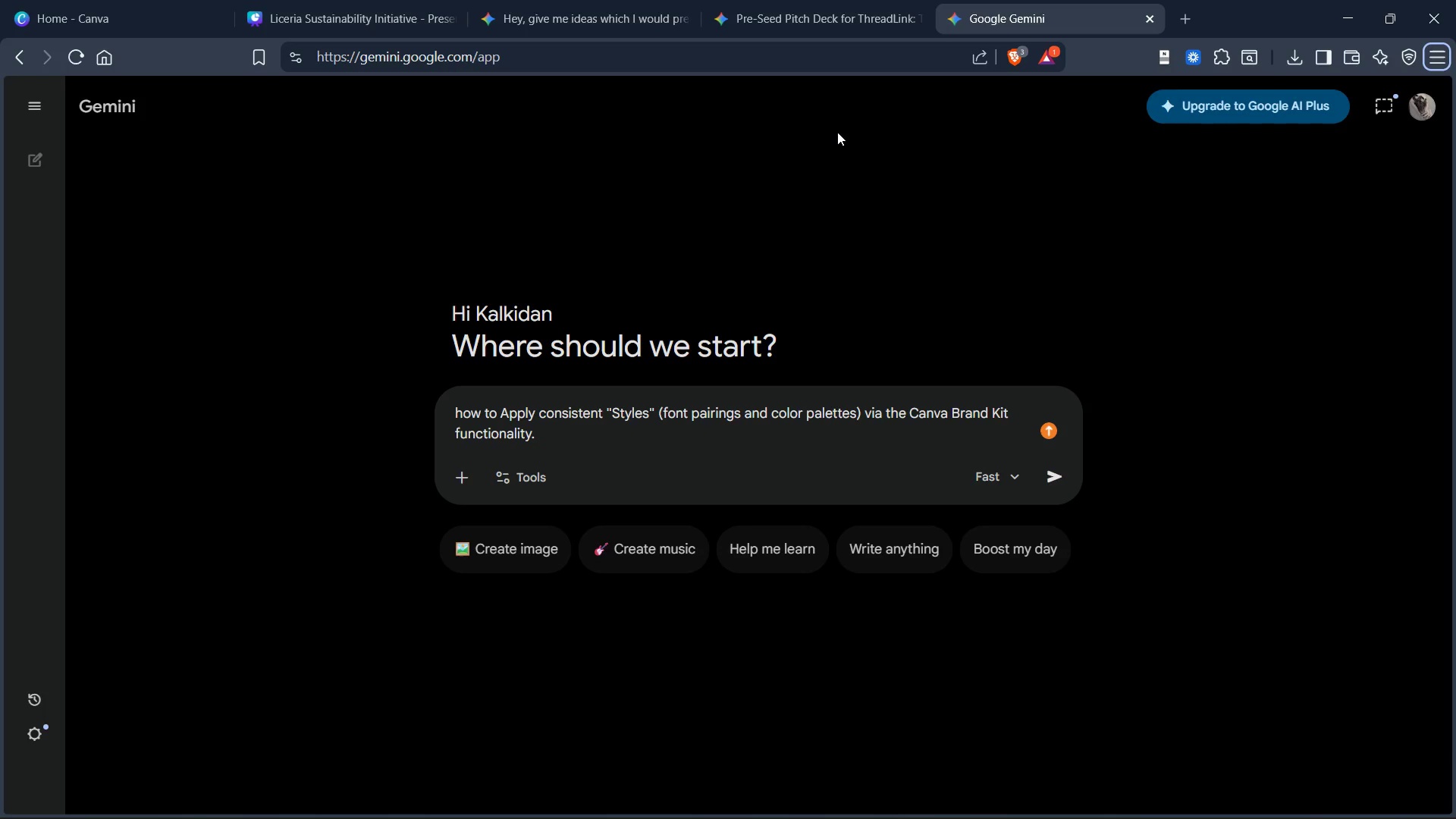 
key(Space)
 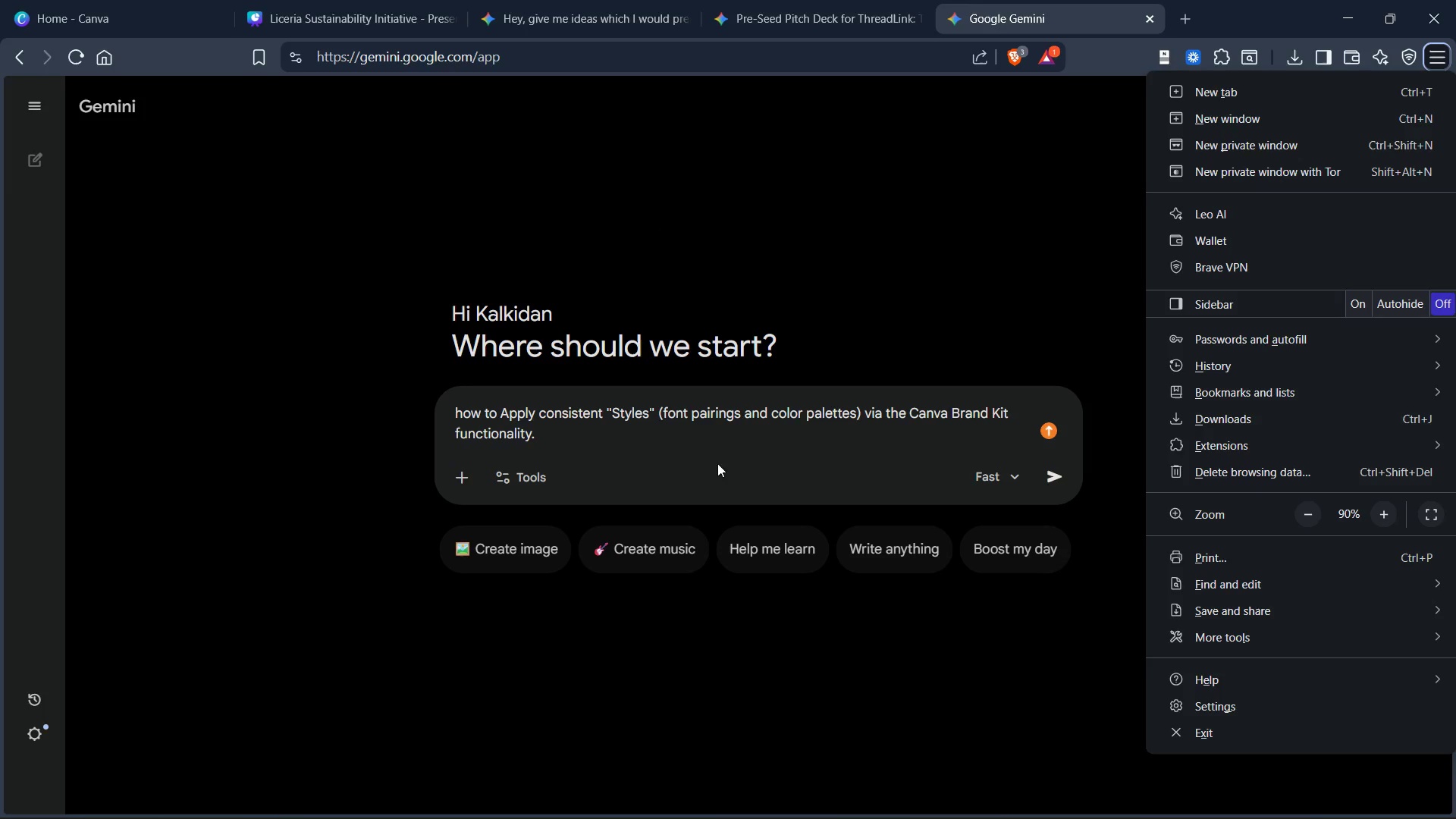 
left_click([714, 434])
 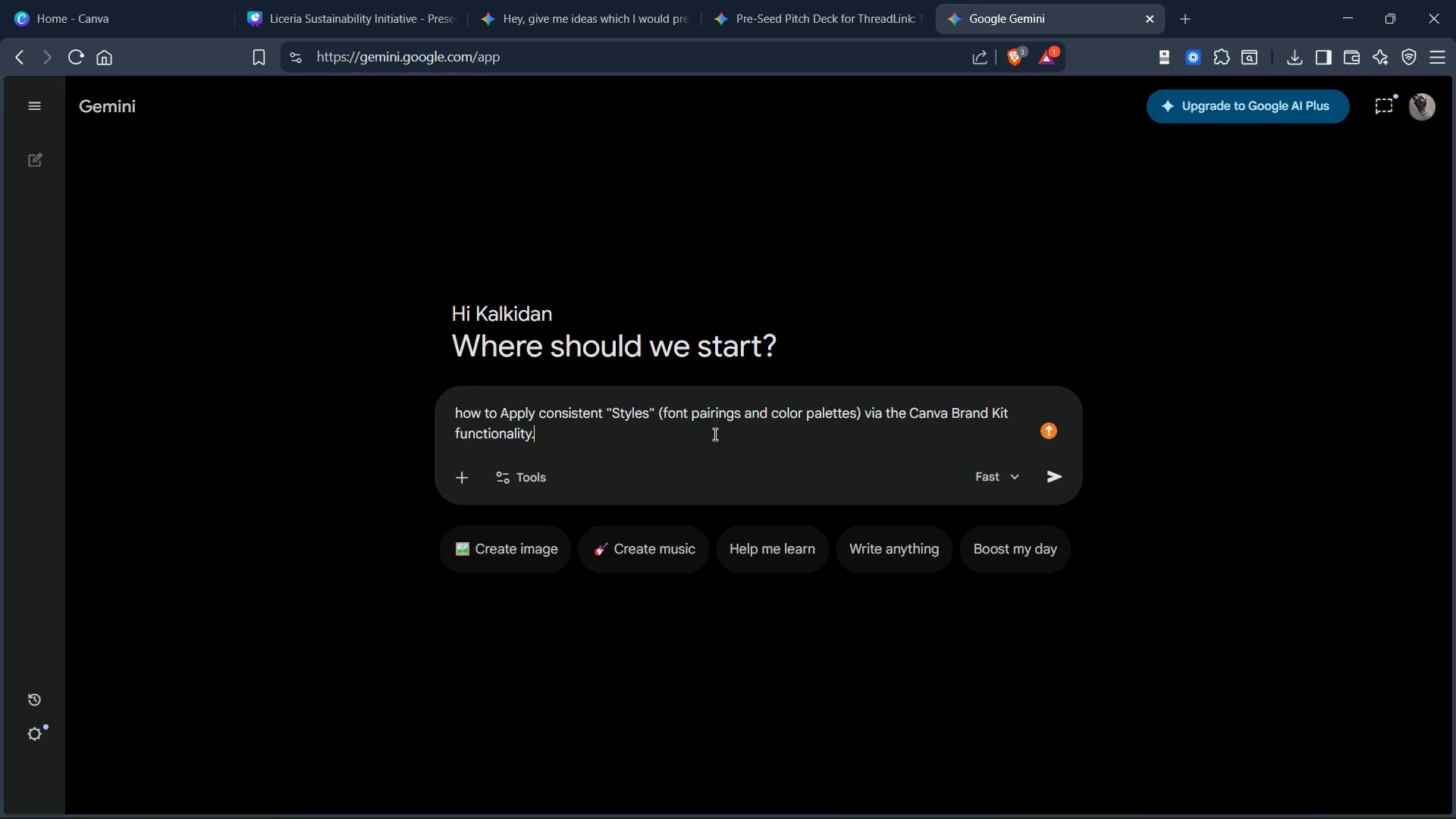 
type( on canvas)
 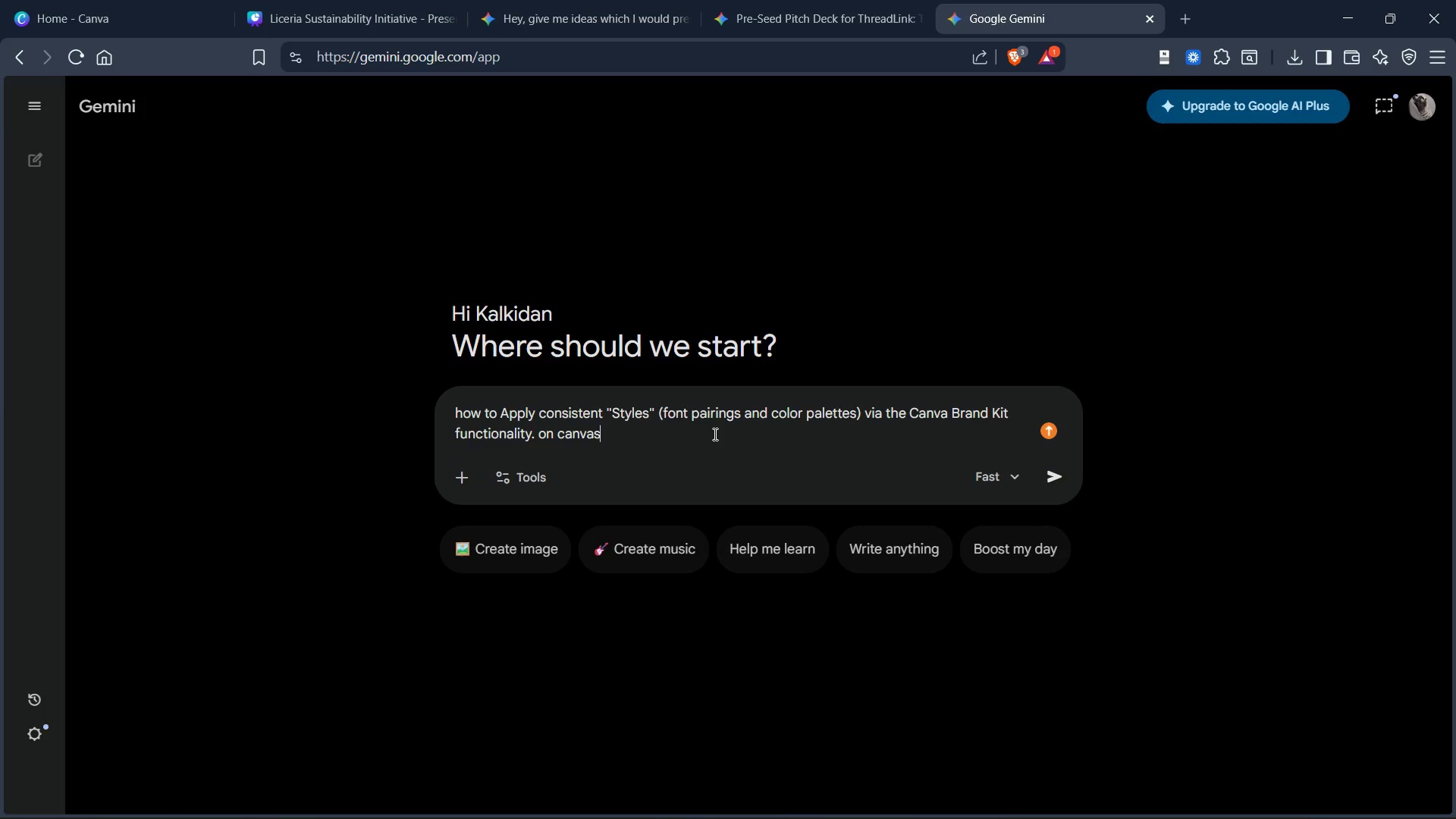 
key(Enter)
 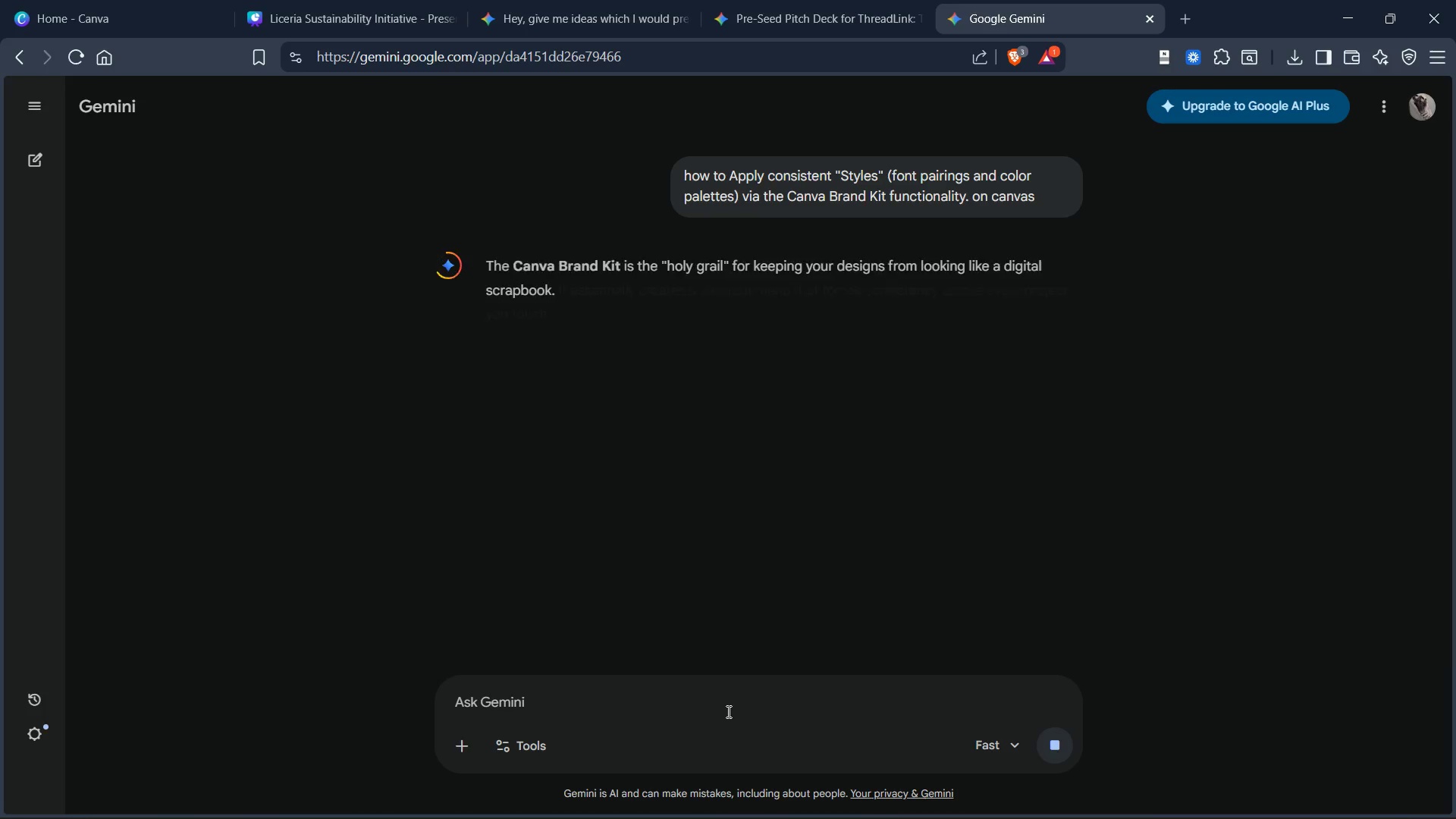 
mouse_move([716, 514])
 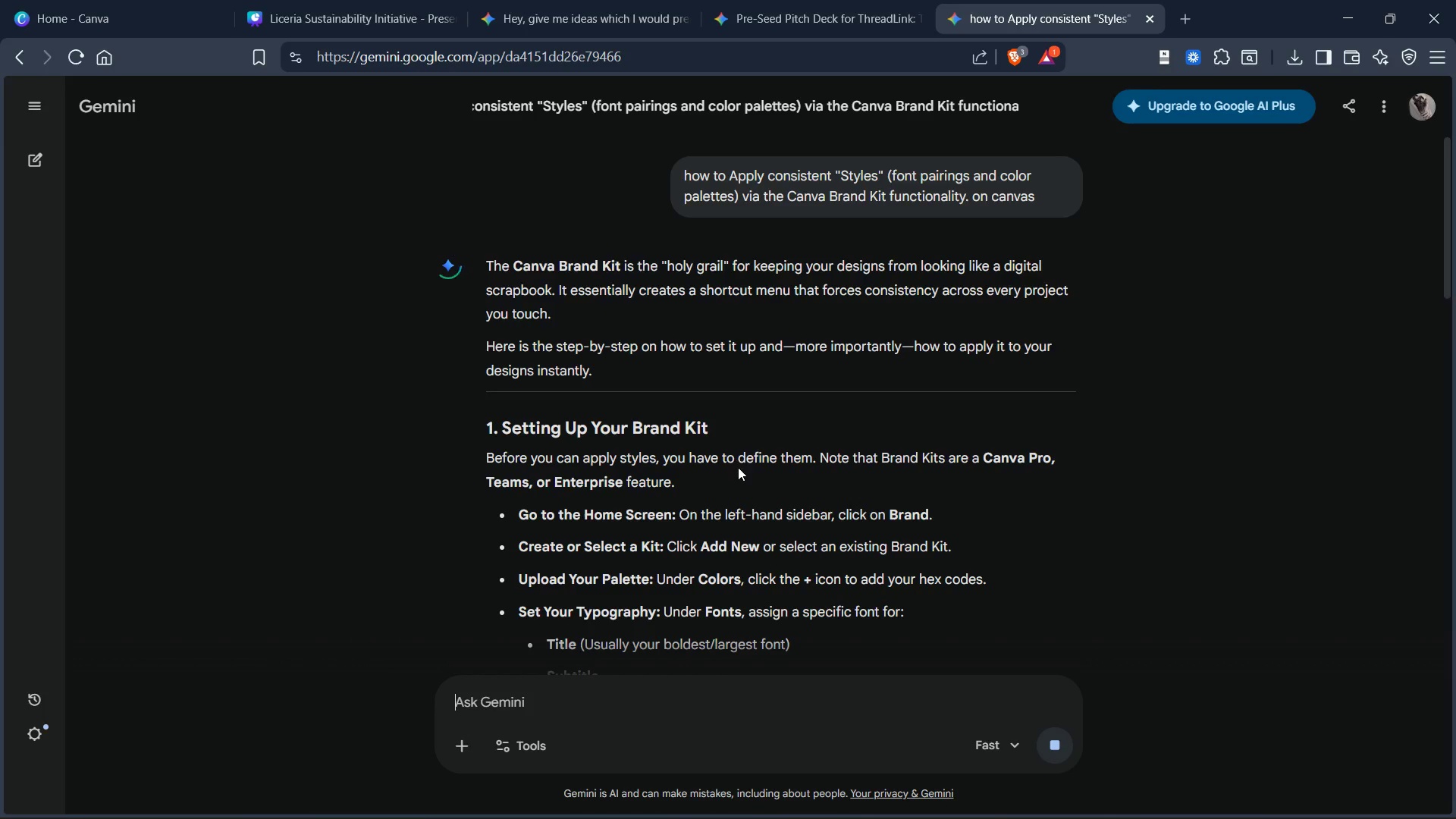 
scroll: coordinate [736, 475], scroll_direction: down, amount: 1.0
 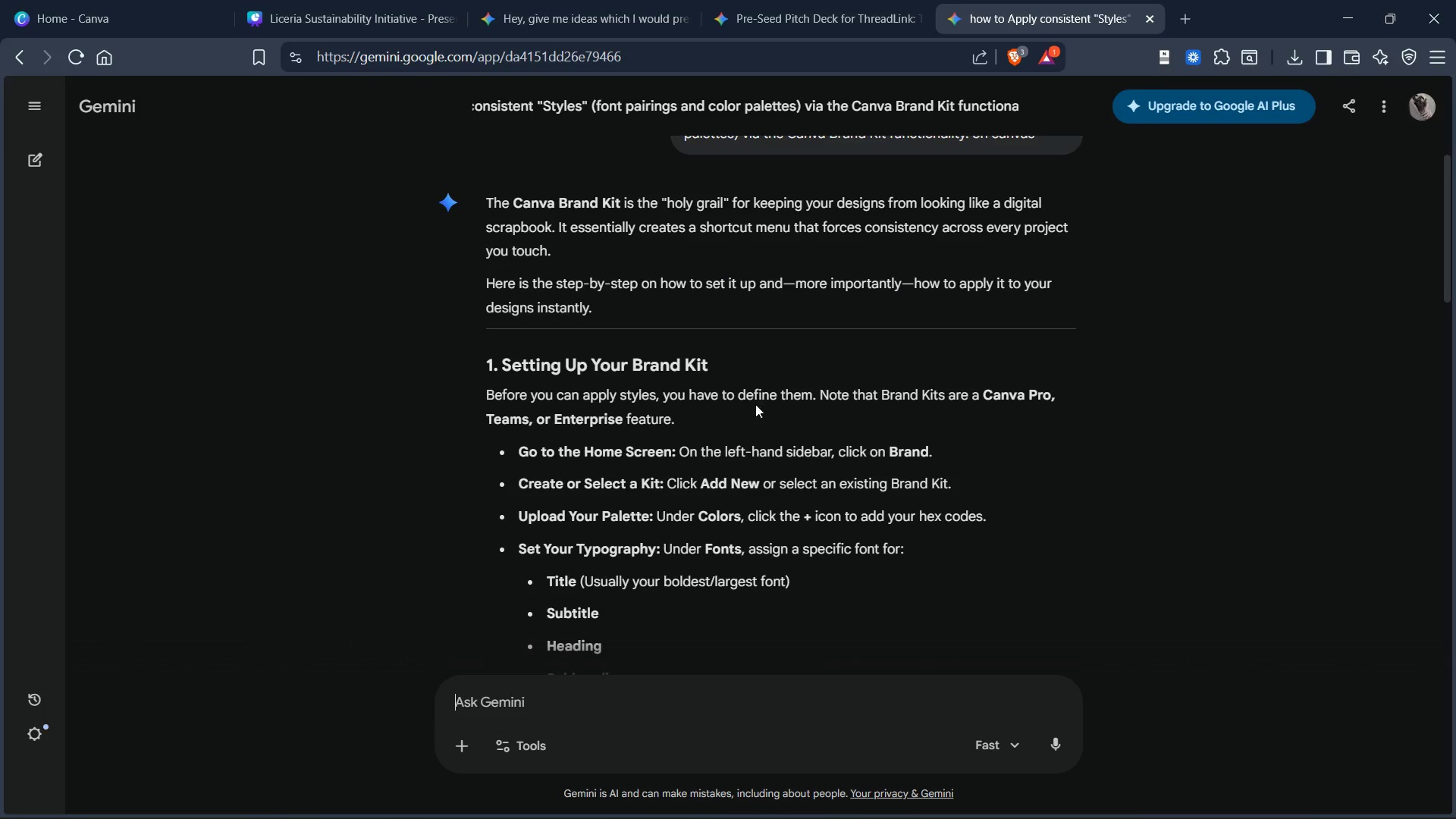 
wait(12.04)
 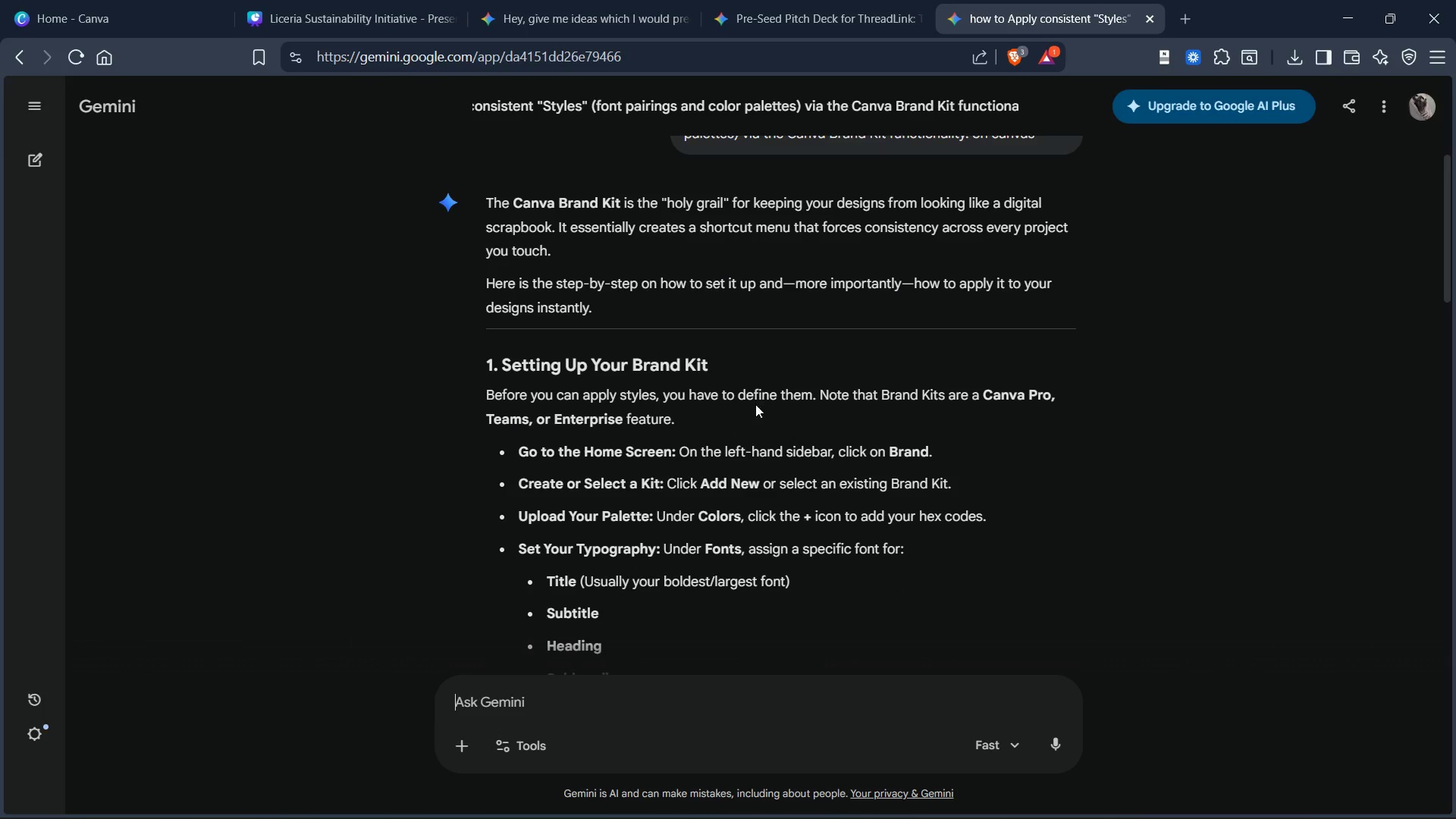 
scroll: coordinate [784, 174], scroll_direction: down, amount: 4.0
 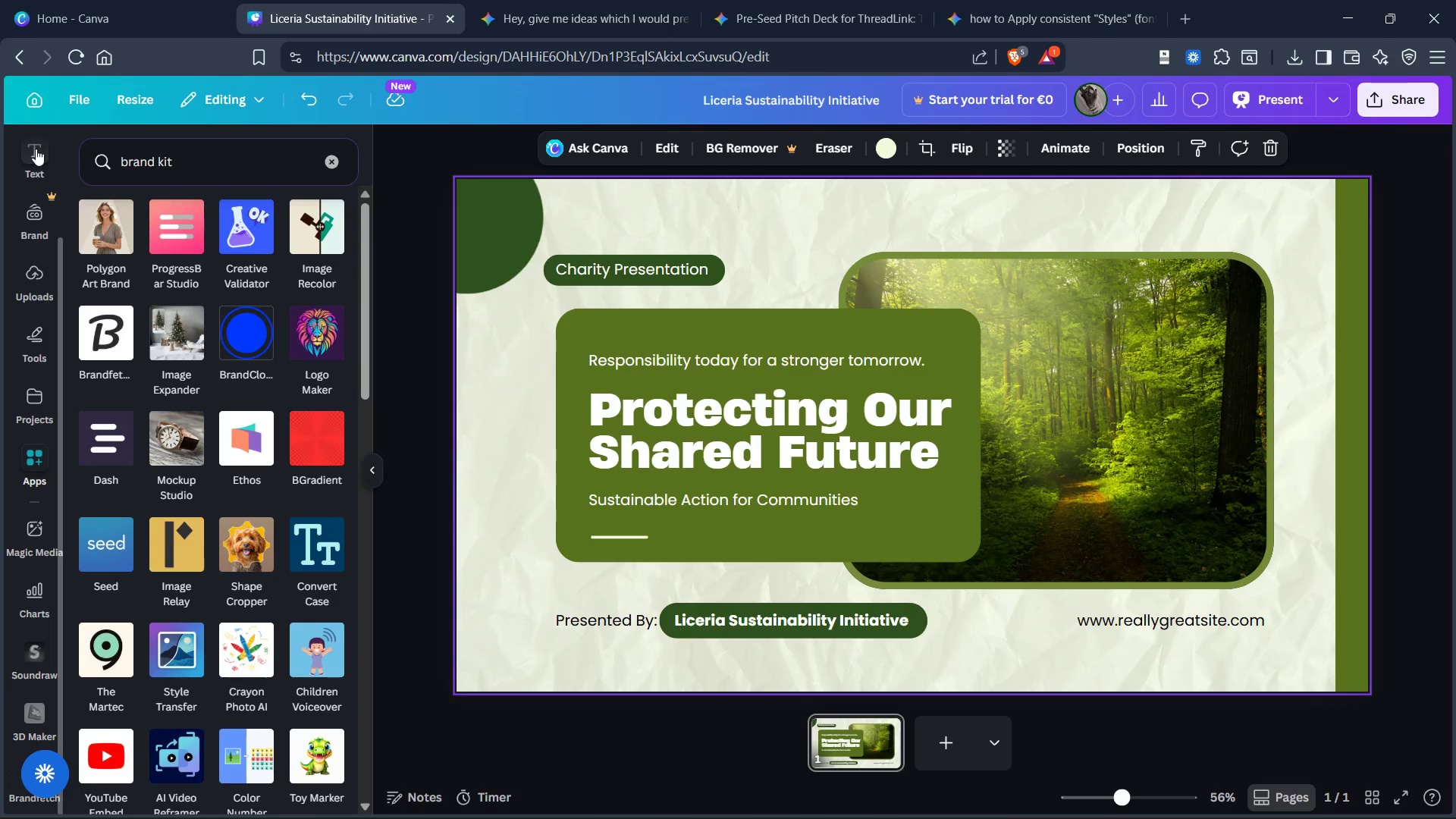 
wait(5.15)
 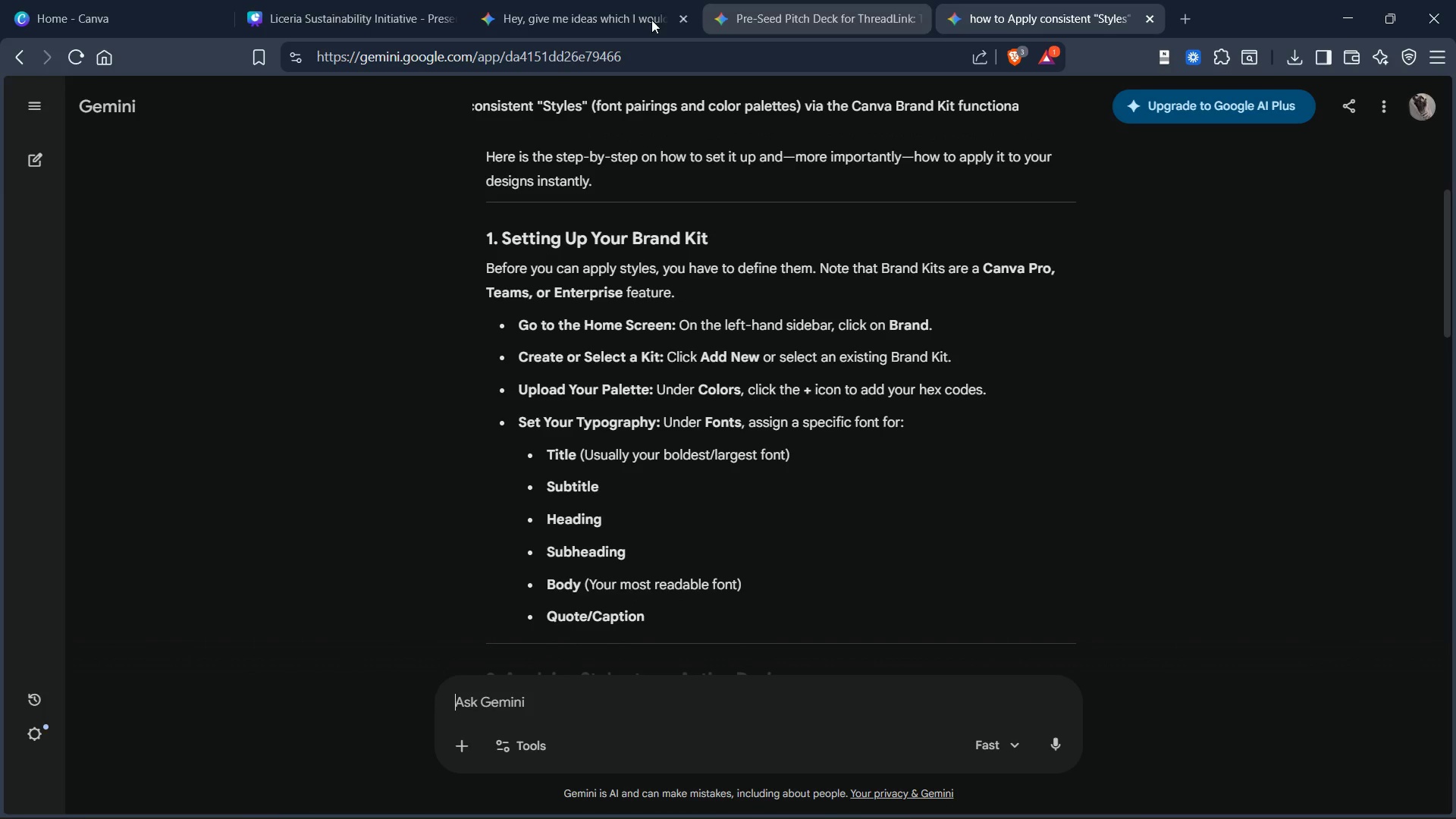 
scroll: coordinate [29, 140], scroll_direction: down, amount: 1.0
 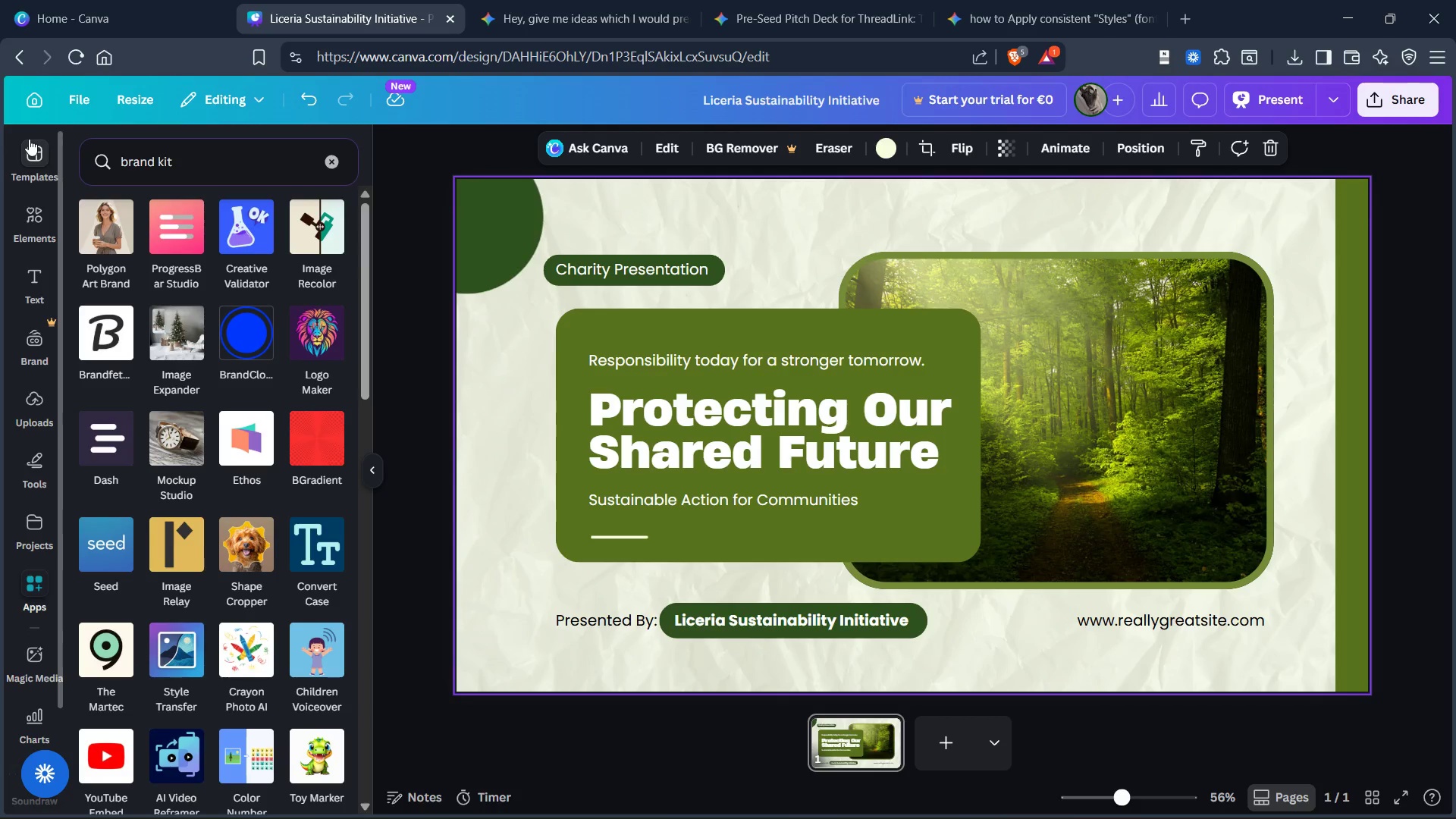 
scroll: coordinate [29, 139], scroll_direction: up, amount: 3.0
 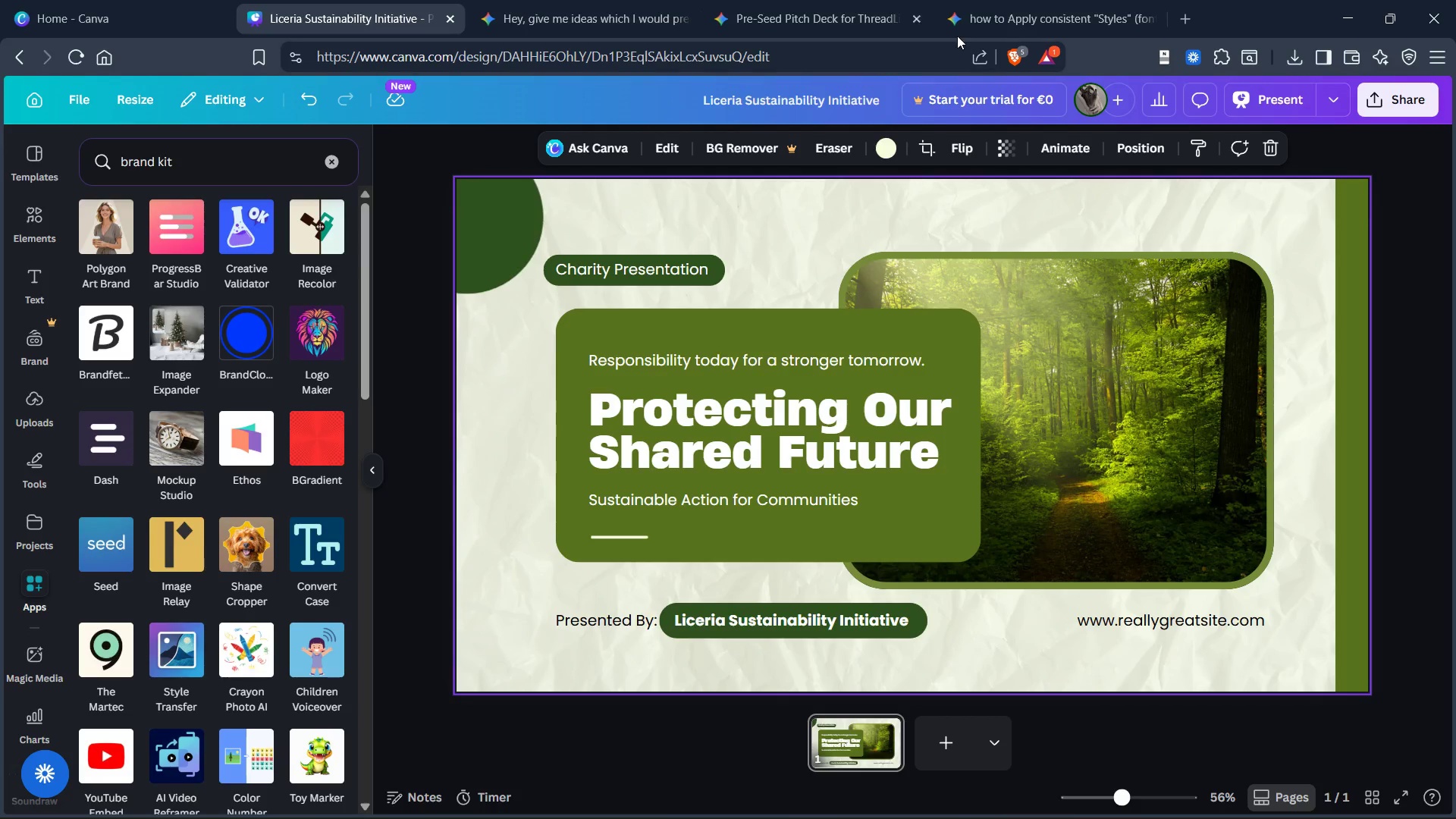 
left_click([984, 33])
 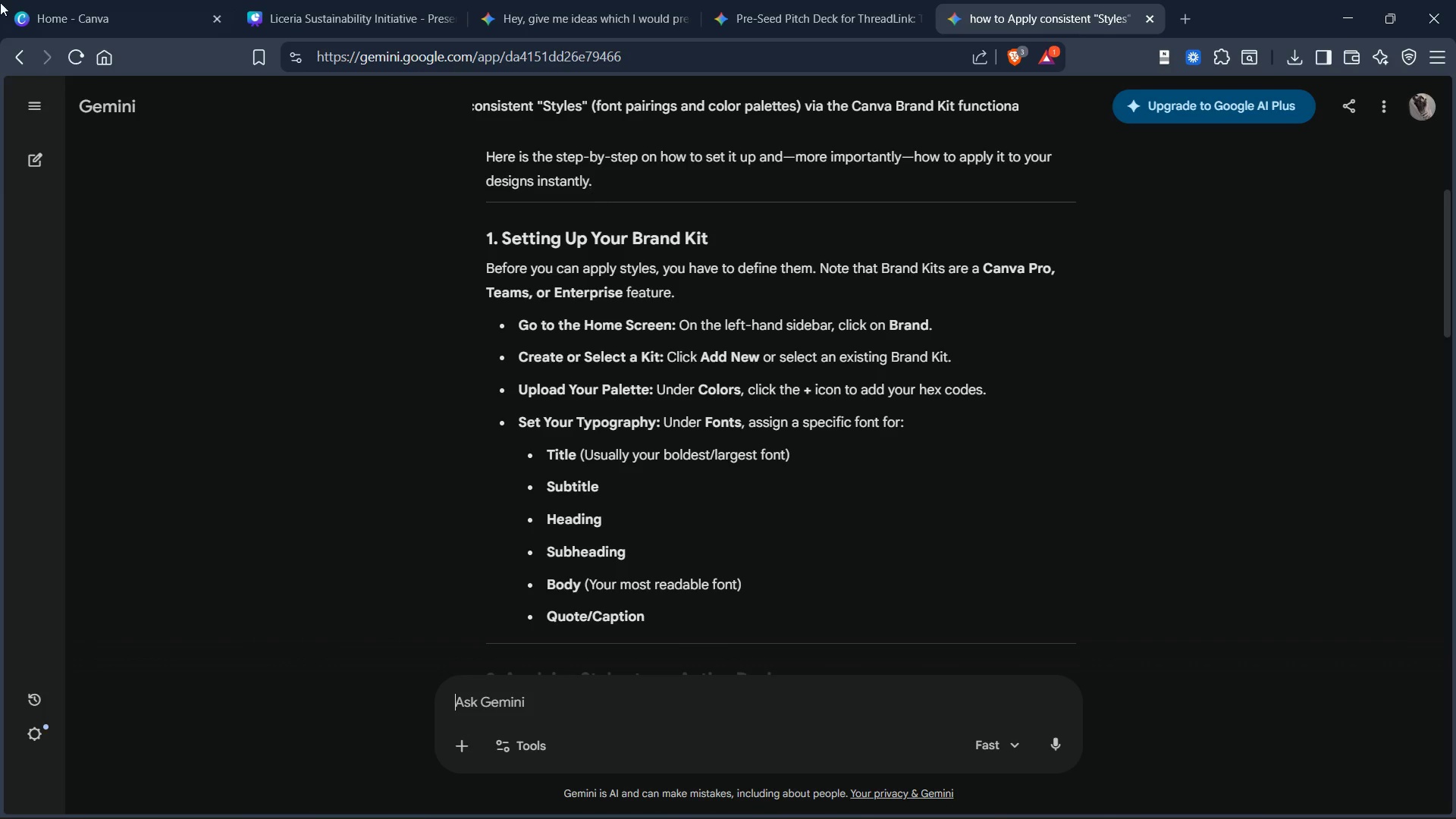 
wait(6.02)
 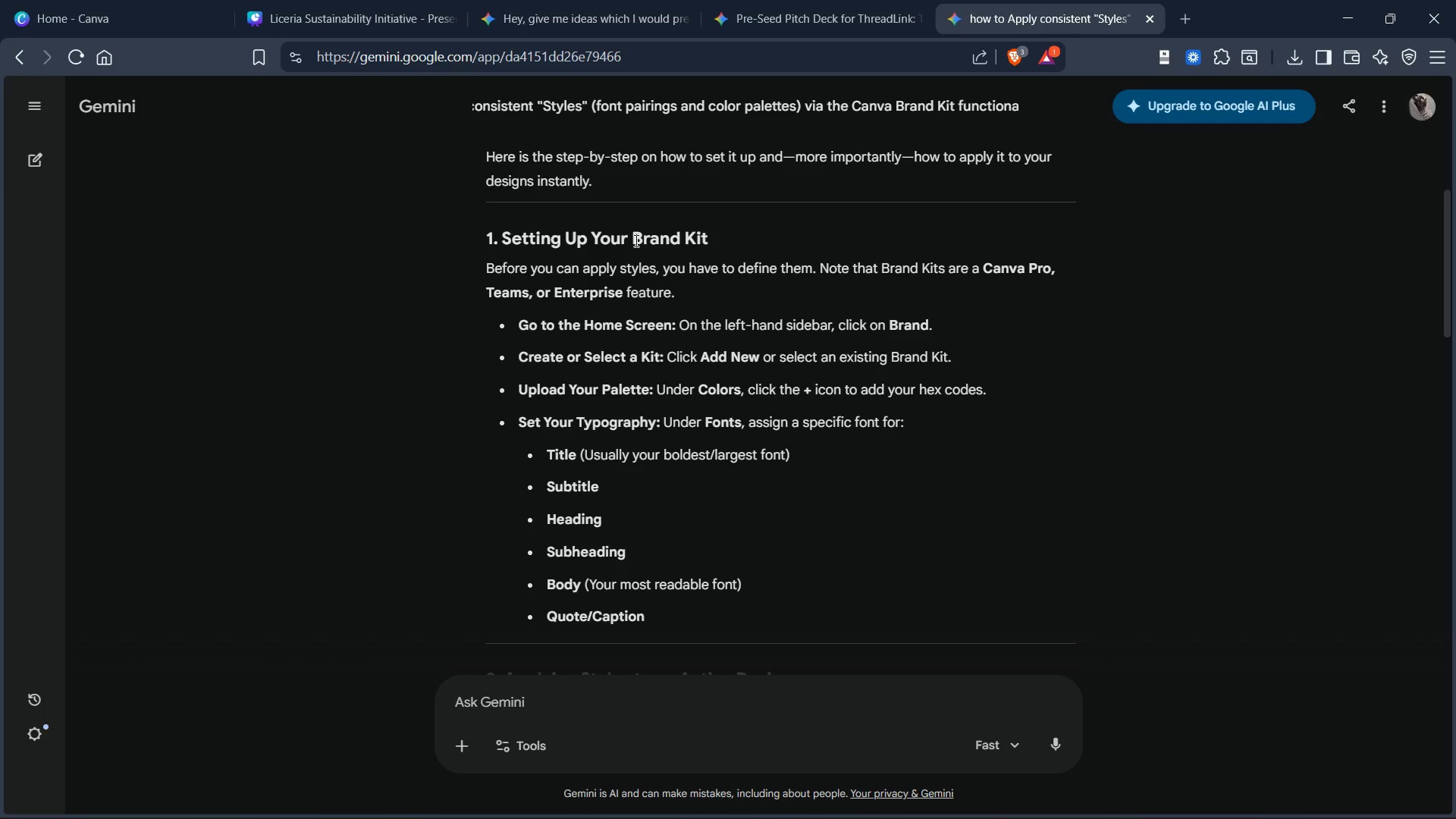 
left_click([74, 21])
 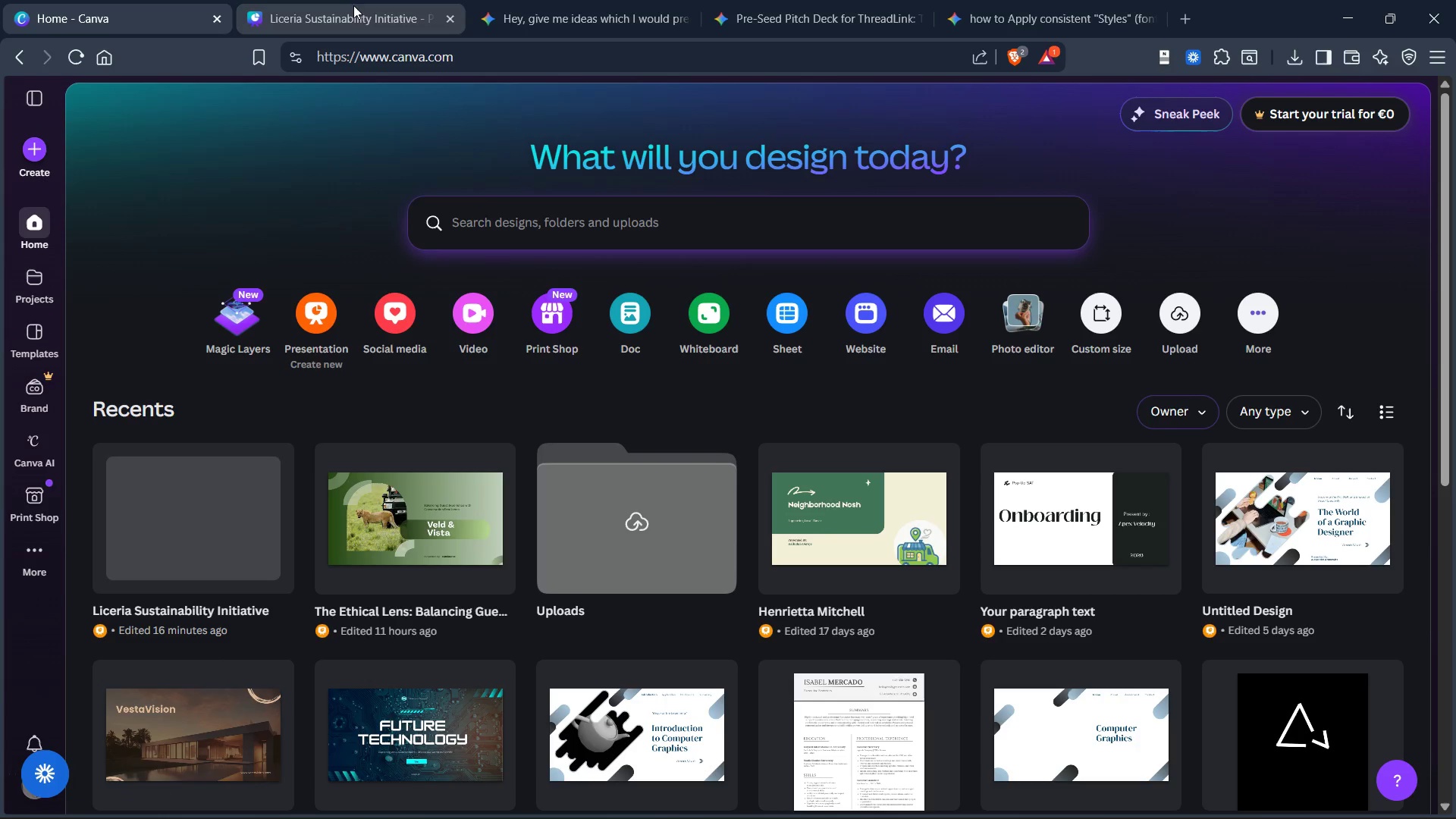 
left_click([352, 7])
 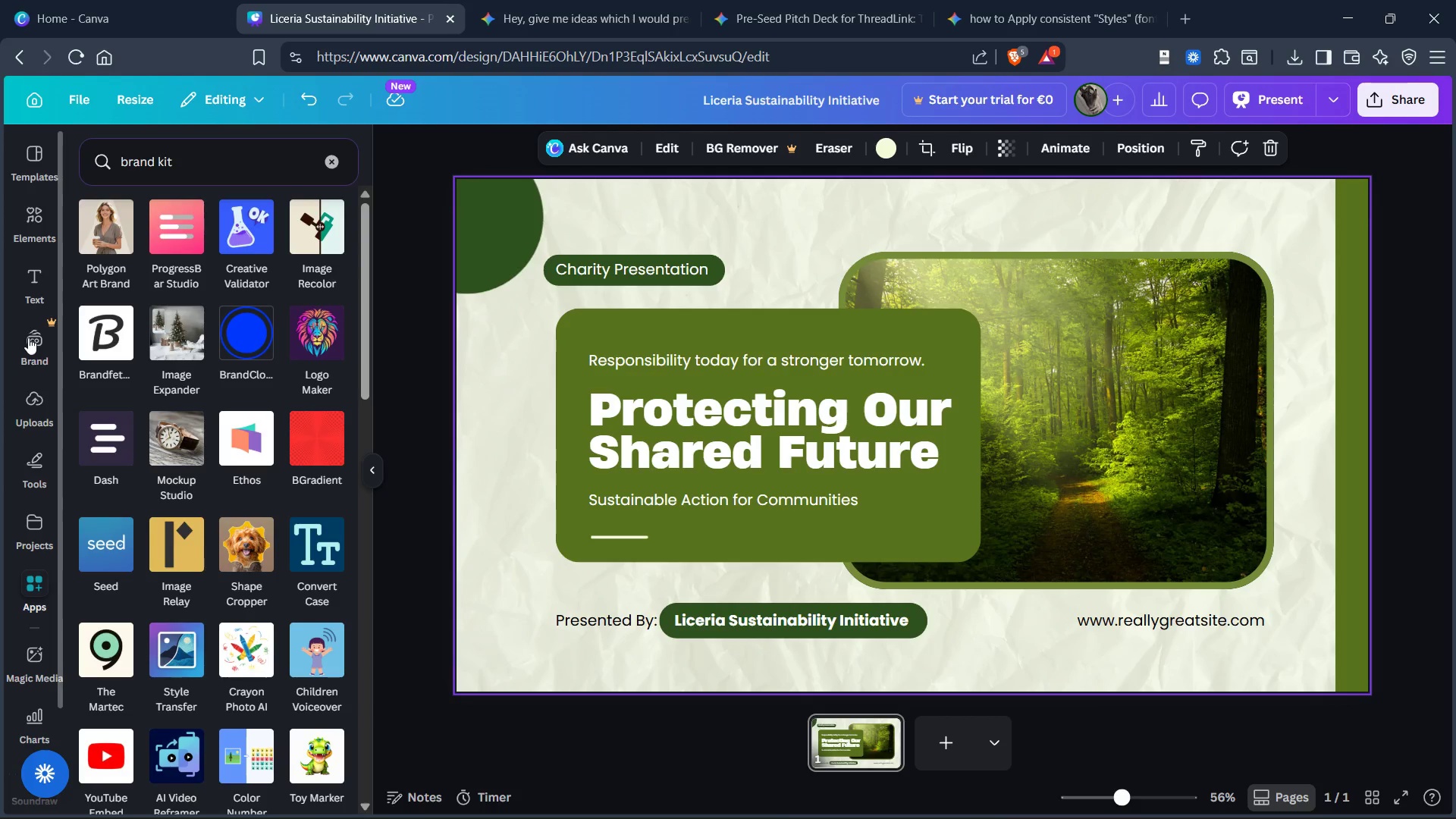 
left_click([31, 339])
 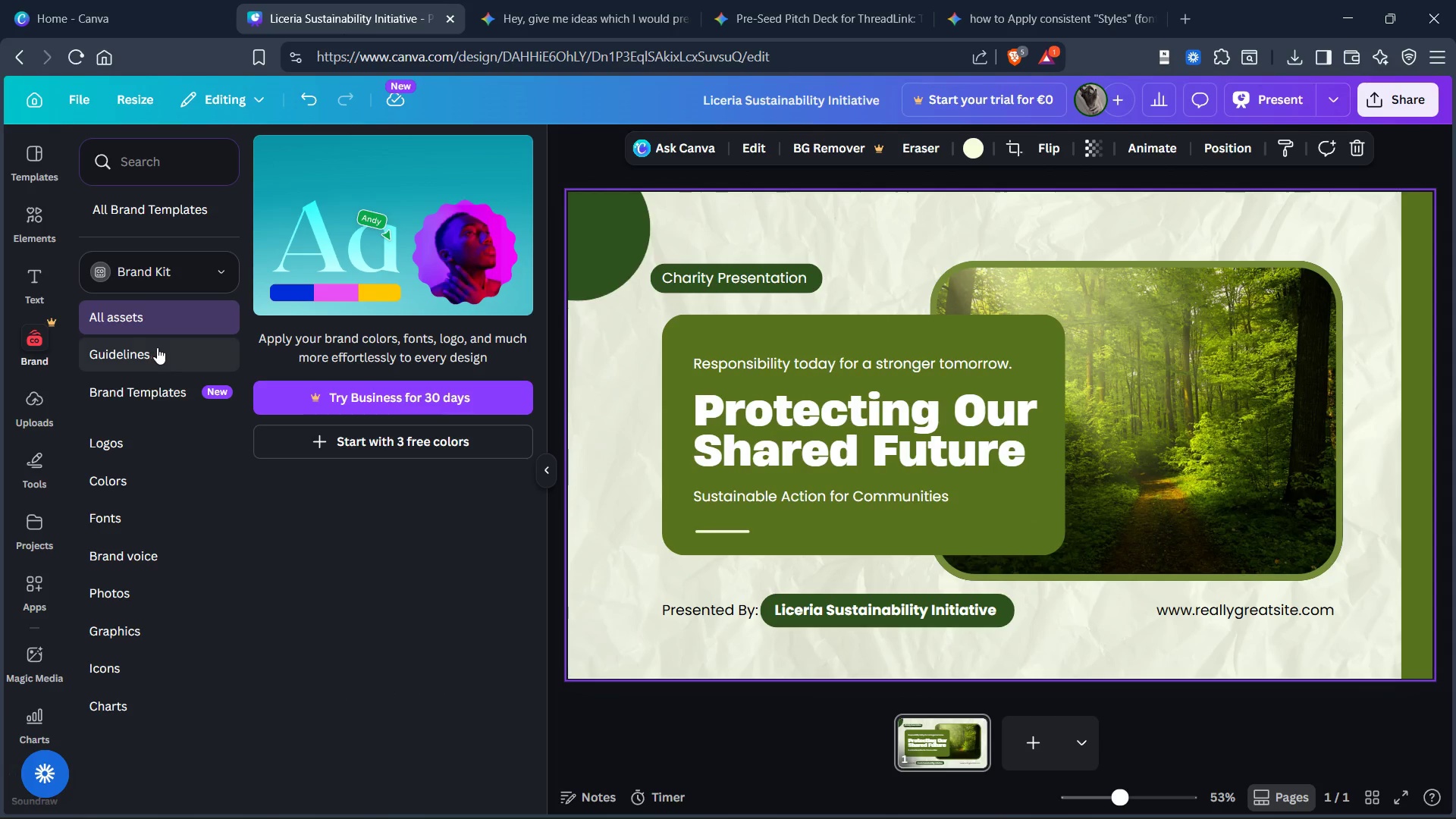 
scroll: coordinate [161, 349], scroll_direction: down, amount: 1.0
 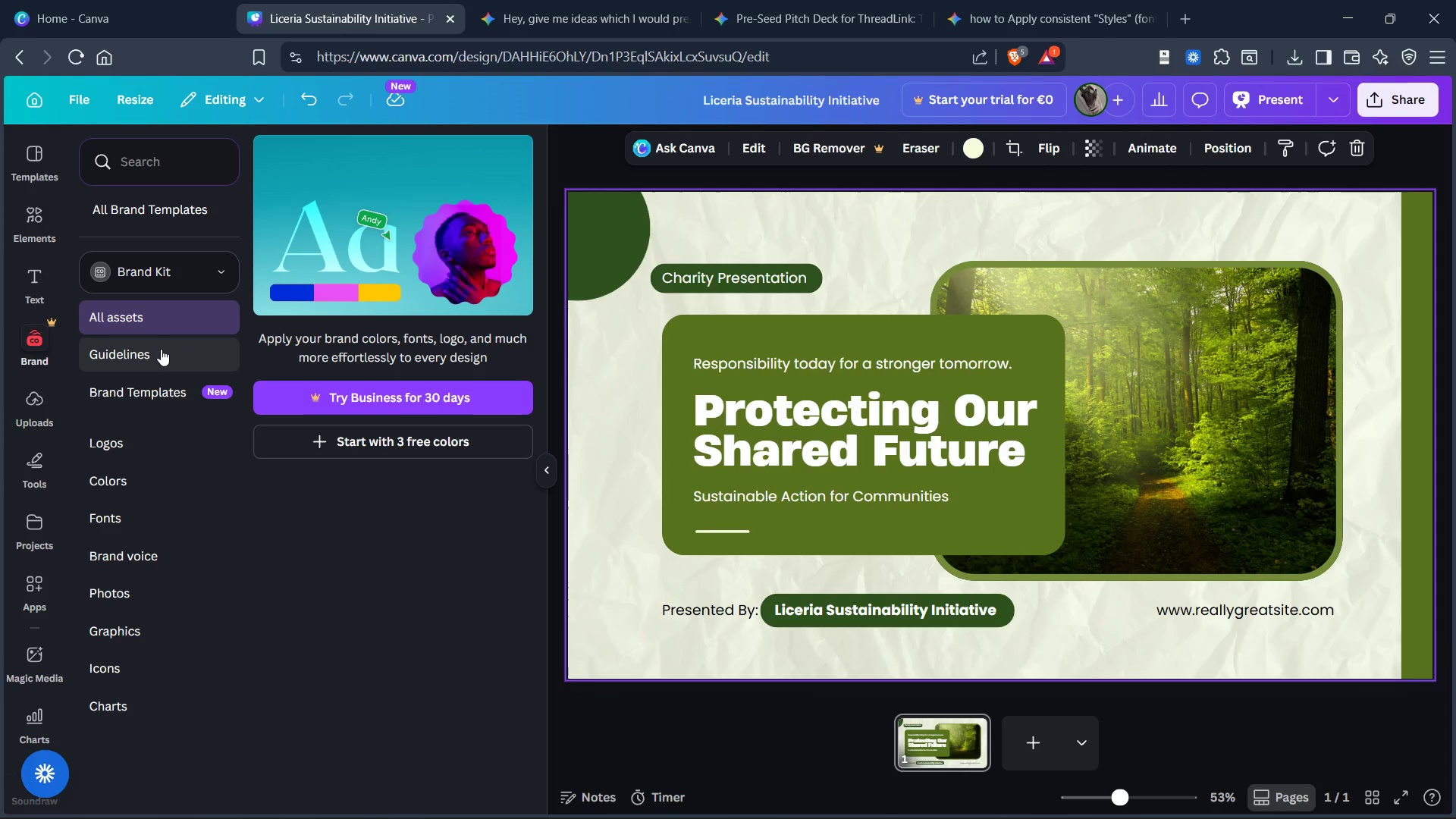 
scroll: coordinate [161, 349], scroll_direction: up, amount: 1.0
 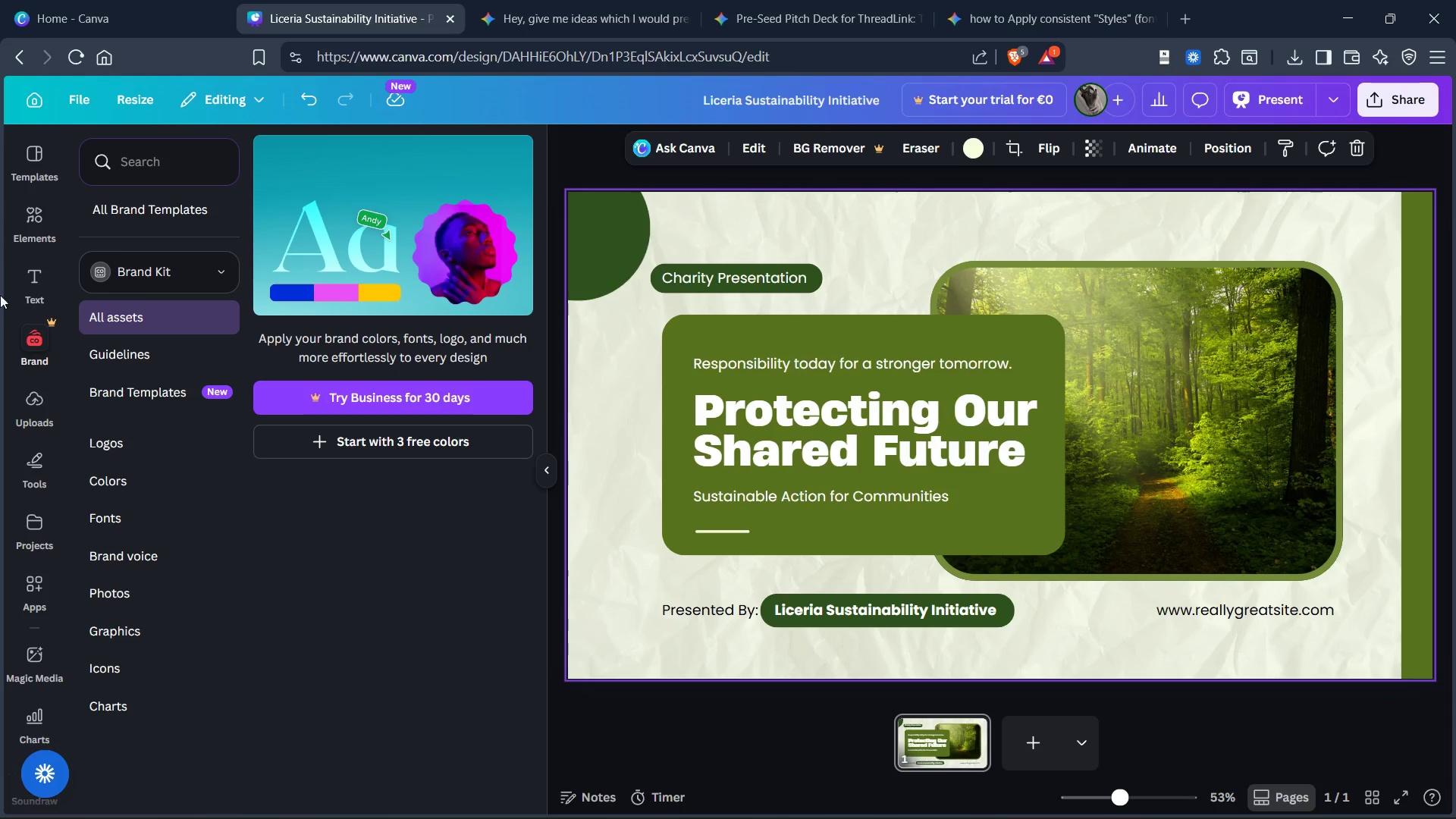 
left_click([37, 155])
 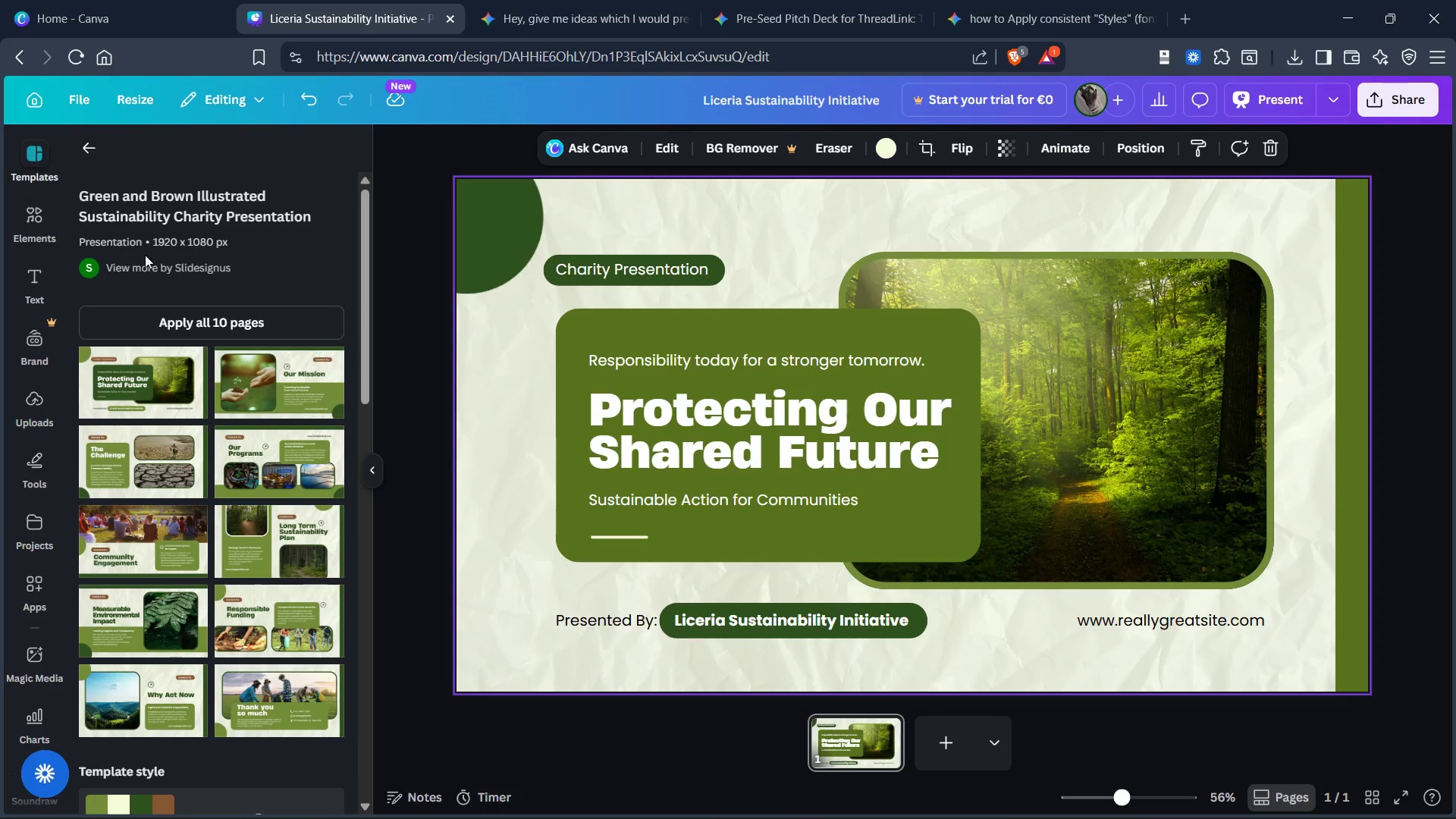 
scroll: coordinate [171, 336], scroll_direction: down, amount: 7.0
 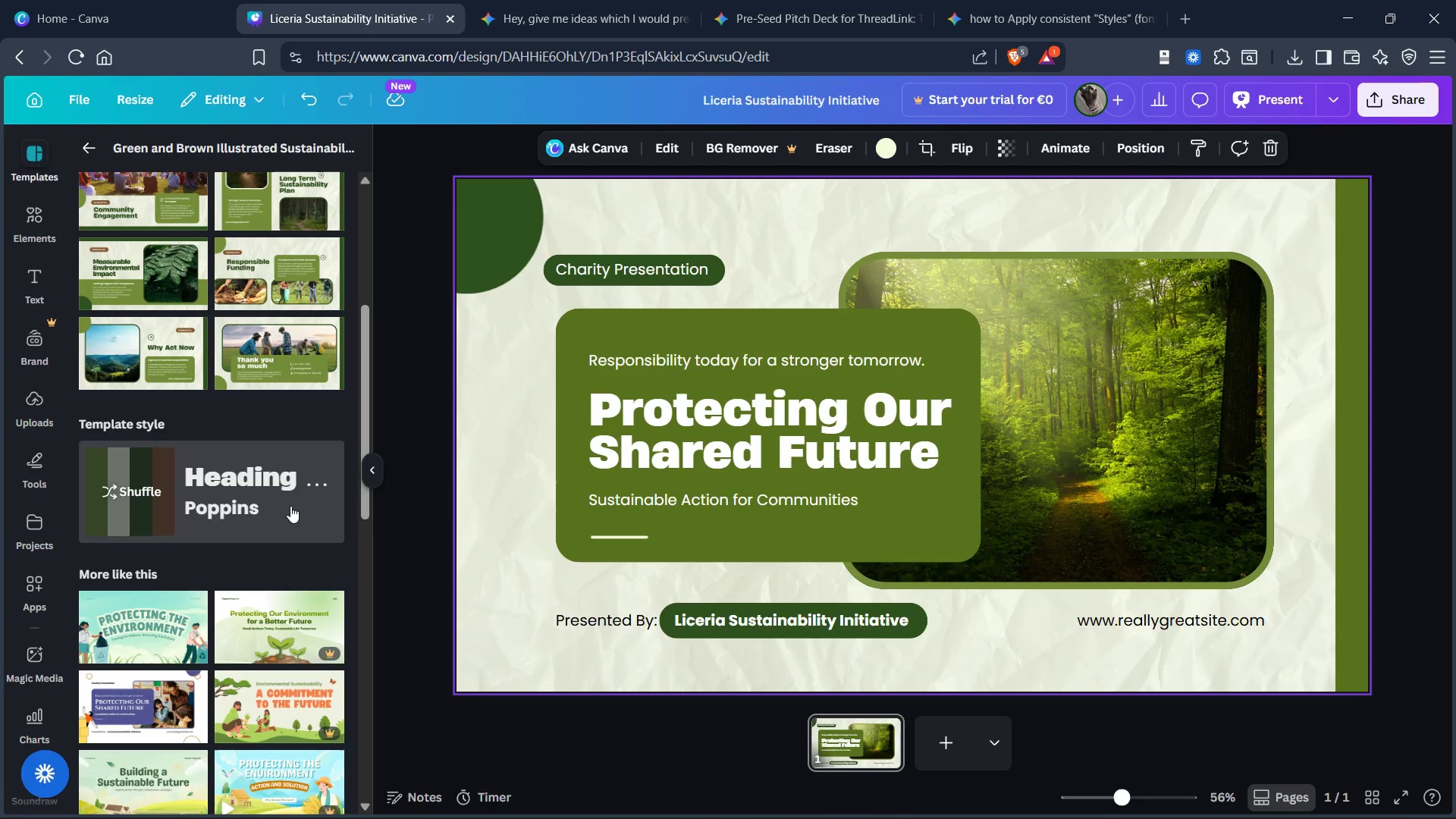 
left_click([290, 506])
 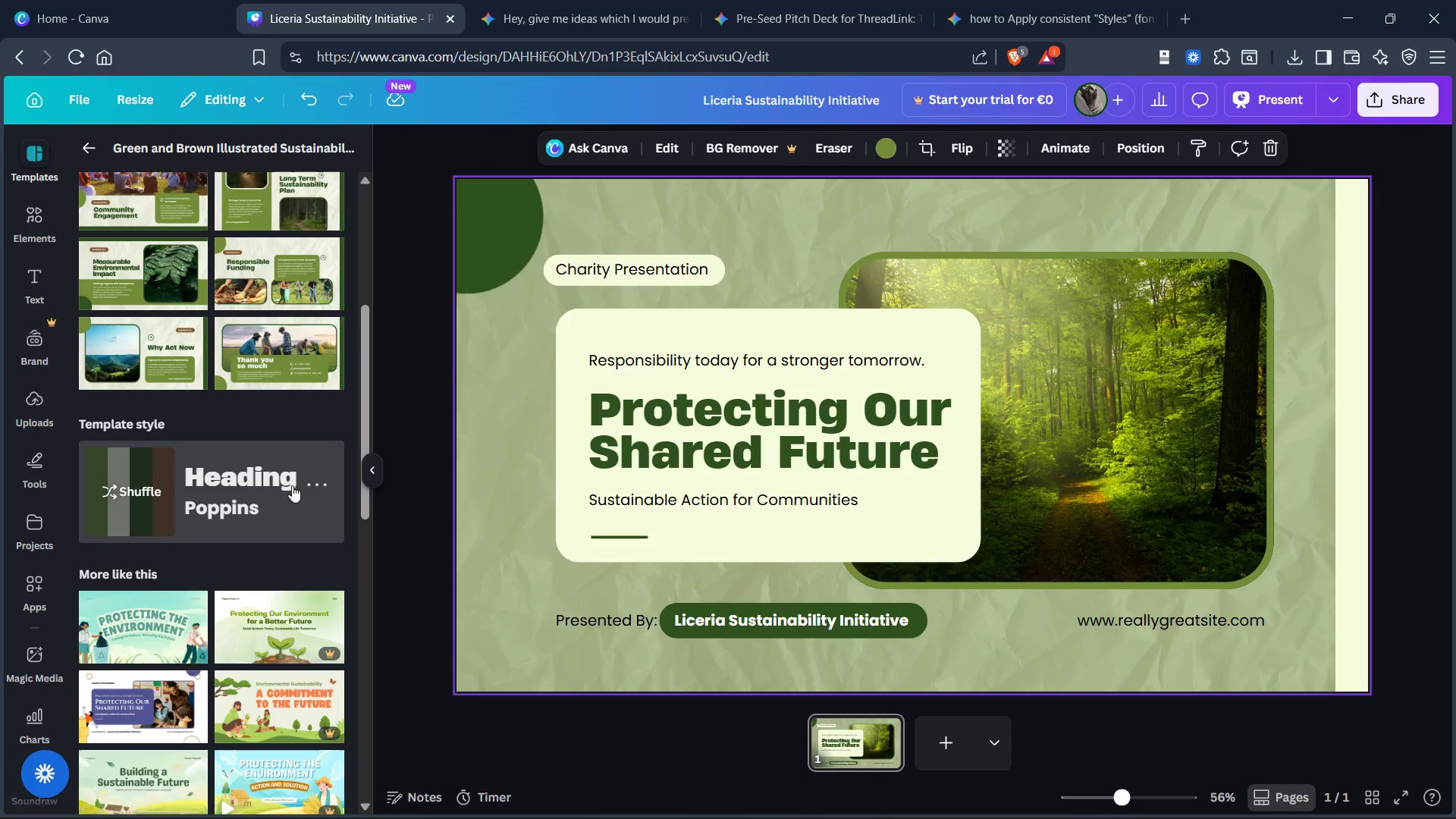 
scroll: coordinate [292, 413], scroll_direction: down, amount: 1.0
 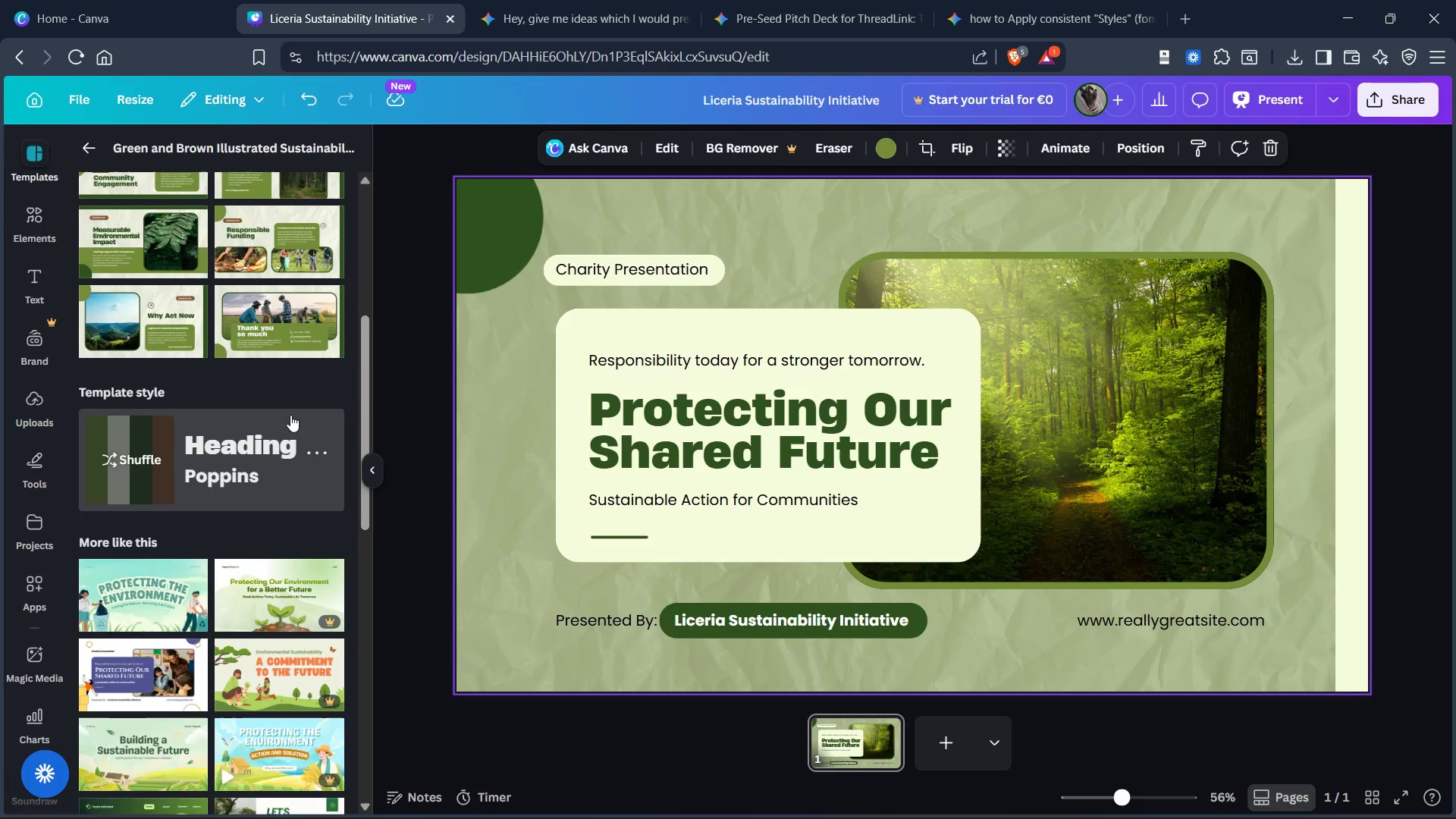 
scroll: coordinate [290, 416], scroll_direction: up, amount: 13.0
 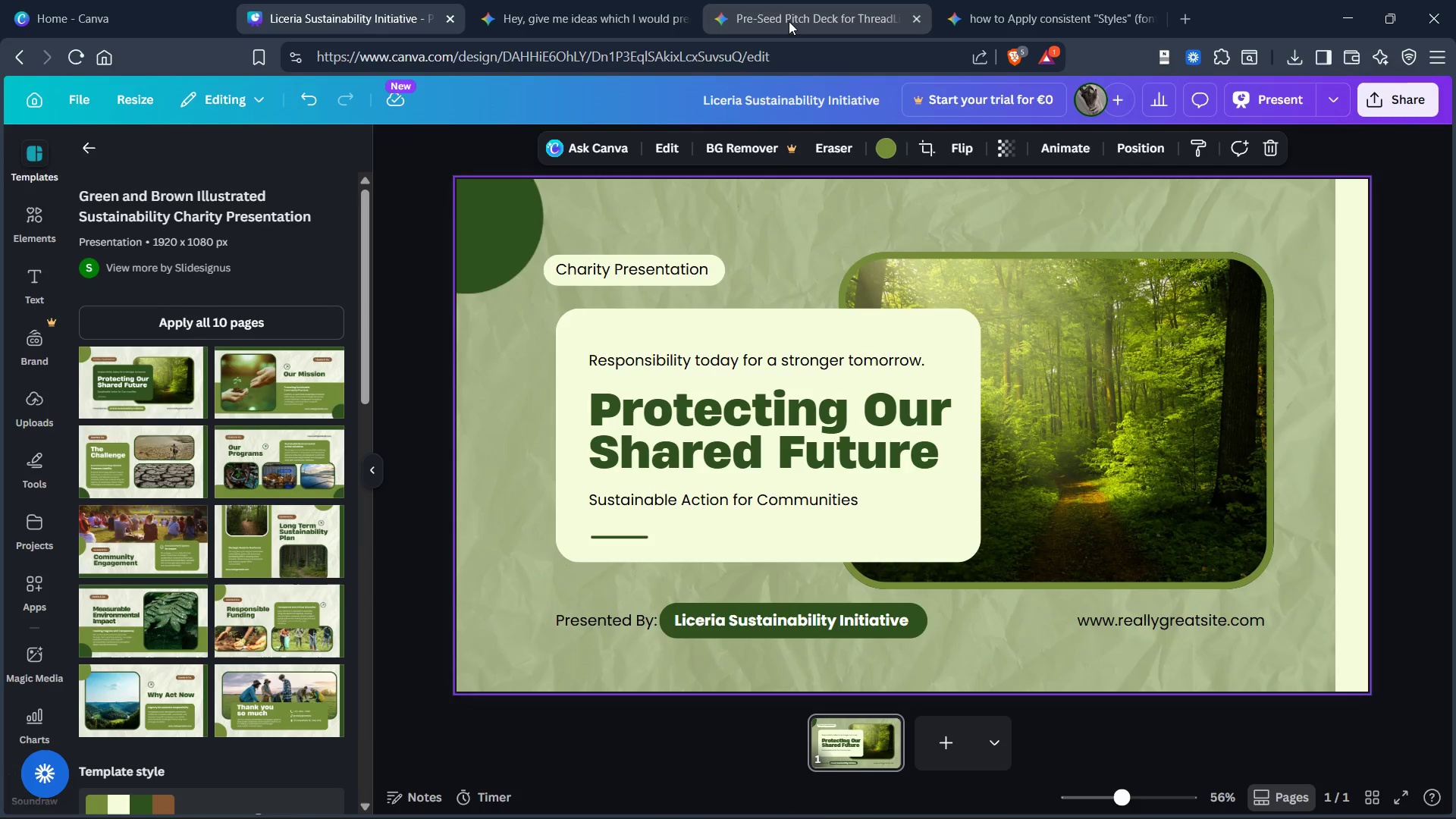 
left_click([789, 21])
 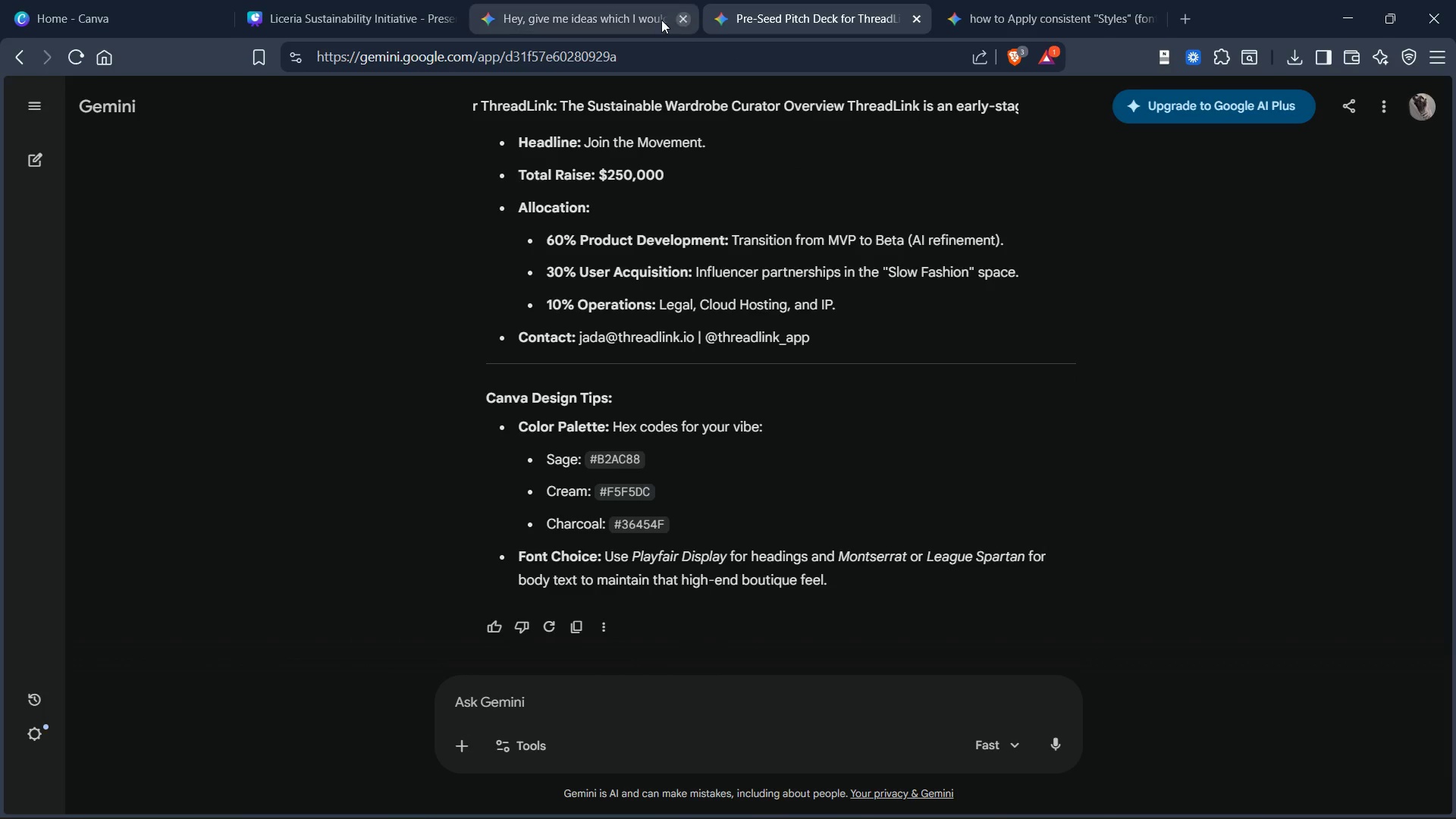 
left_click([642, 24])
 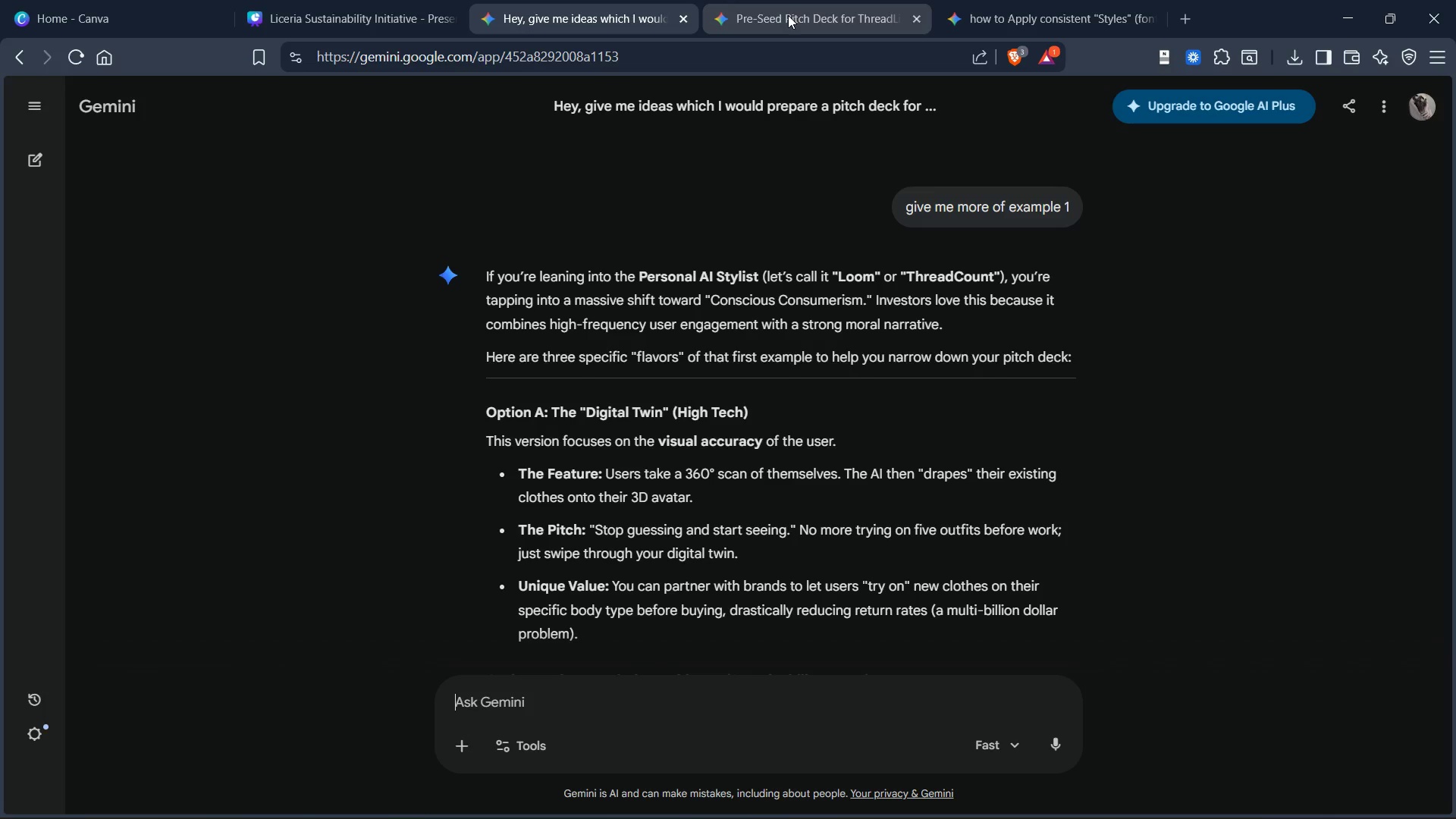 
left_click([788, 15])
 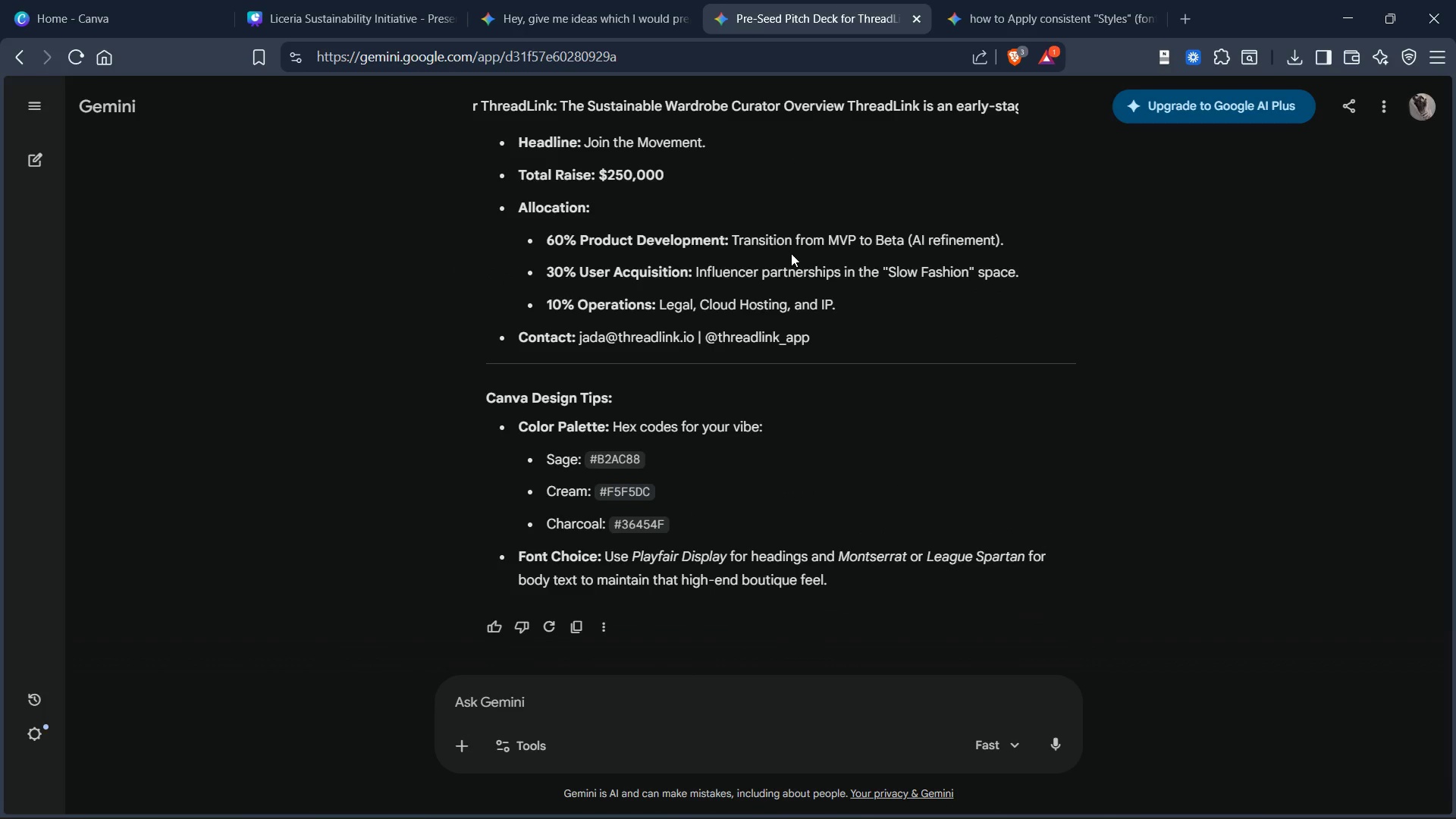 
scroll: coordinate [792, 253], scroll_direction: up, amount: 70.0
 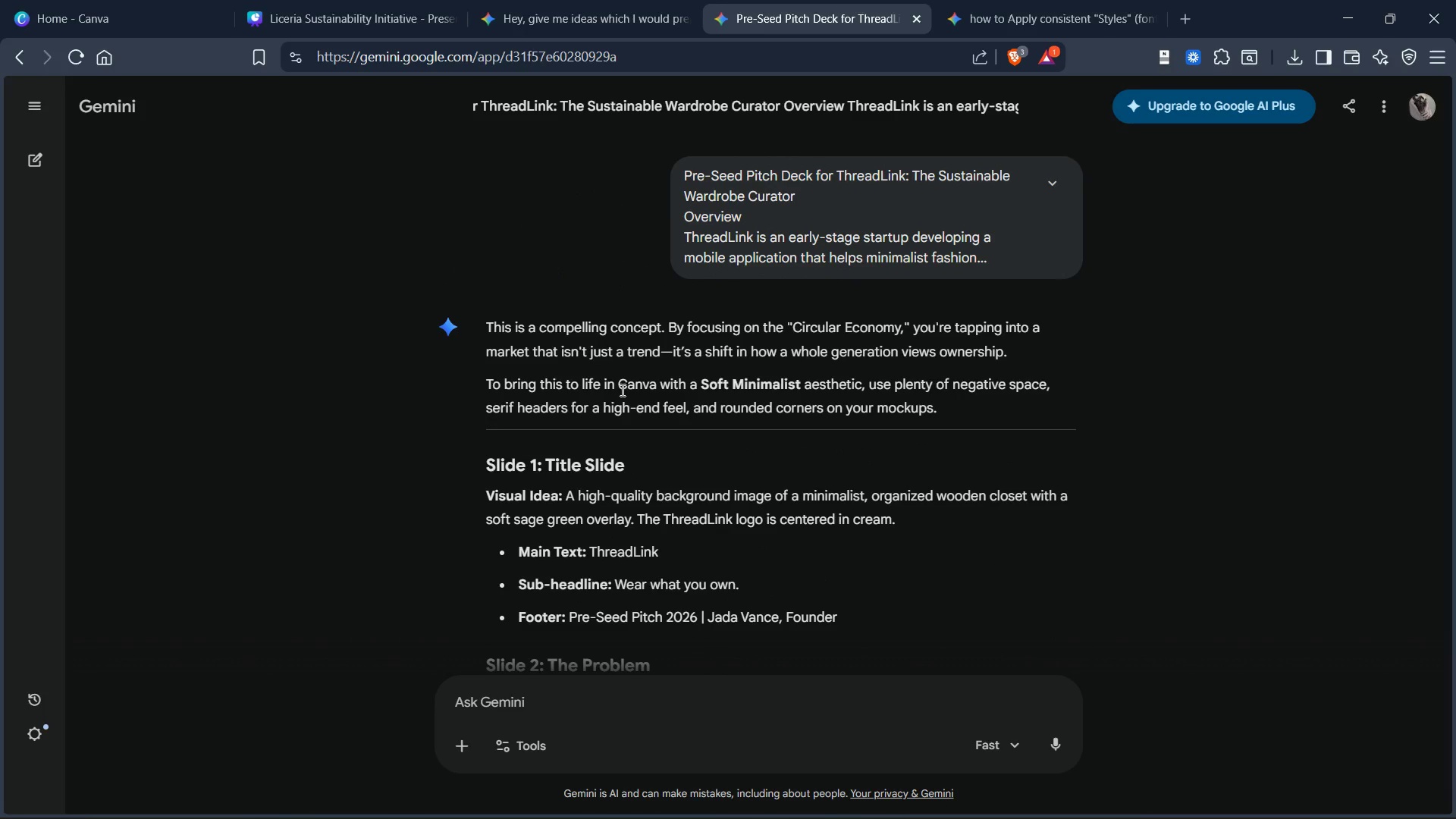 
scroll: coordinate [609, 391], scroll_direction: none, amount: 0.0
 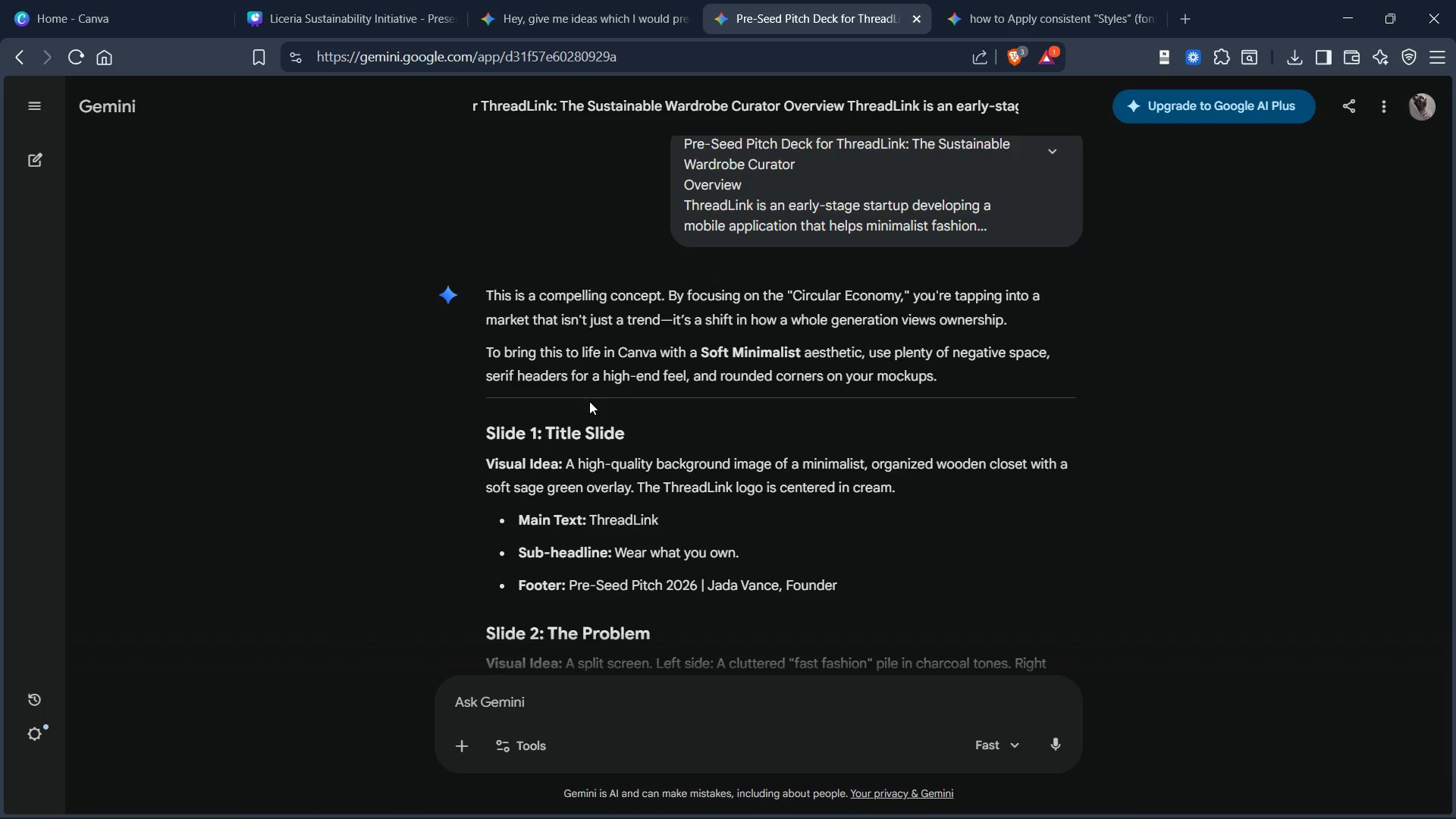 
wait(13.35)
 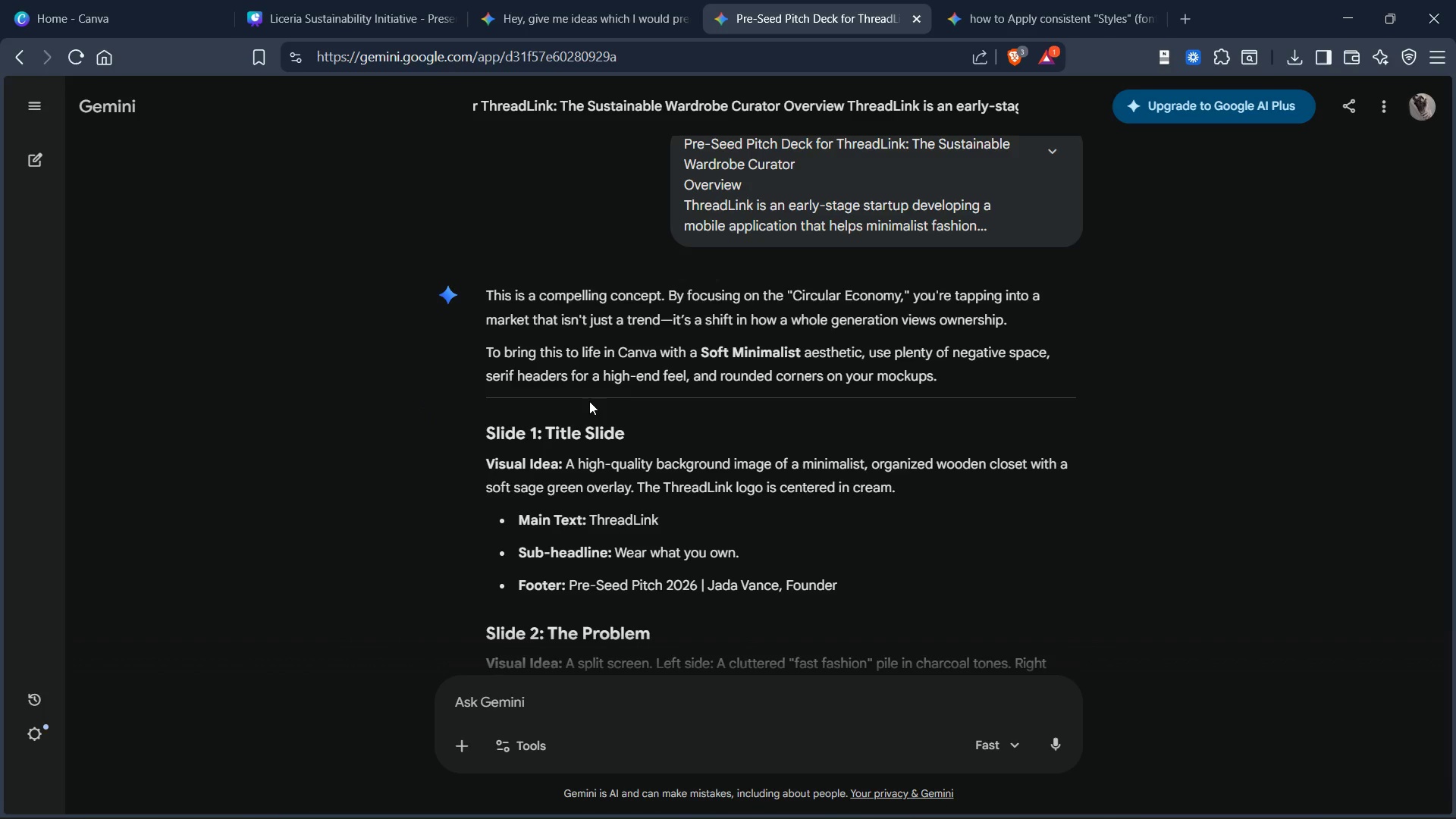 
scroll: coordinate [589, 401], scroll_direction: down, amount: 3.0
 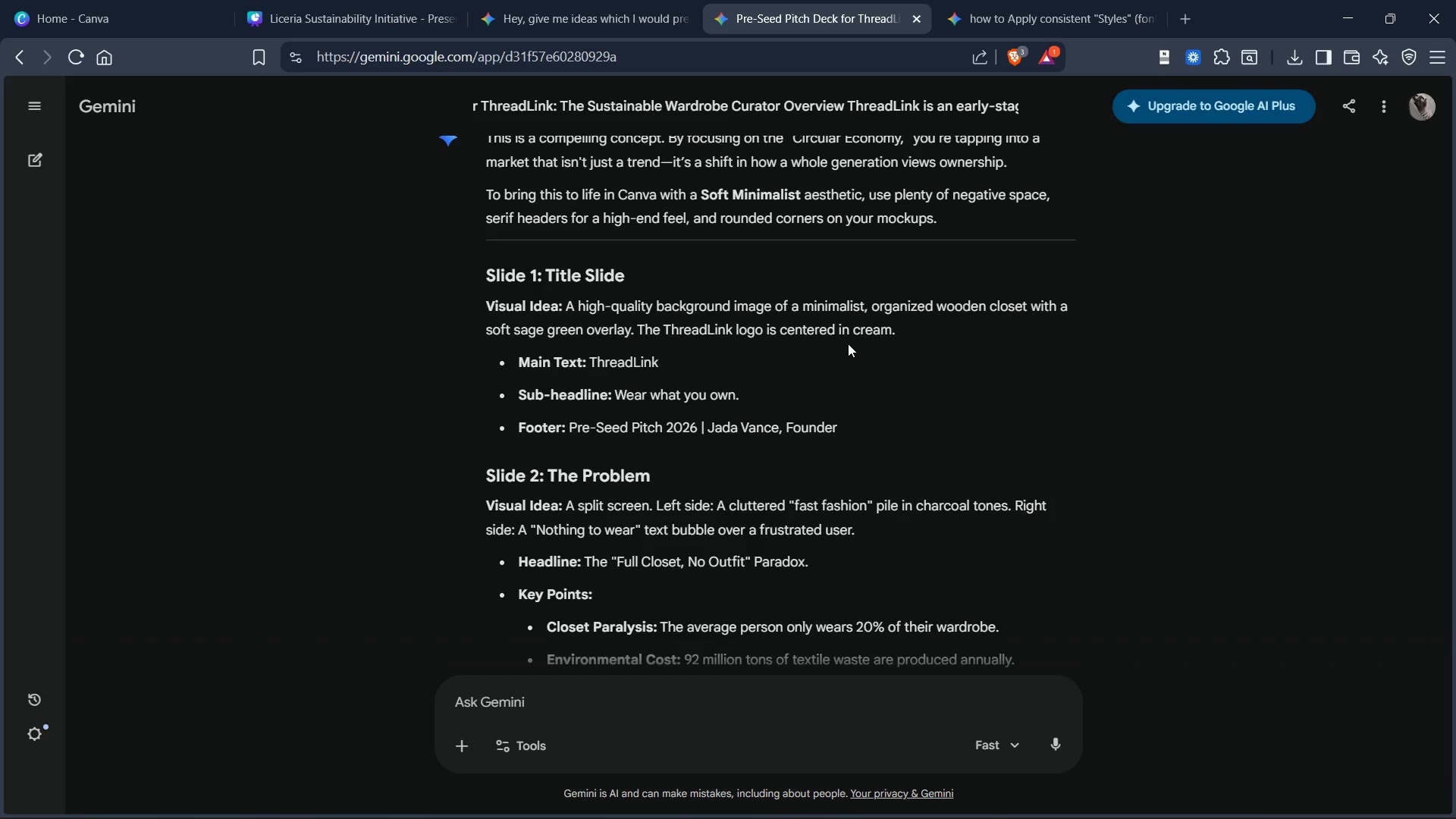 
wait(22.61)
 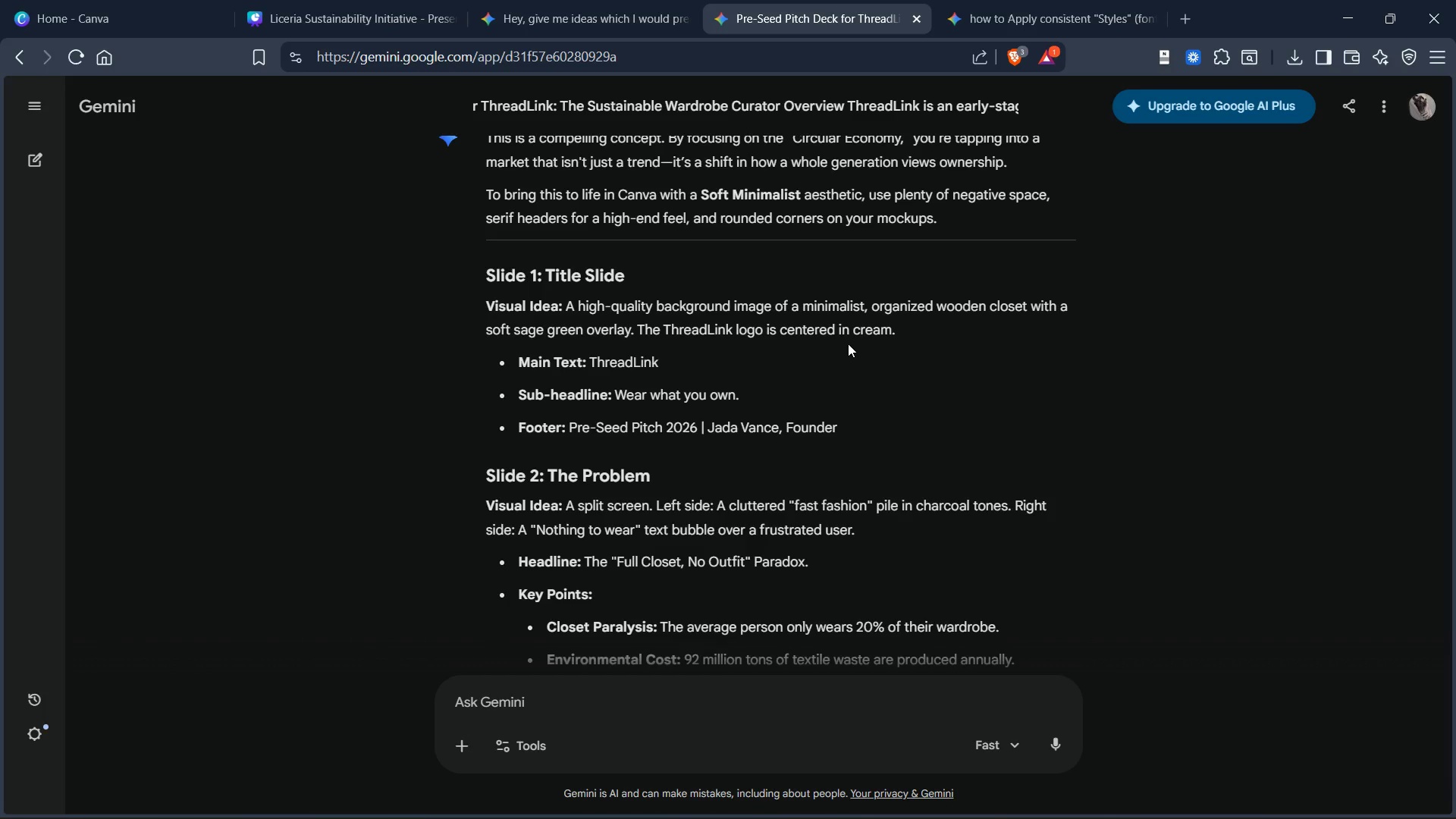 
scroll: coordinate [786, 325], scroll_direction: up, amount: 7.0
 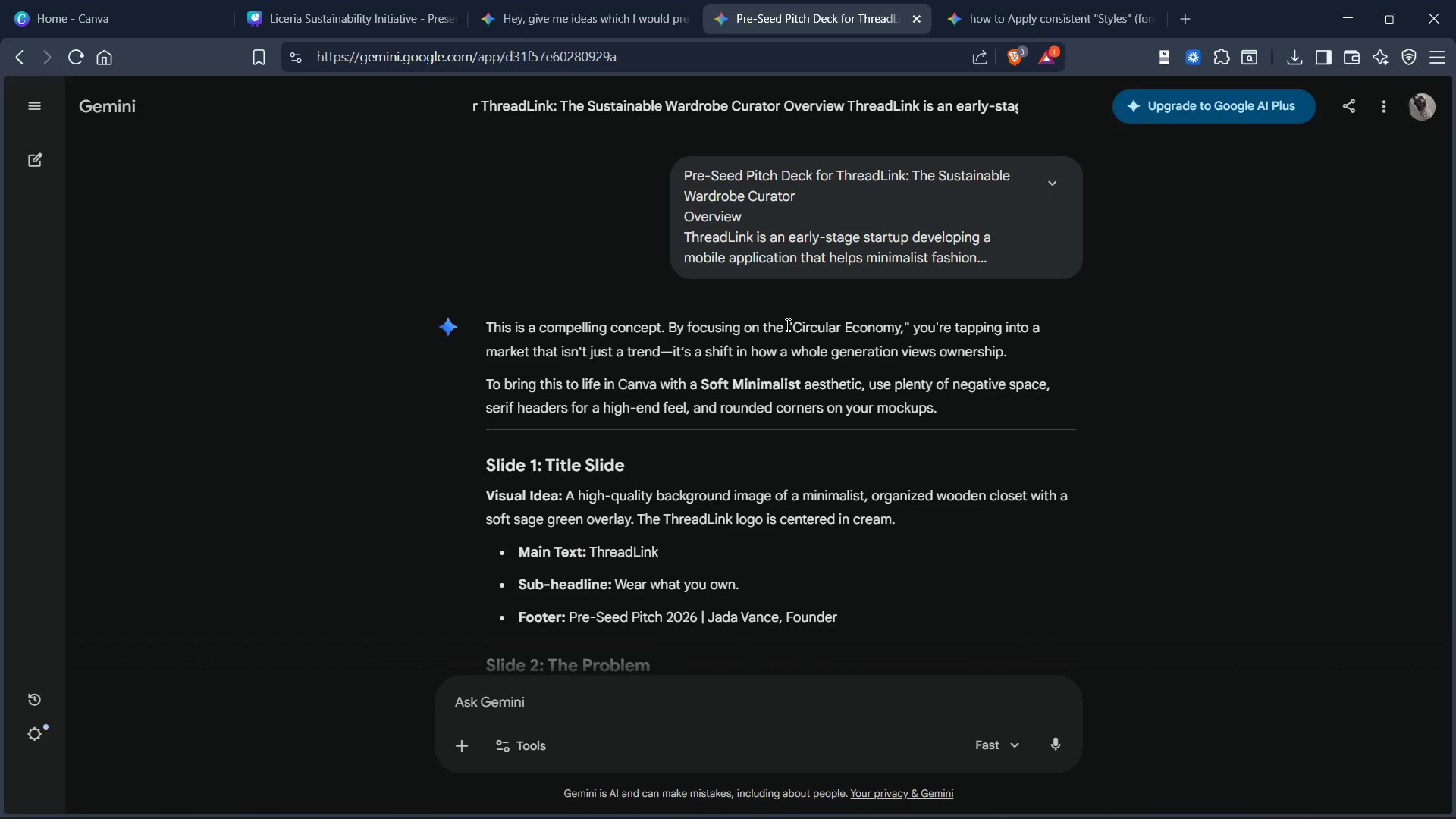 
scroll: coordinate [786, 325], scroll_direction: none, amount: 0.0
 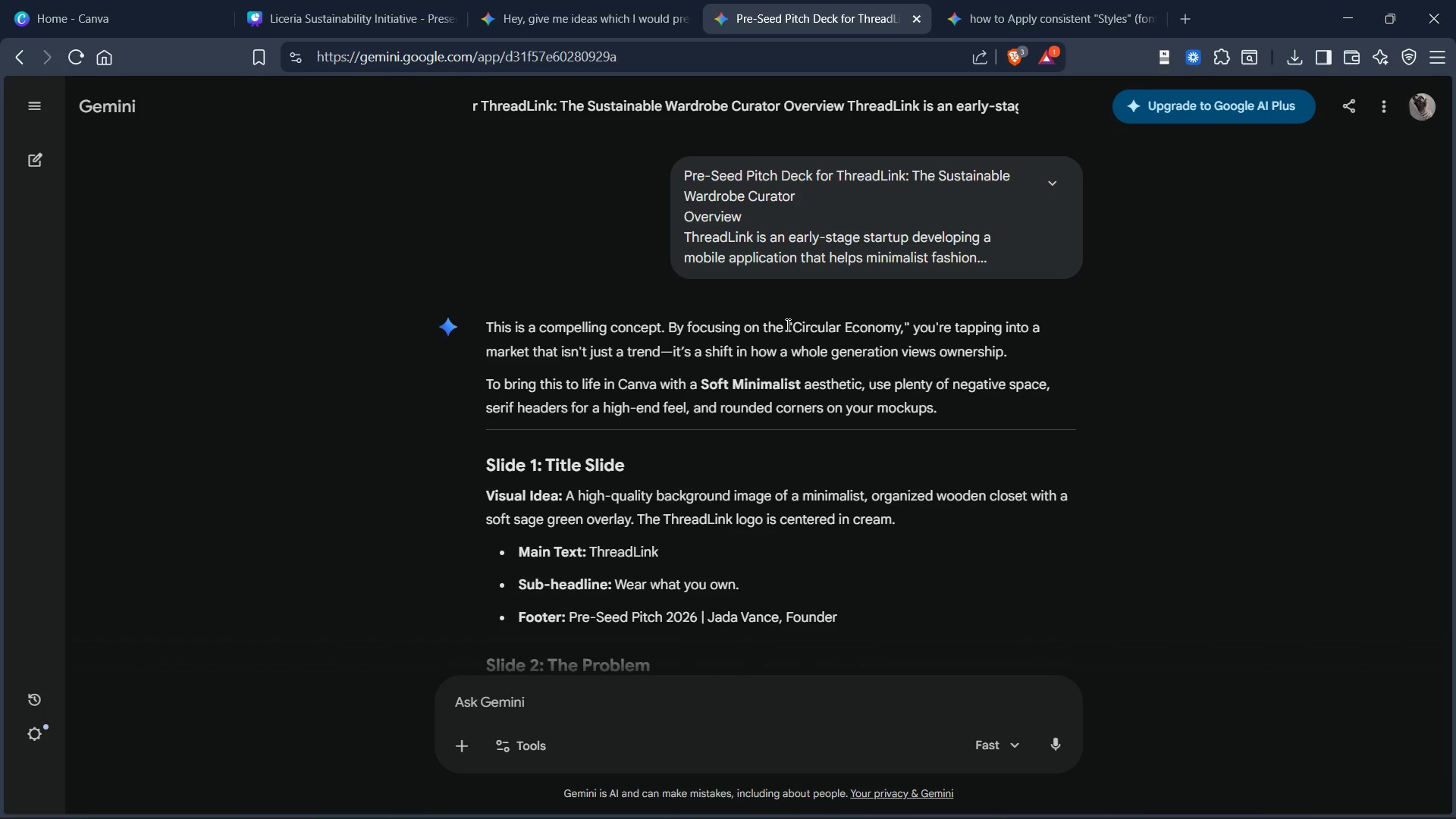 
scroll: coordinate [786, 325], scroll_direction: up, amount: 1.0
 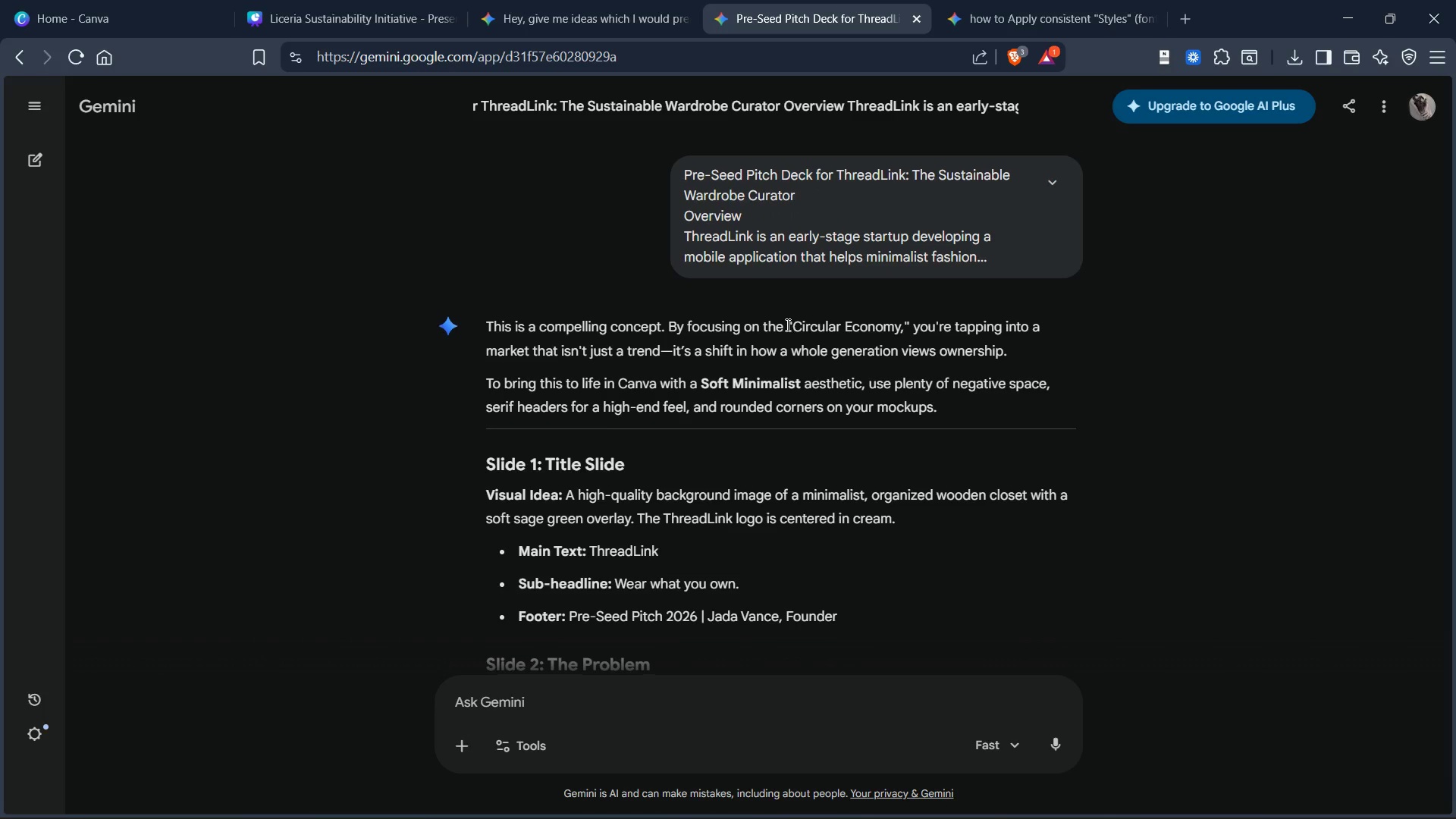 
scroll: coordinate [786, 325], scroll_direction: down, amount: 6.0
 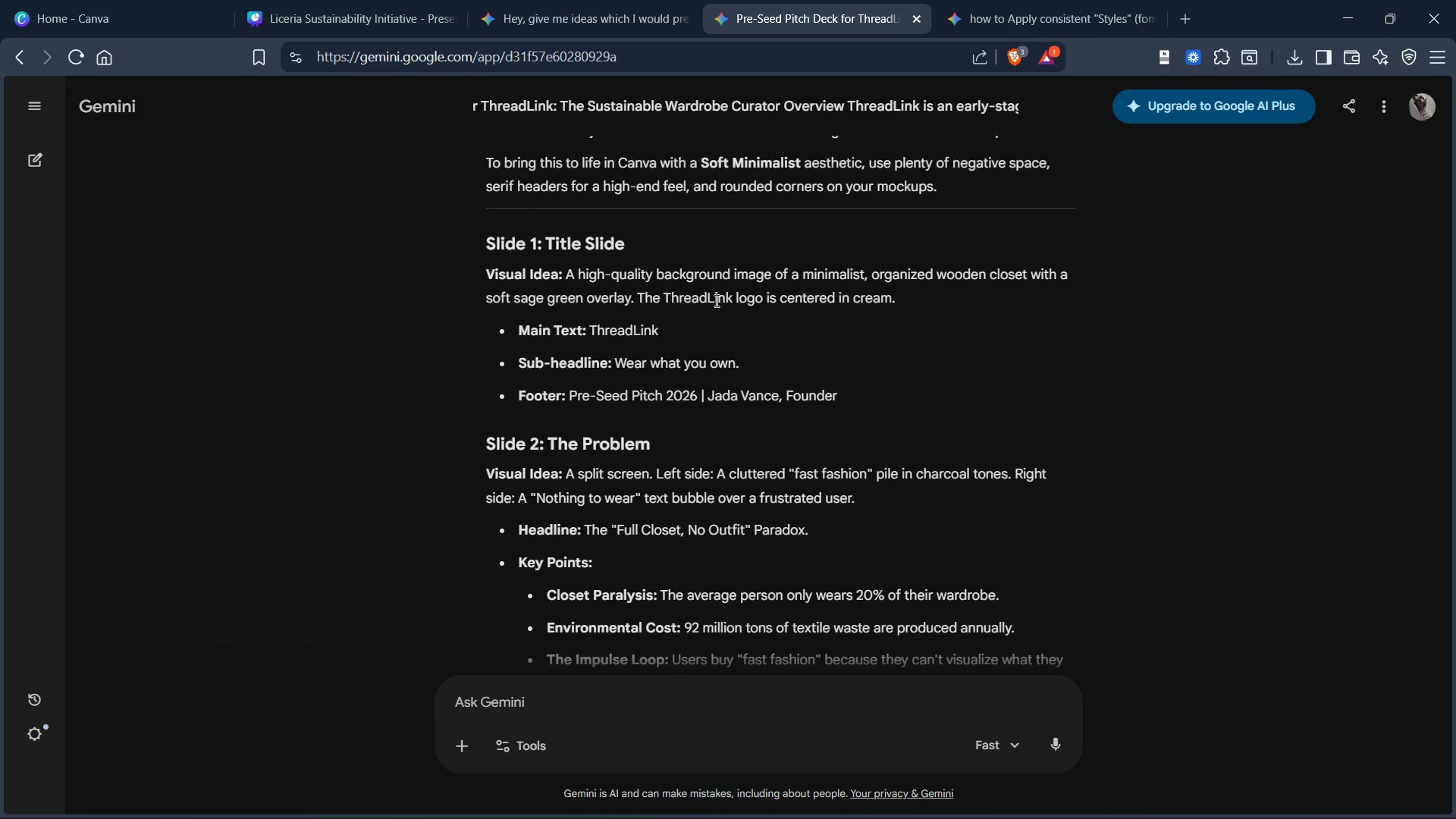 
scroll: coordinate [784, 300], scroll_direction: up, amount: 3.0
 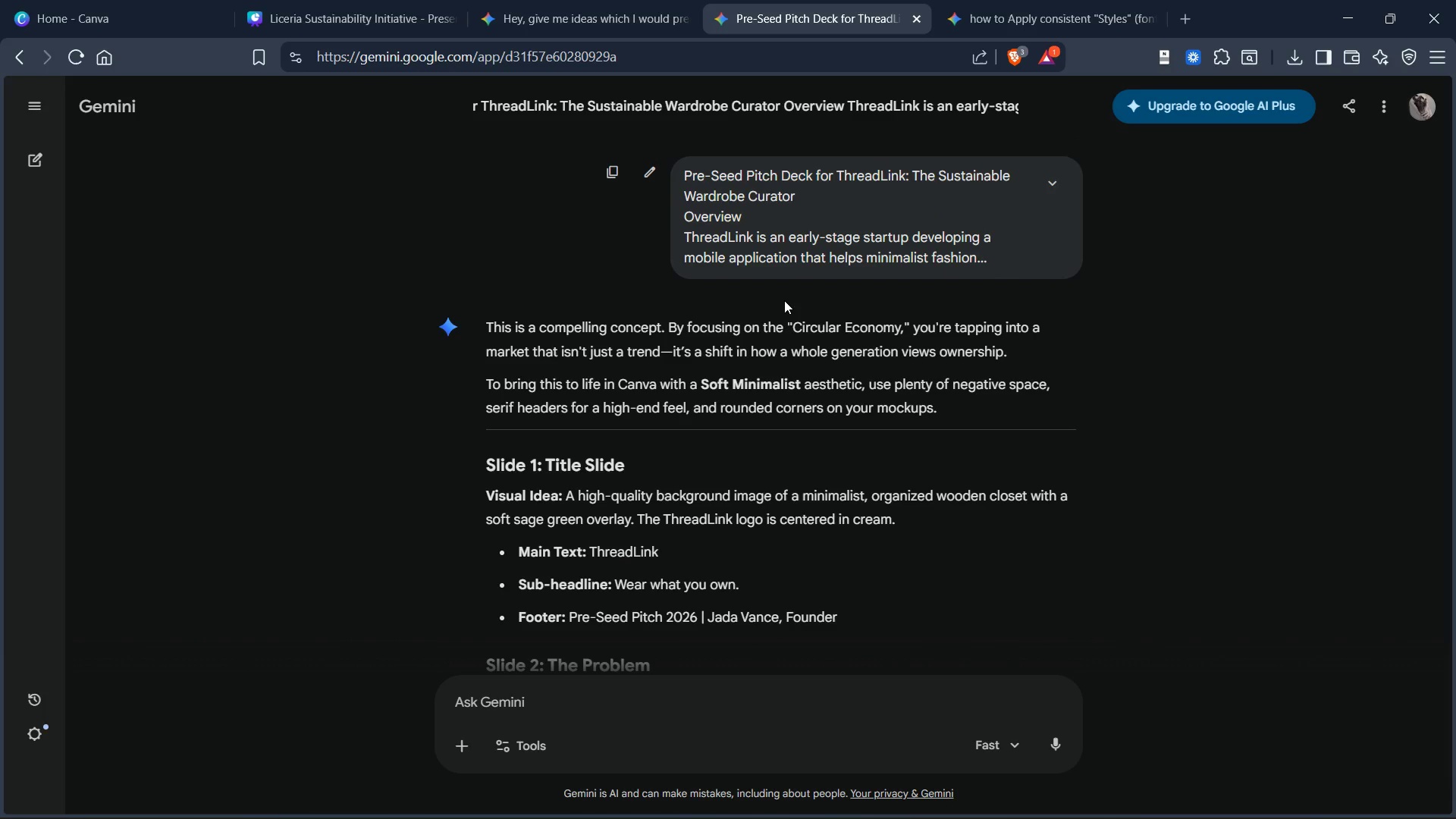 
scroll: coordinate [784, 300], scroll_direction: none, amount: 0.0
 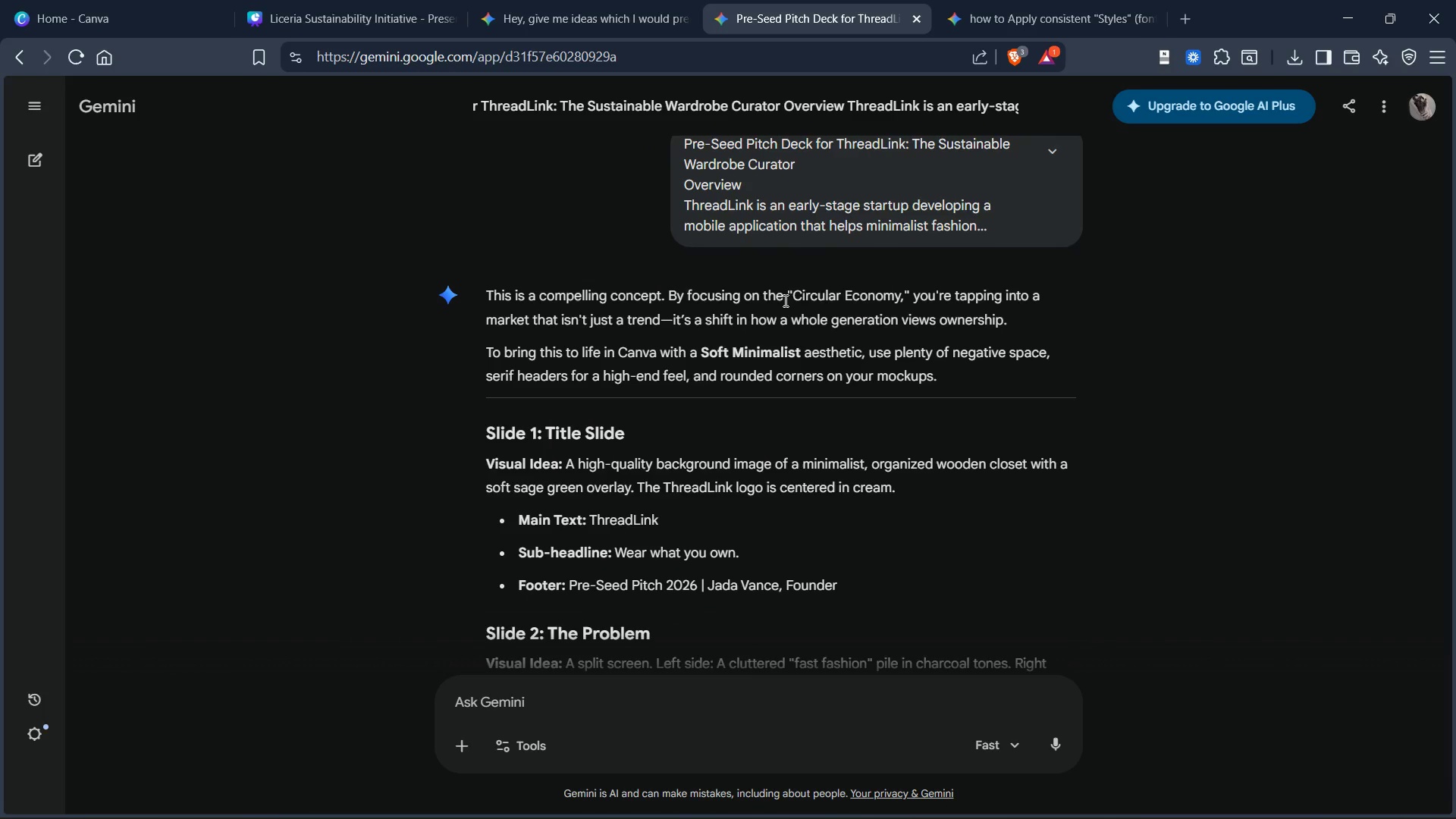 
scroll: coordinate [784, 300], scroll_direction: up, amount: 1.0
 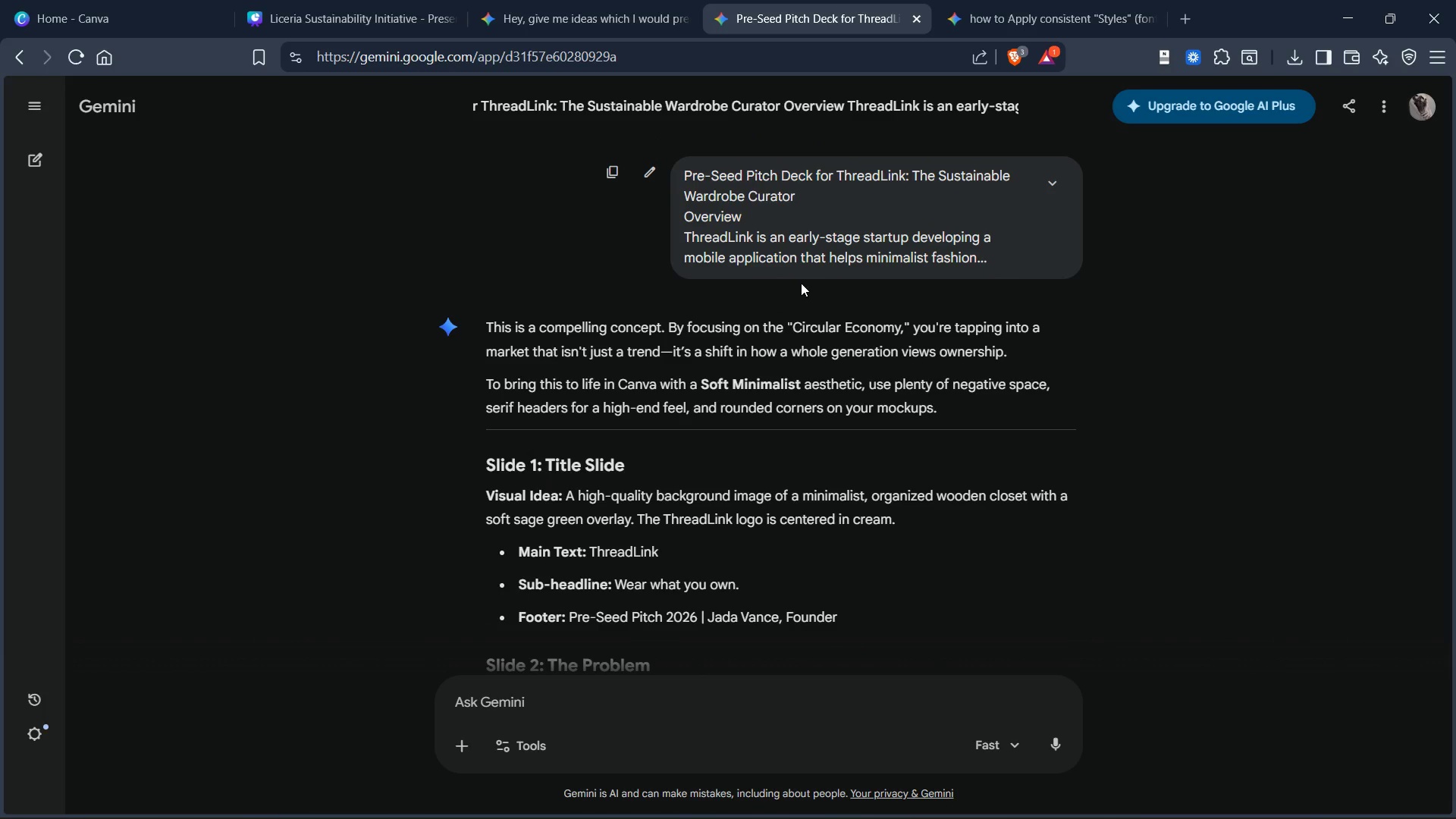 
left_click([833, 257])
 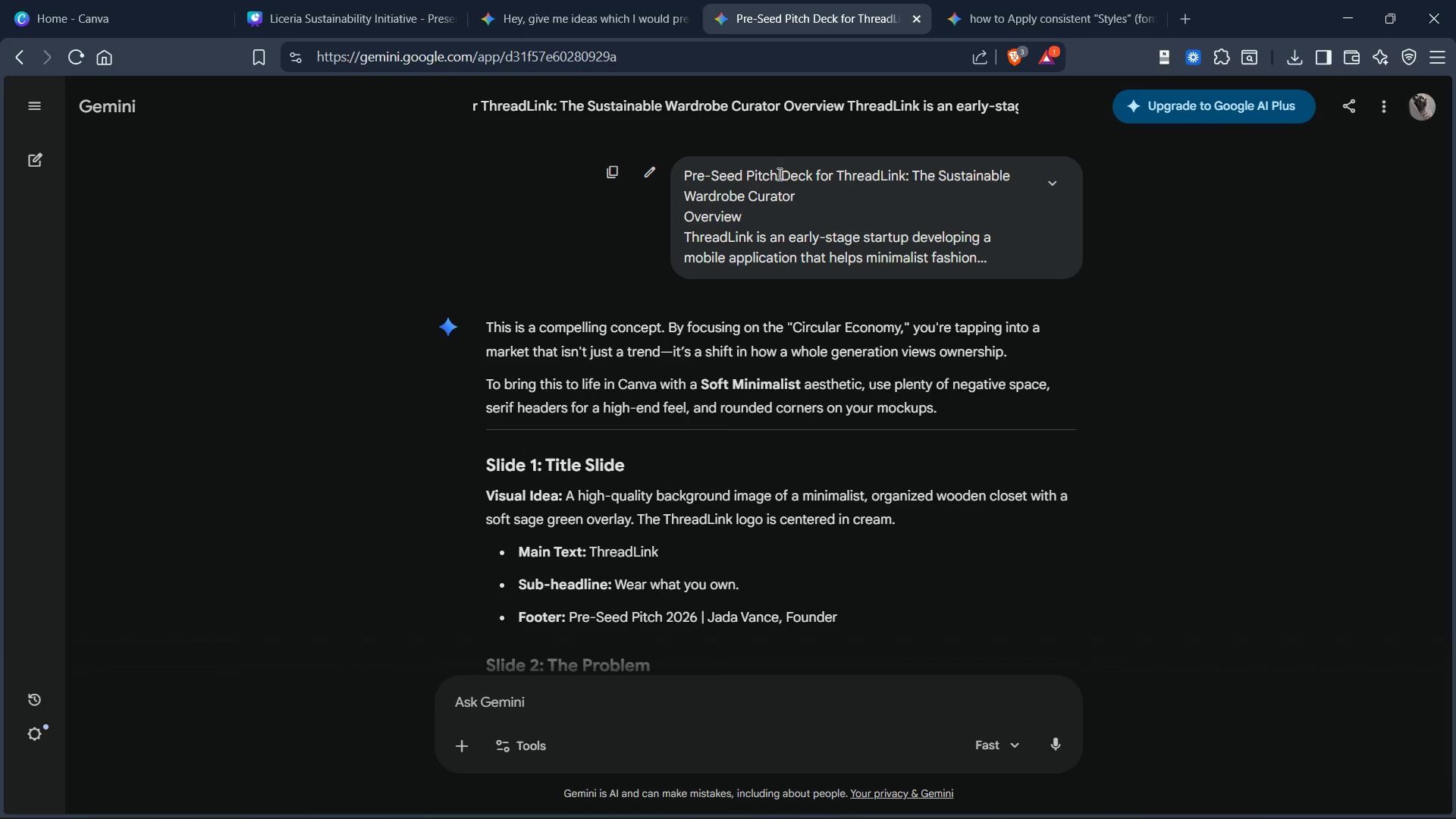 
left_click_drag(start_coordinate=[778, 174], to_coordinate=[795, 189])
 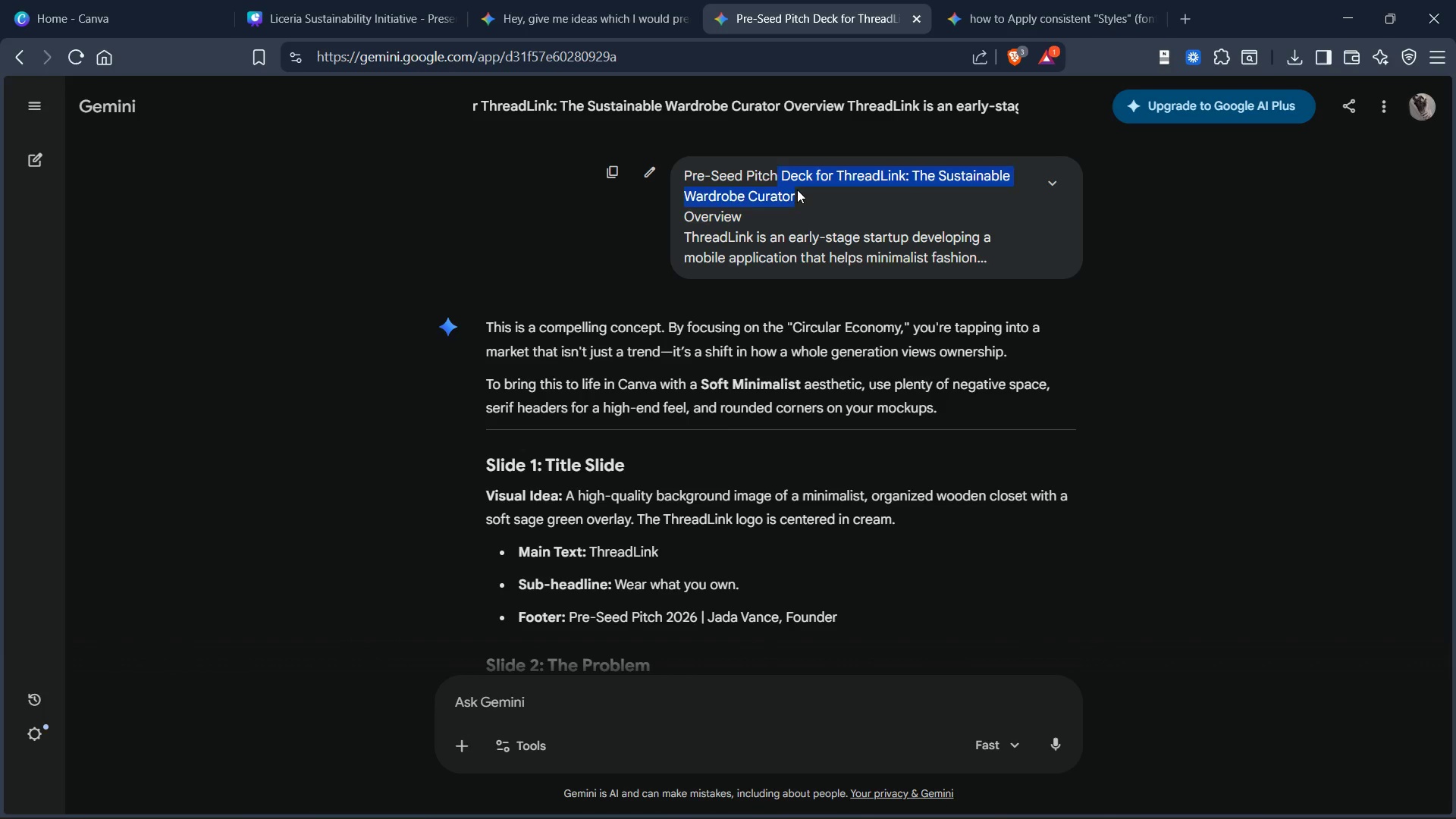 
left_click([797, 190])
 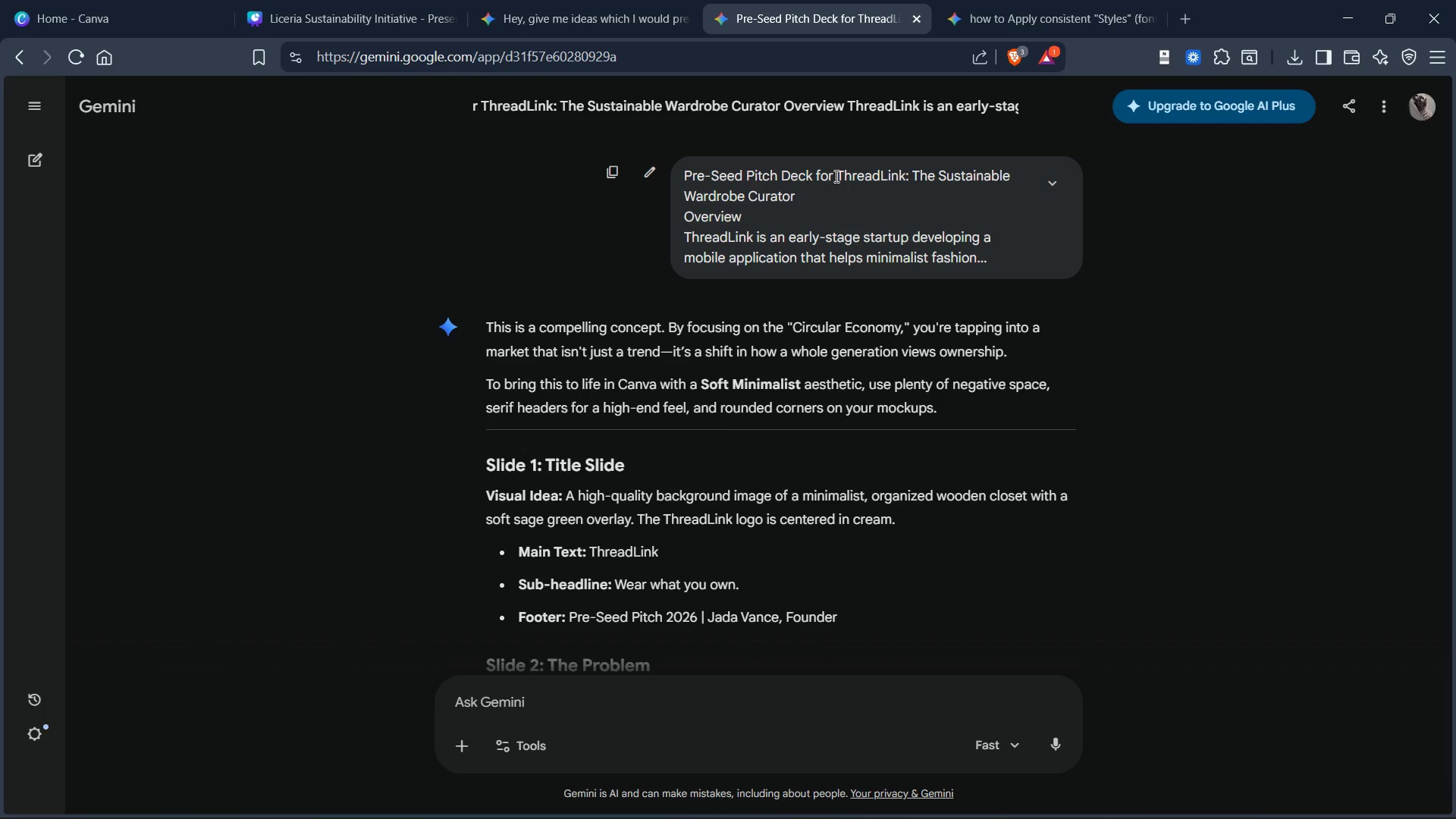 
left_click_drag(start_coordinate=[837, 176], to_coordinate=[808, 199])
 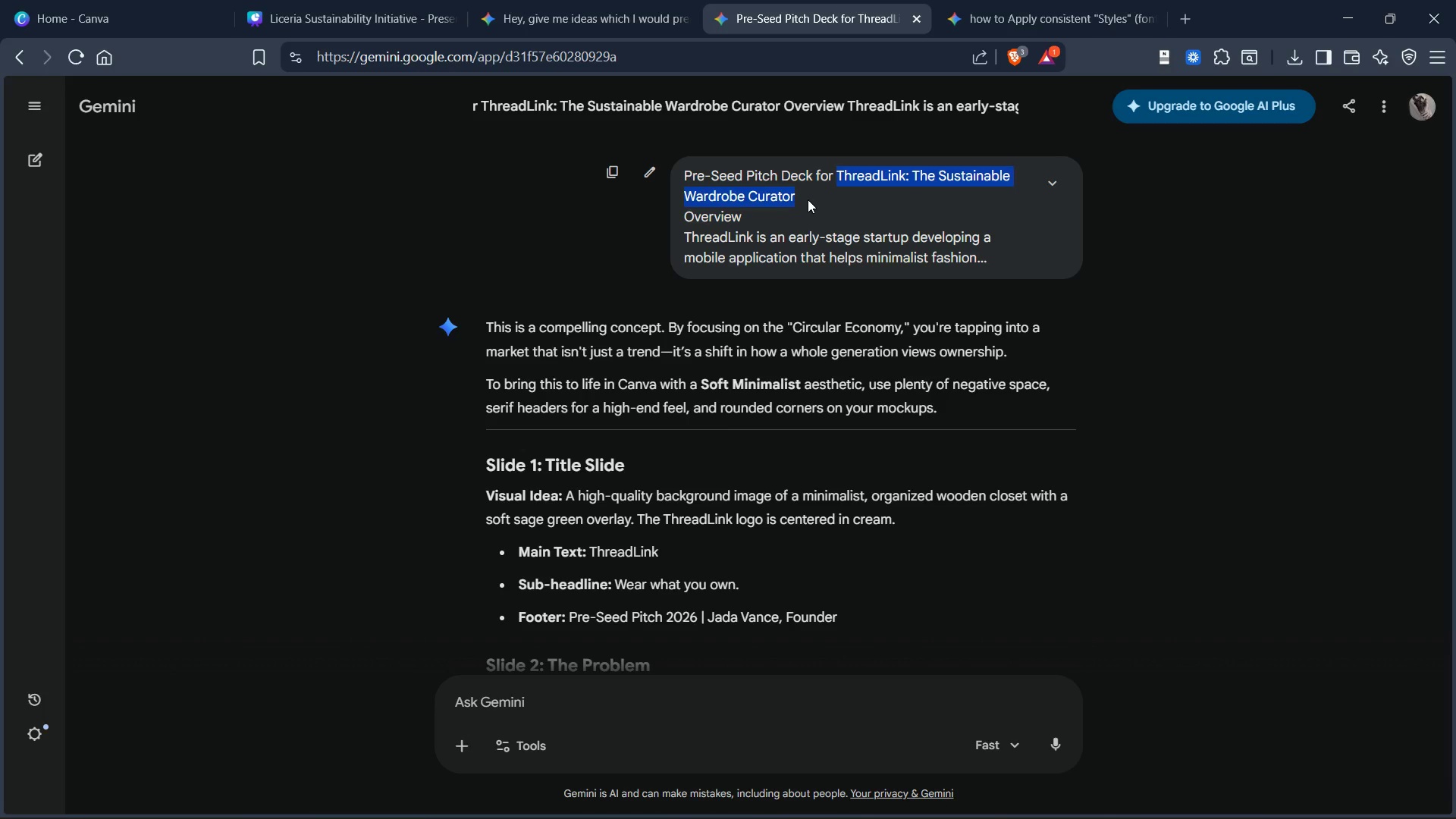 
key(Control+C)
 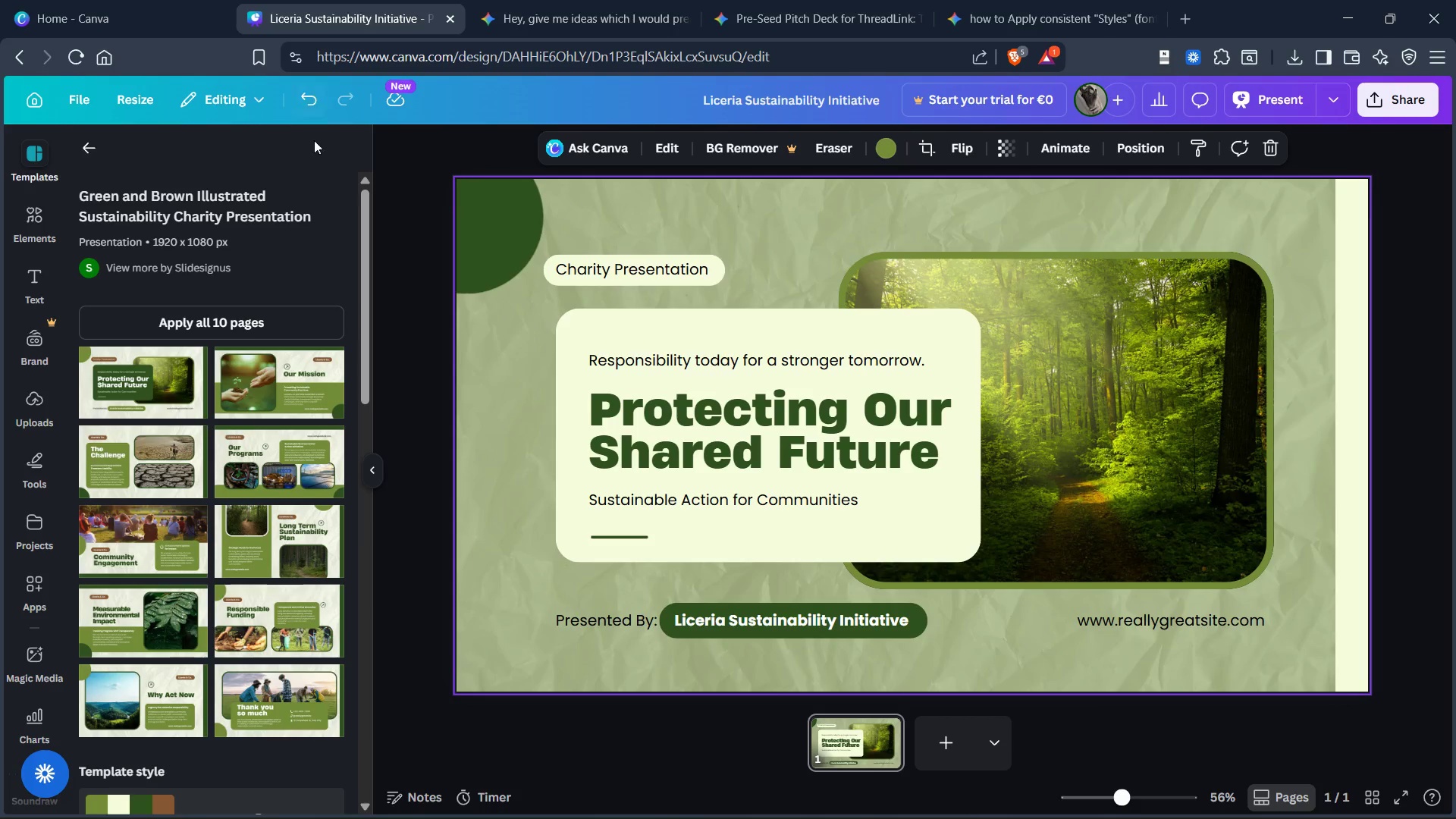 
scroll: coordinate [278, 182], scroll_direction: up, amount: 5.0
 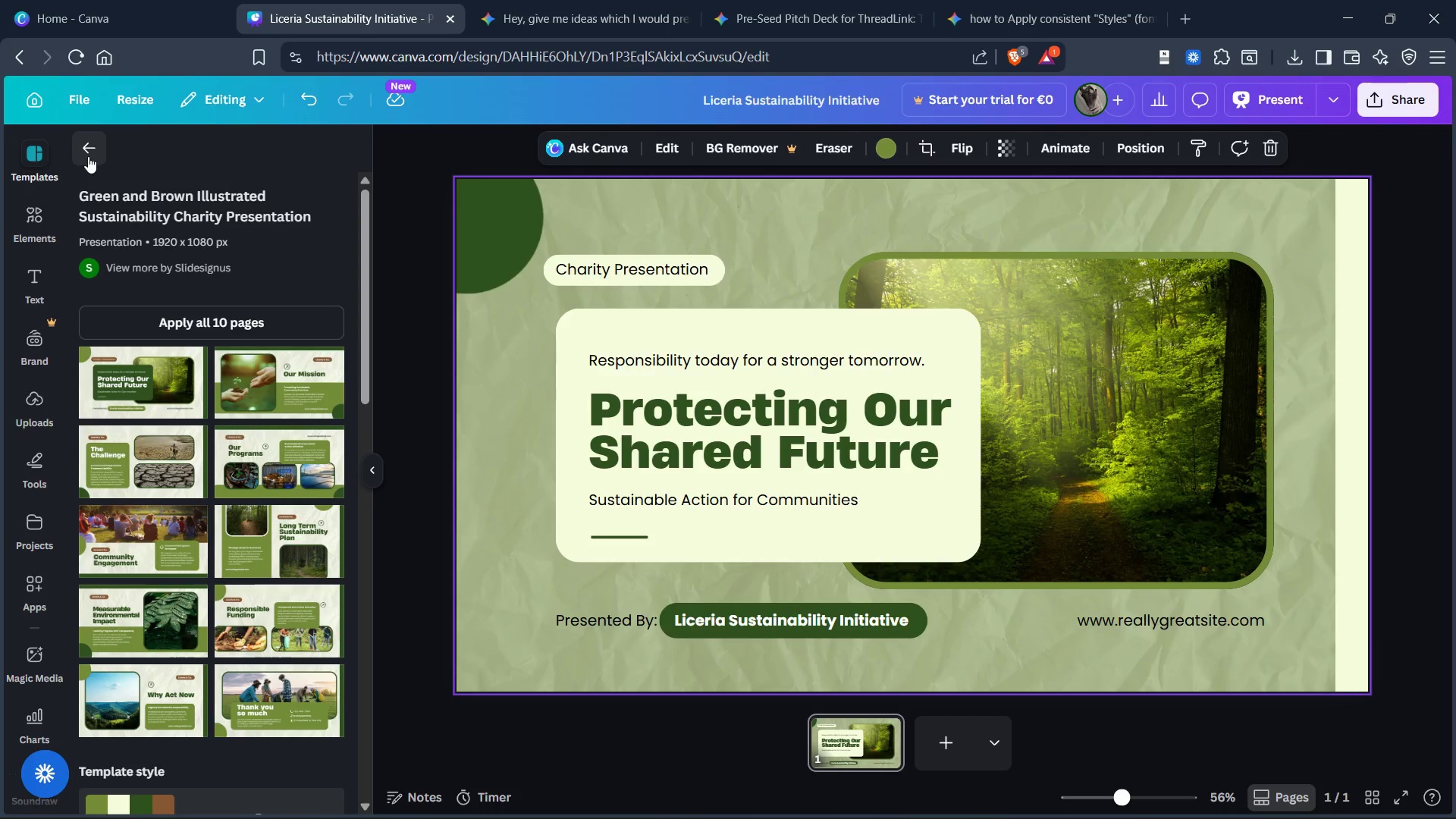 
left_click([42, 219])
 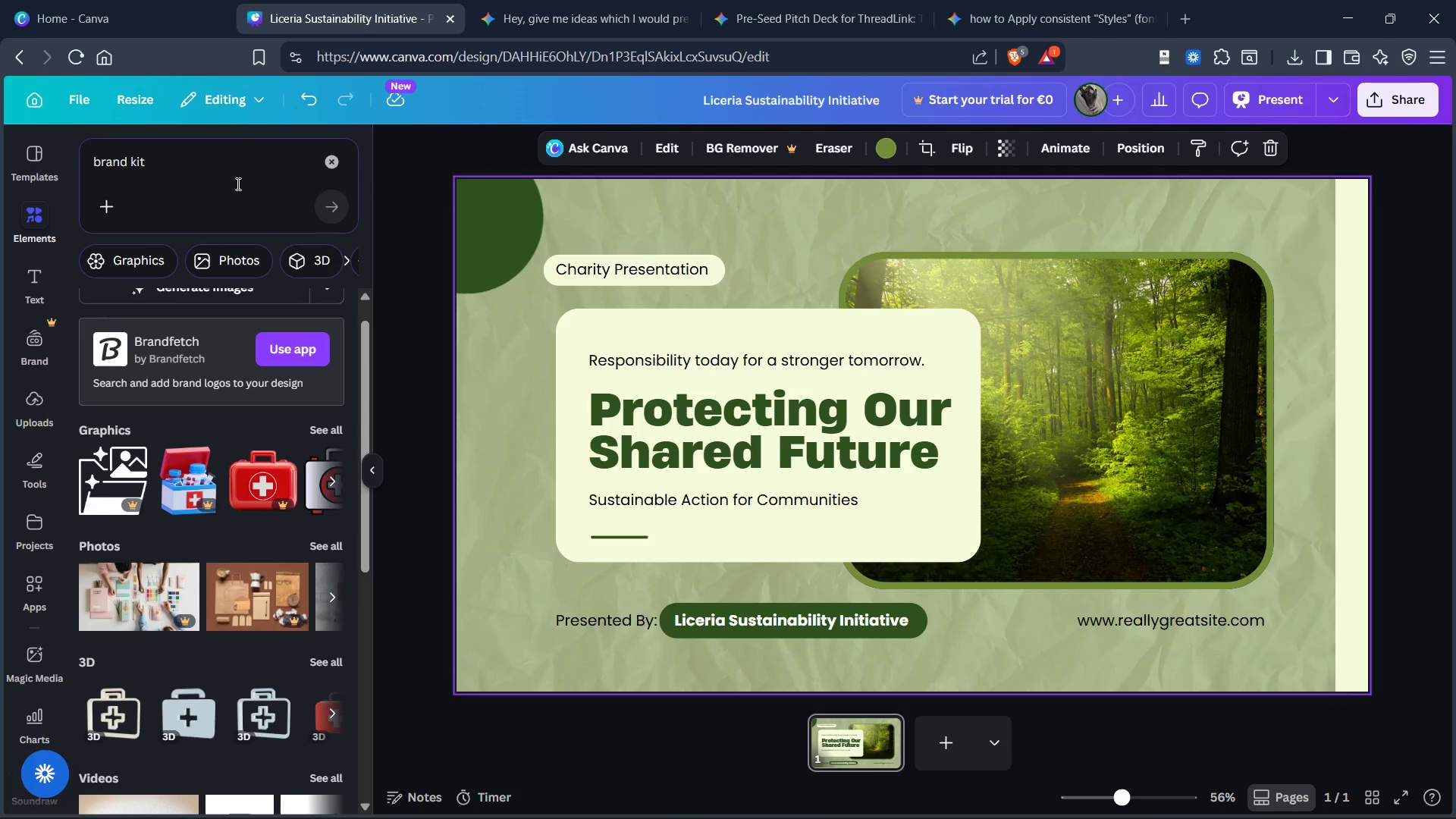 
left_click([237, 184])
 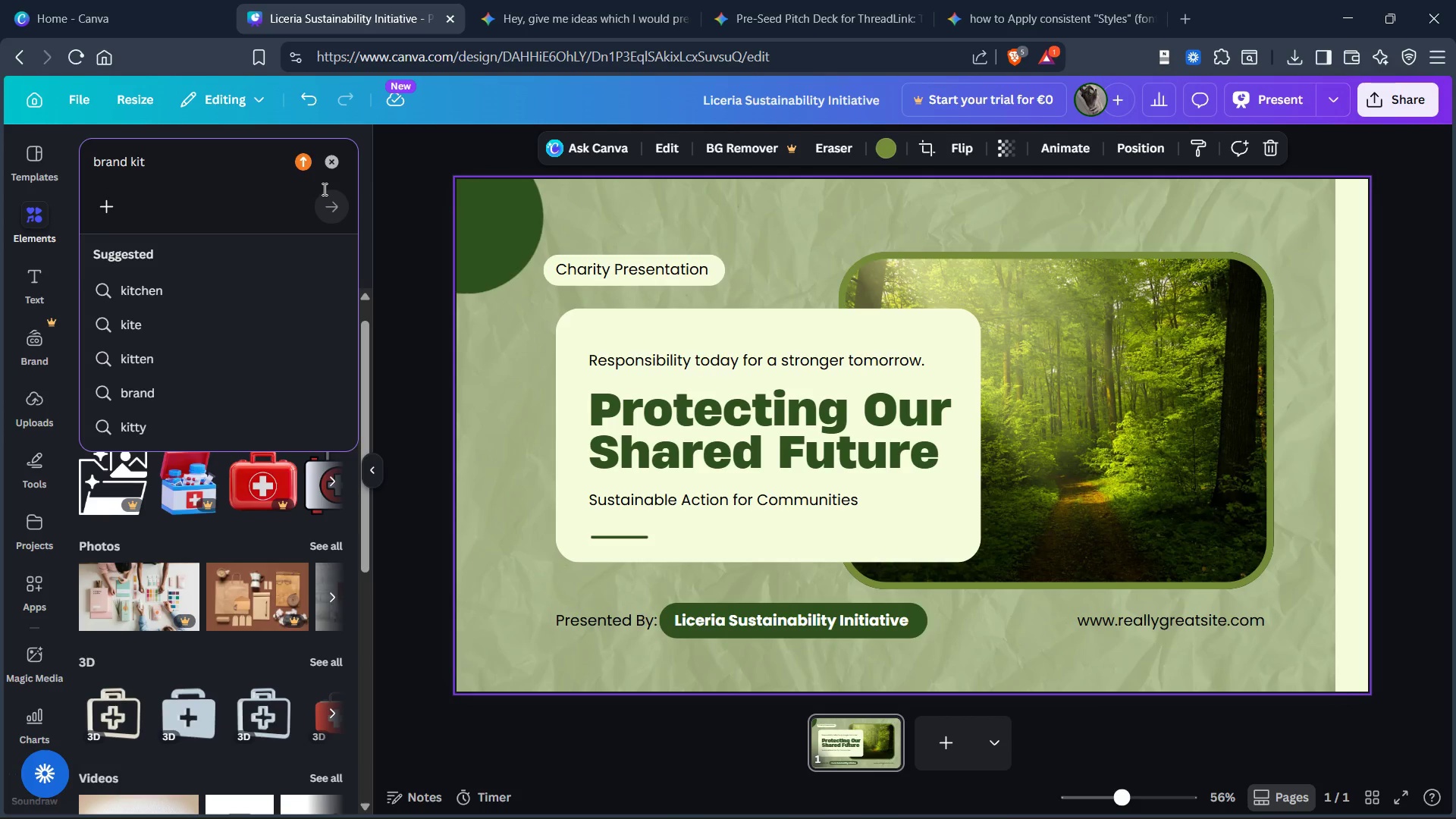 
key(Control+Delete)
 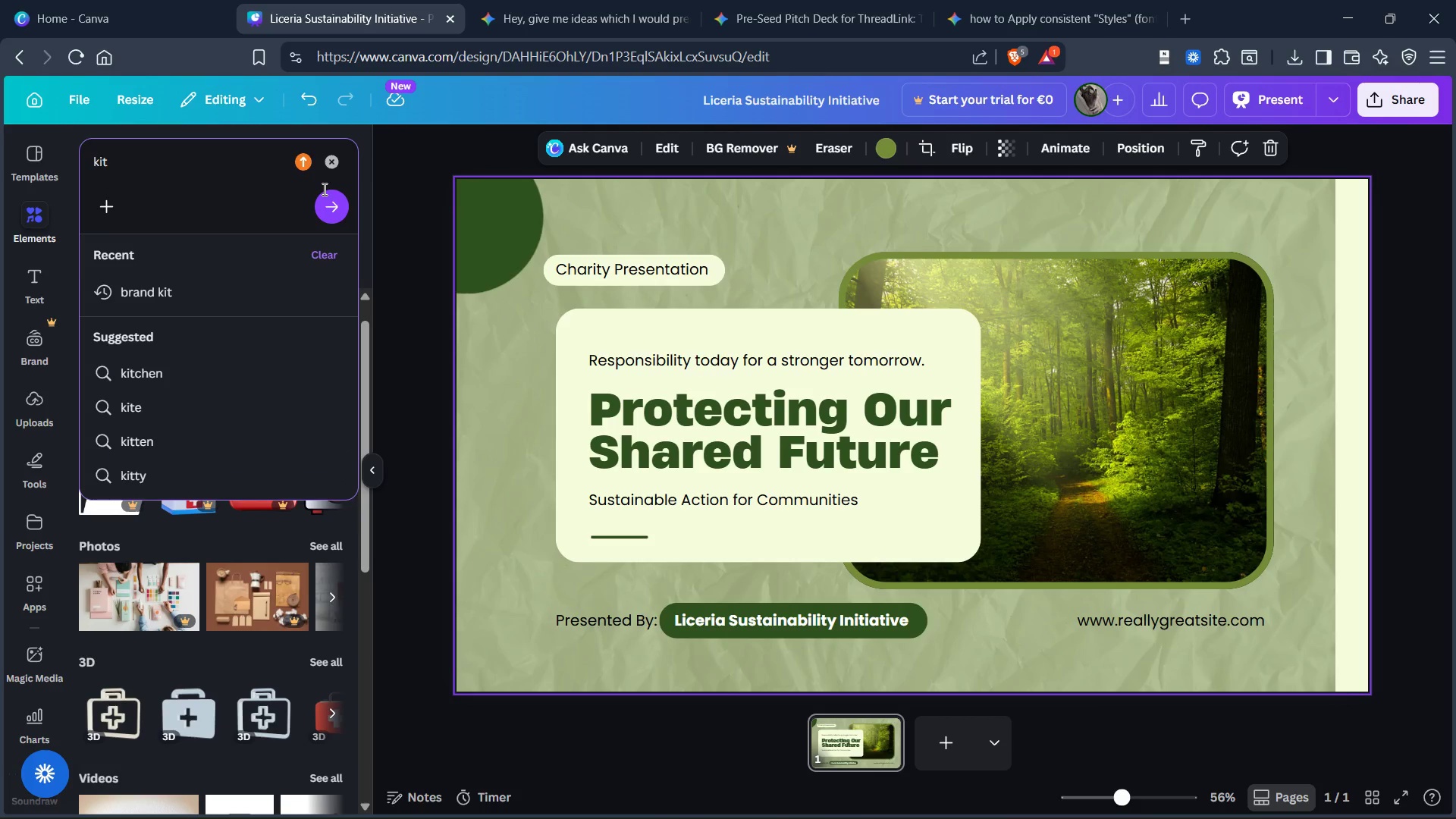 
key(Control+Delete)
 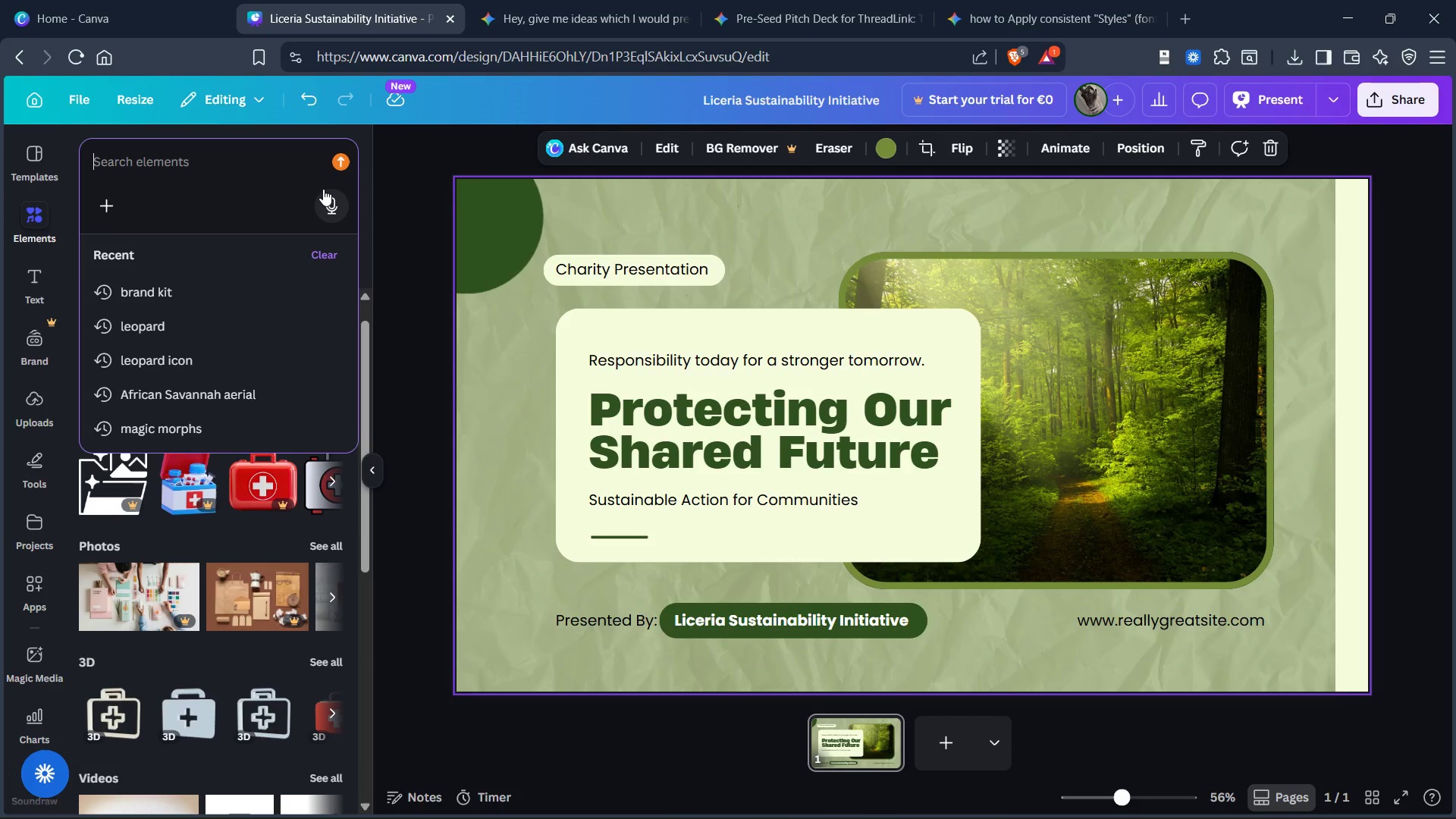 
key(Control+V)
 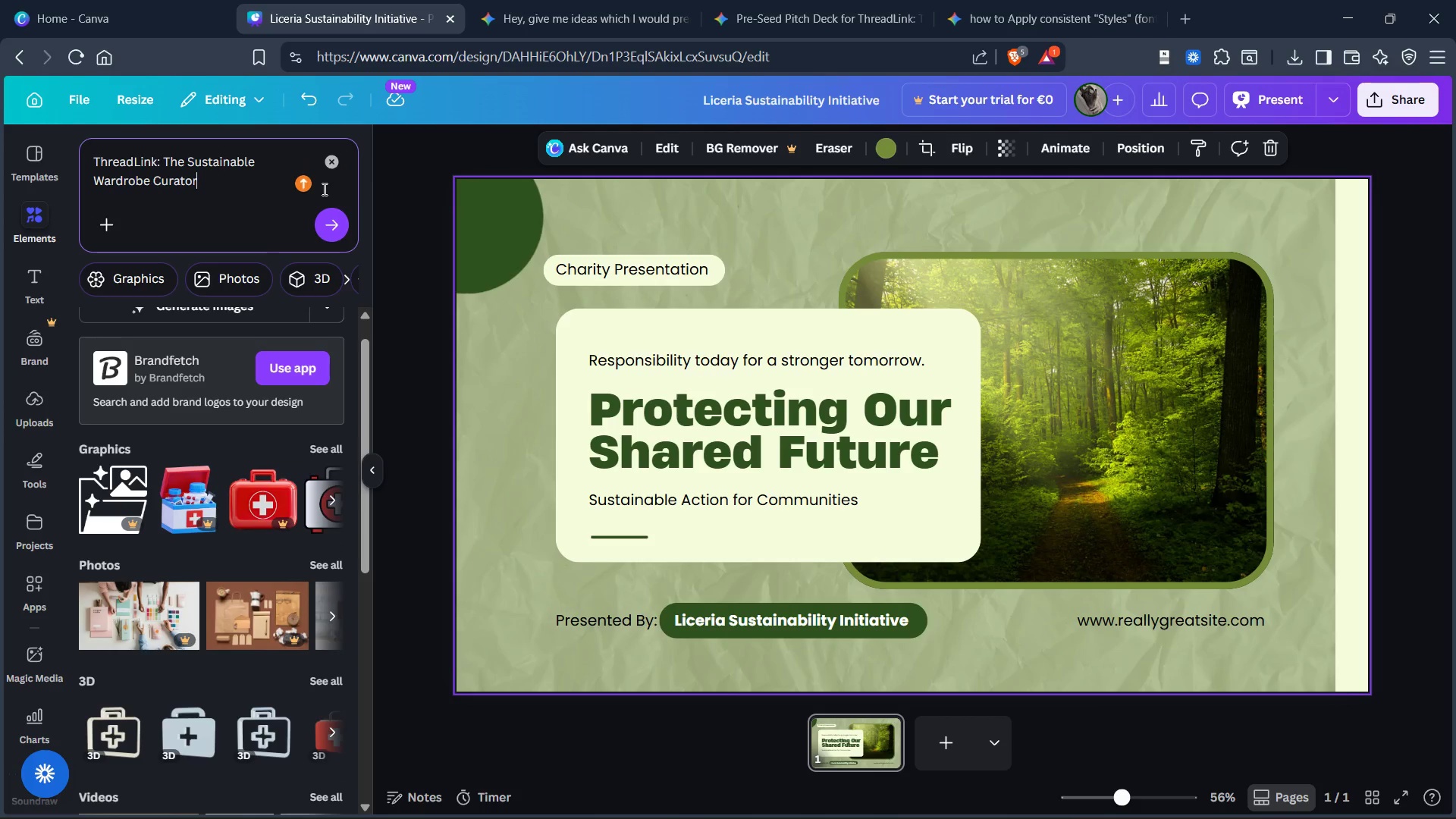 
key(Home)
 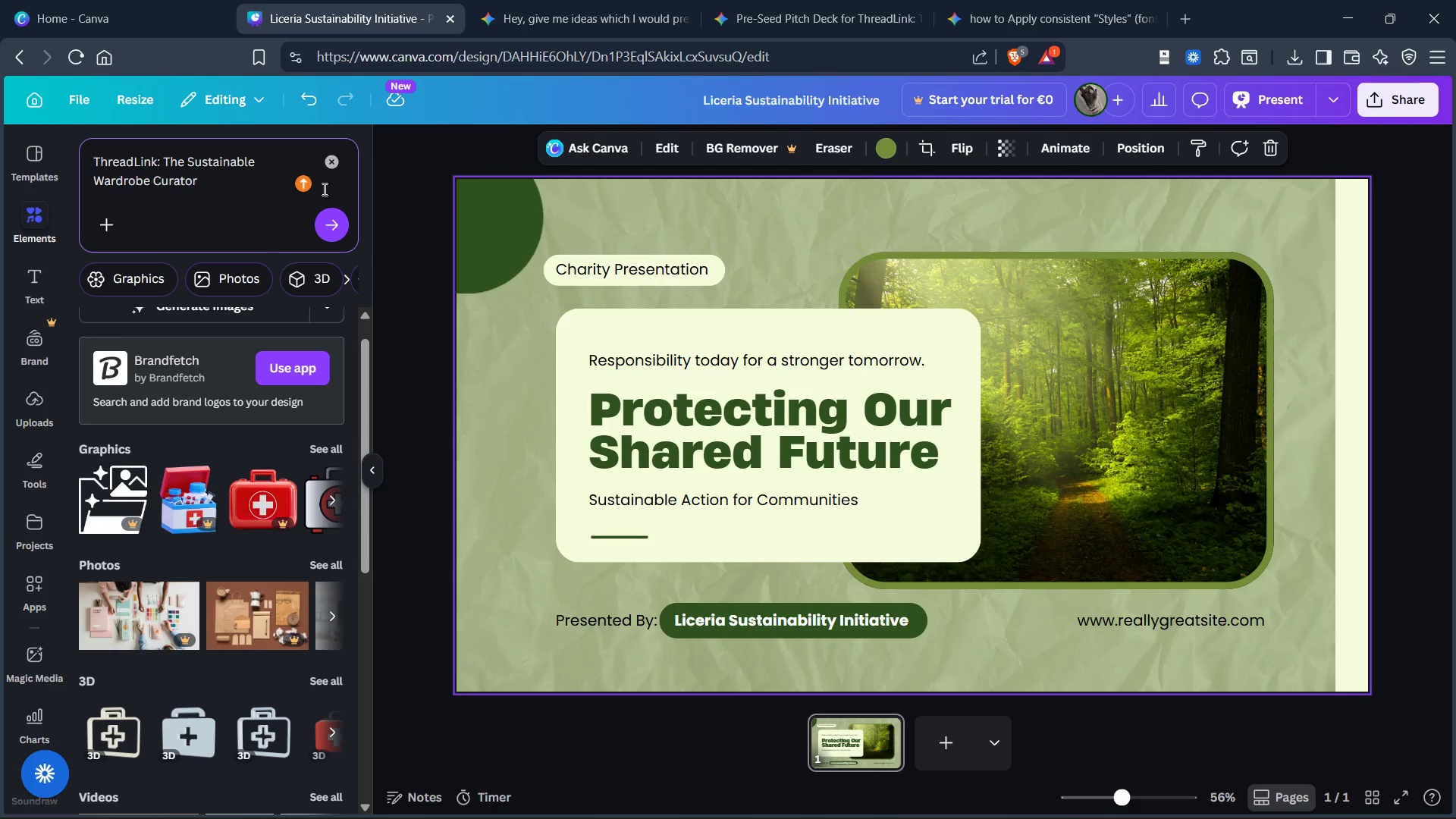 
key(ArrowUp)
 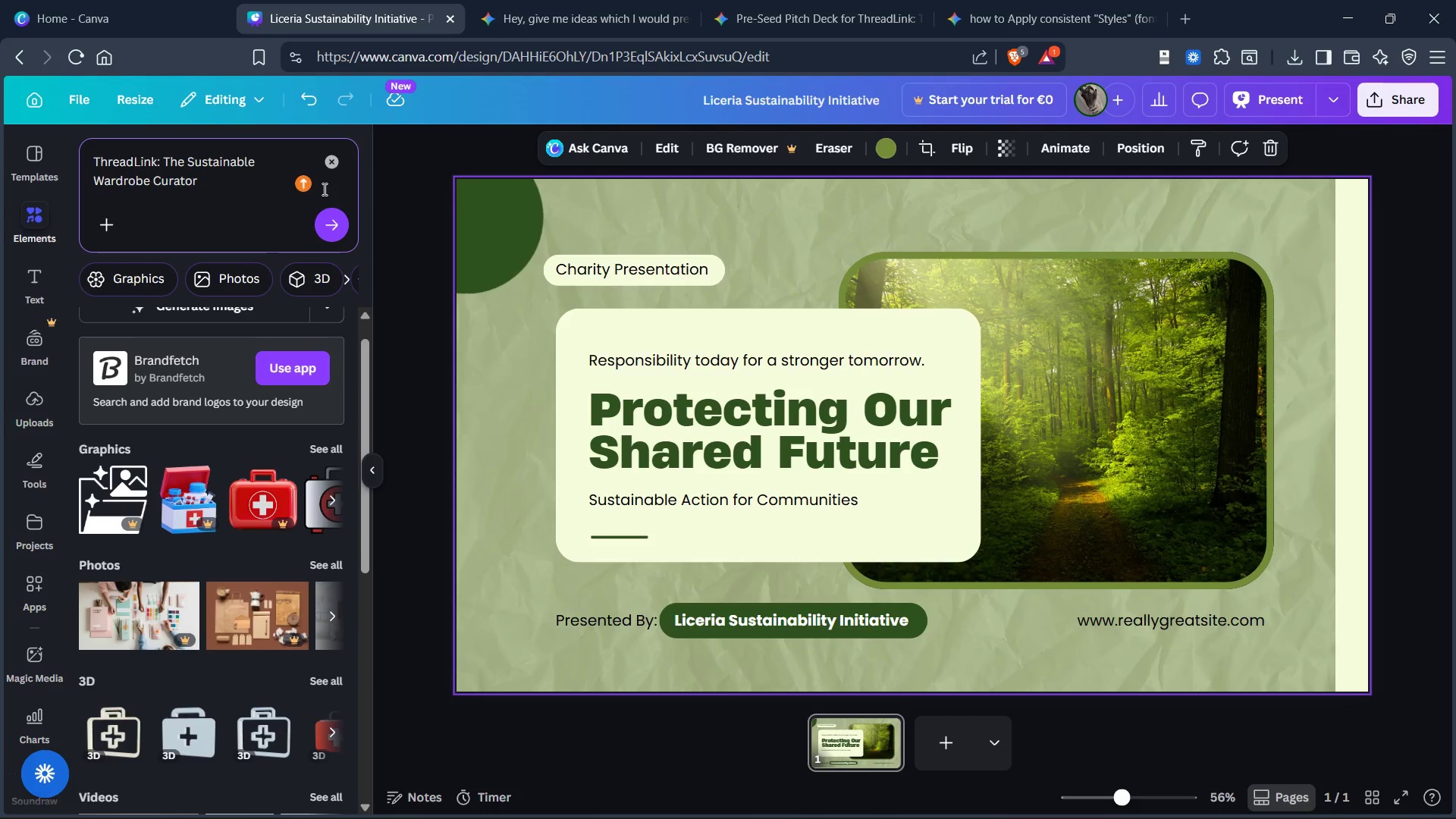 
type(a logo for )
 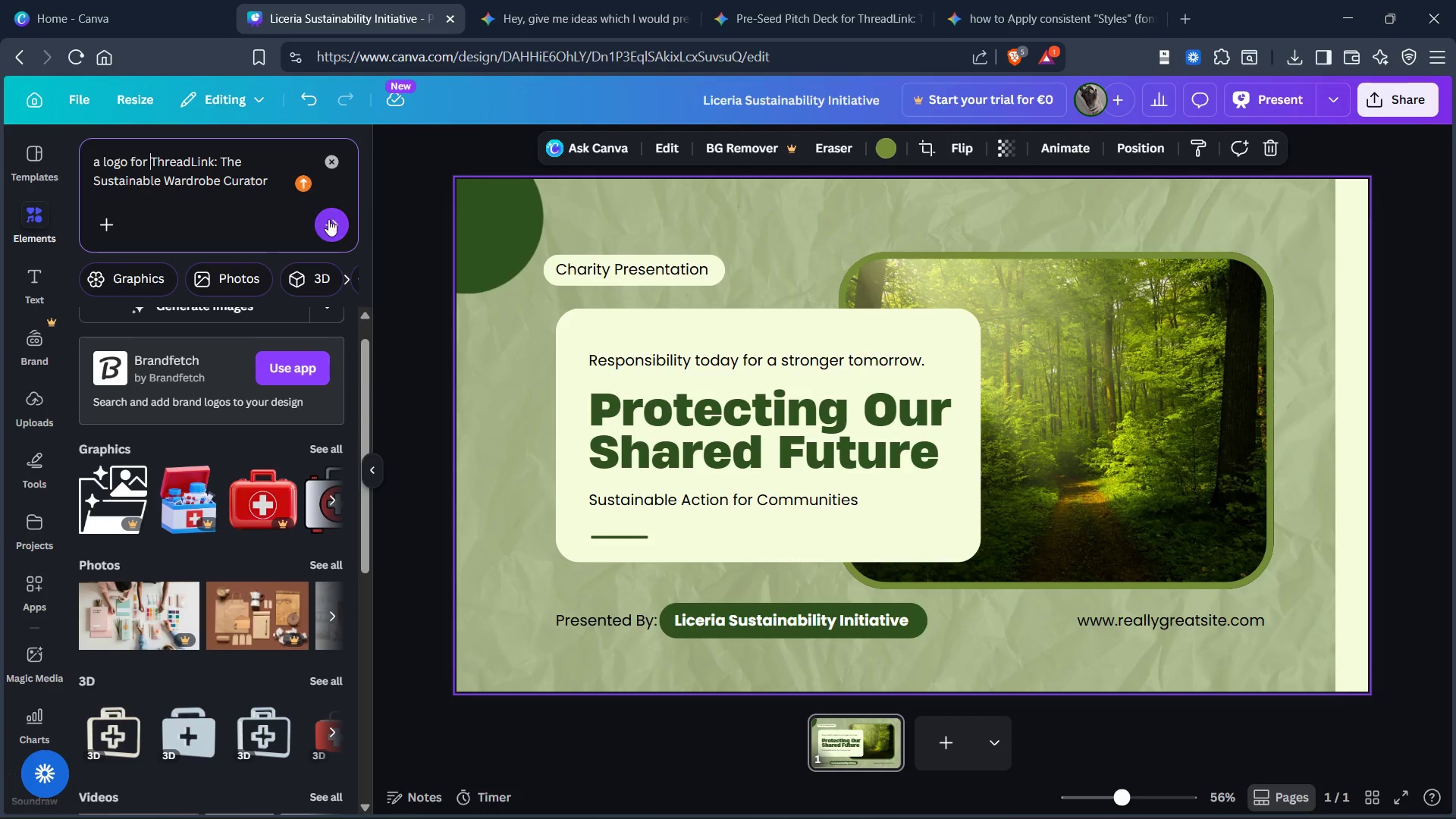 
wait(8.42)
 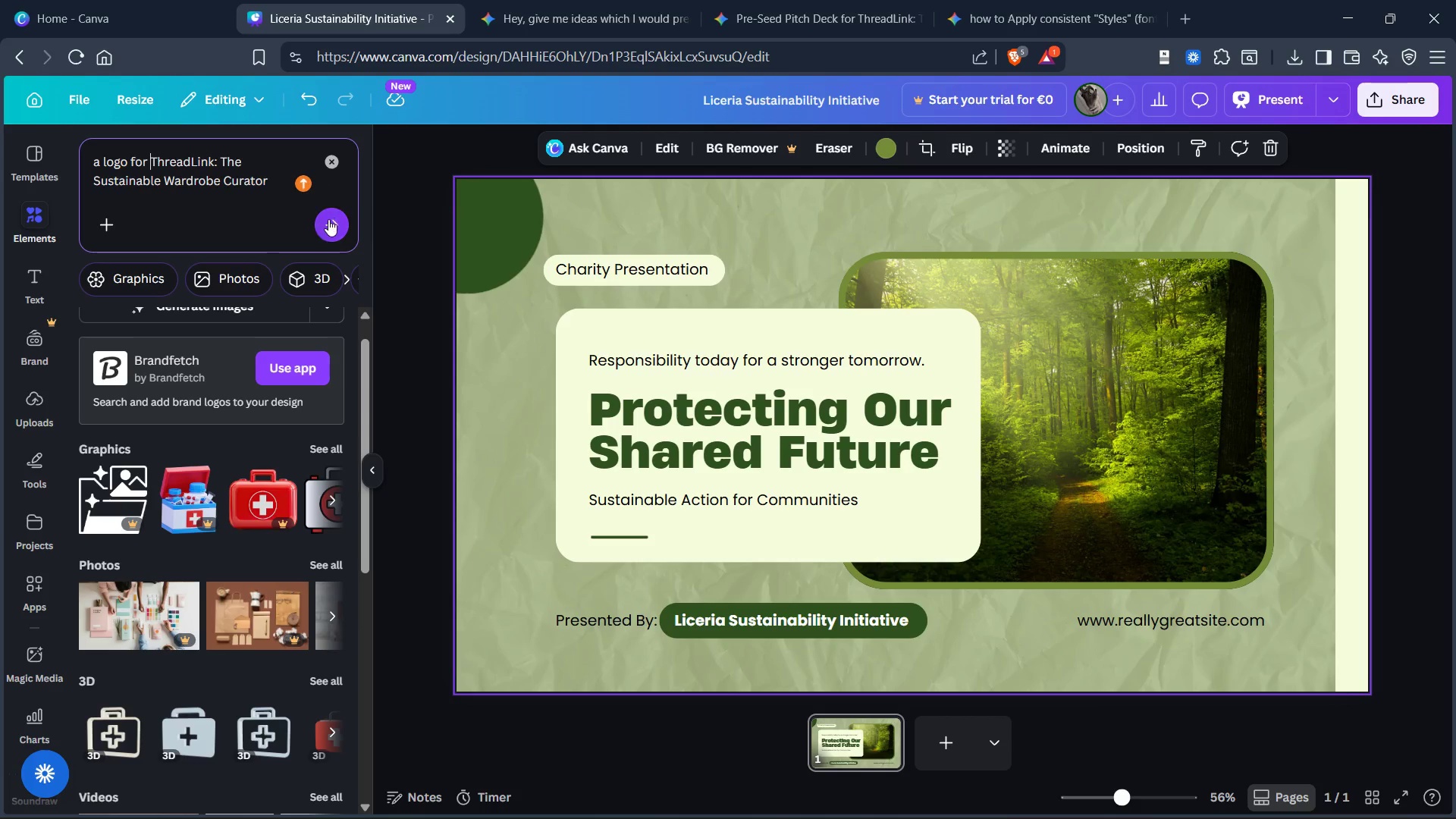 
left_click([332, 228])
 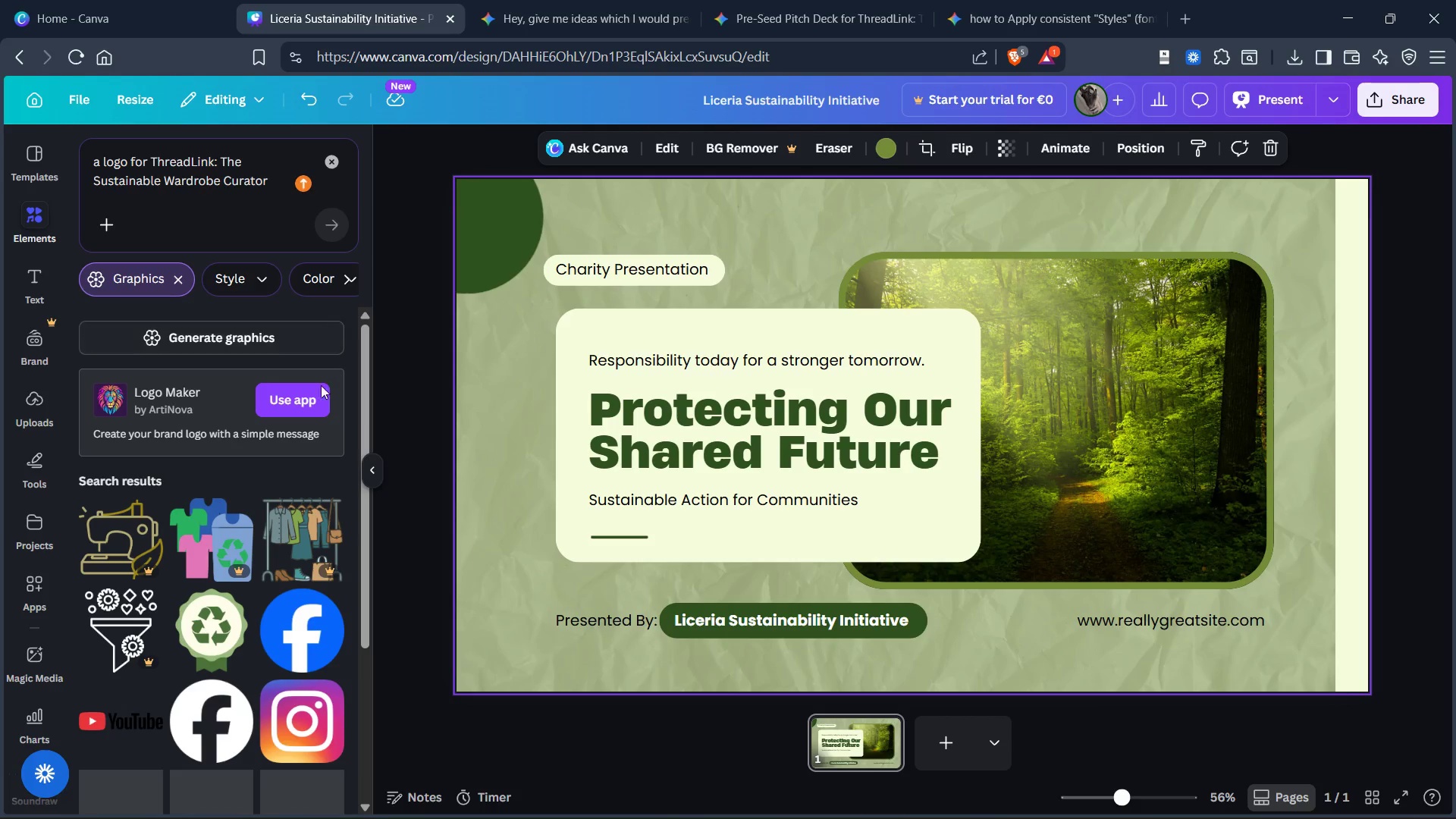 
left_click([318, 401])
 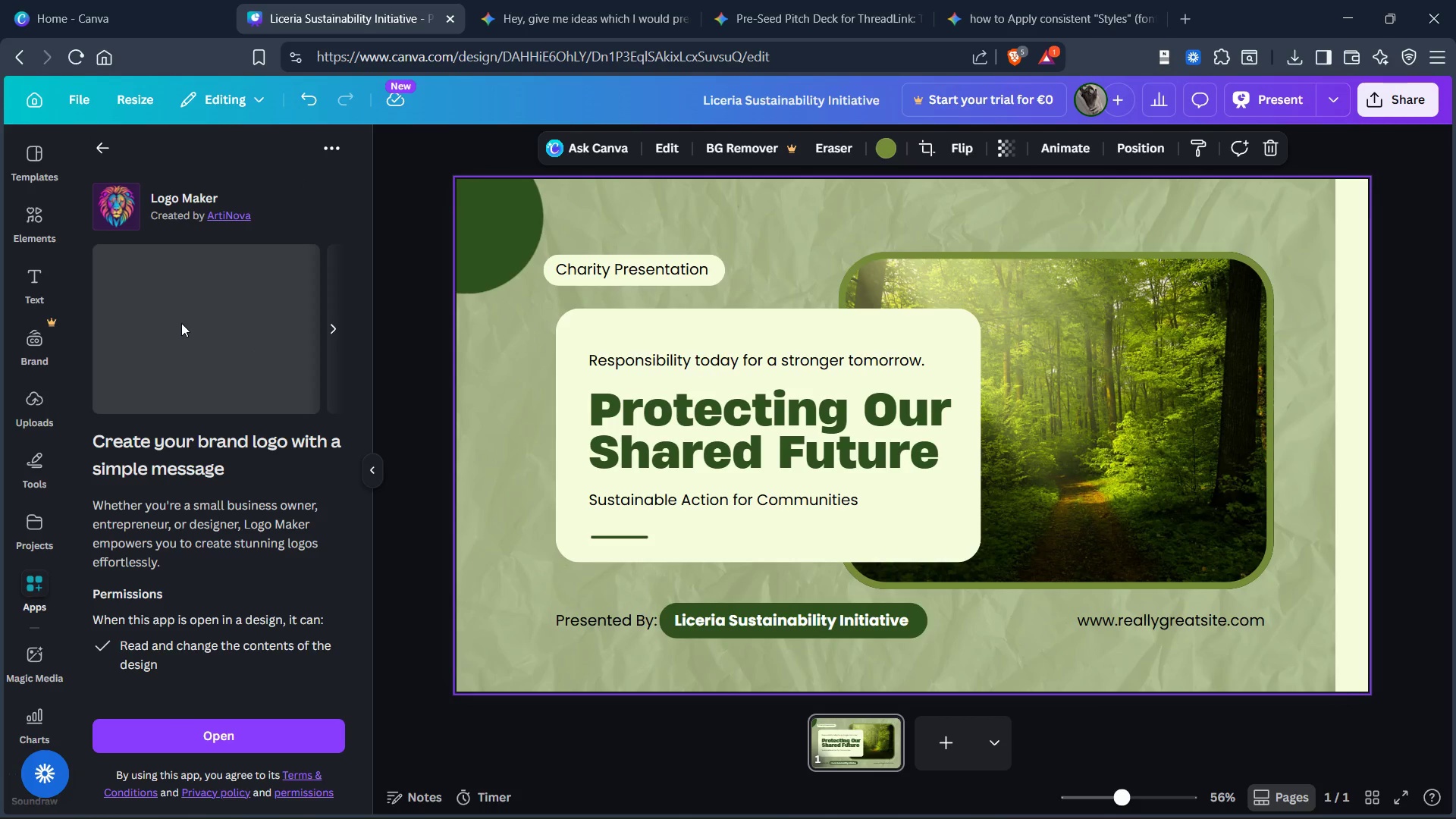 
scroll: coordinate [196, 497], scroll_direction: down, amount: 2.0
 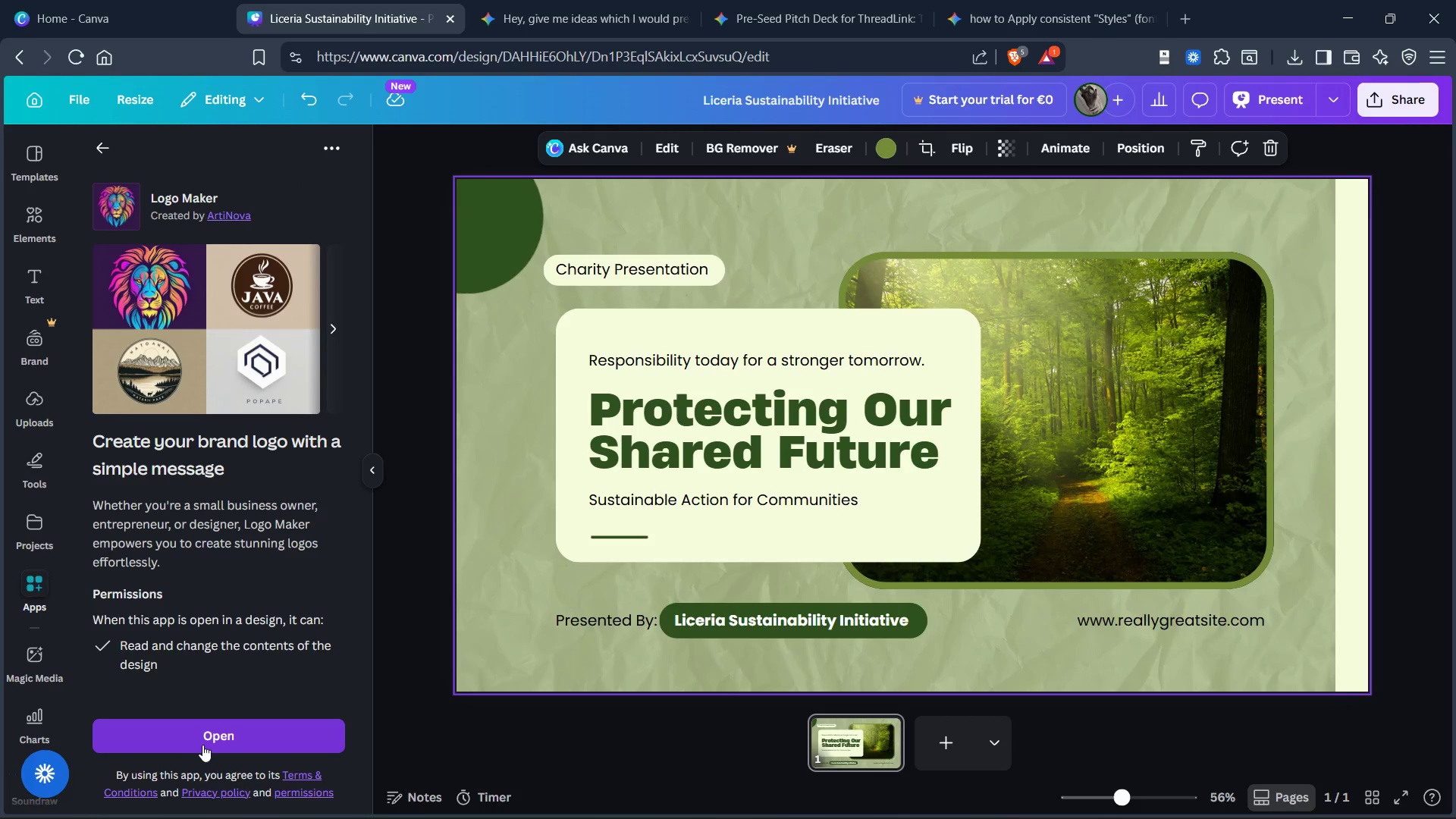 
left_click([203, 745])
 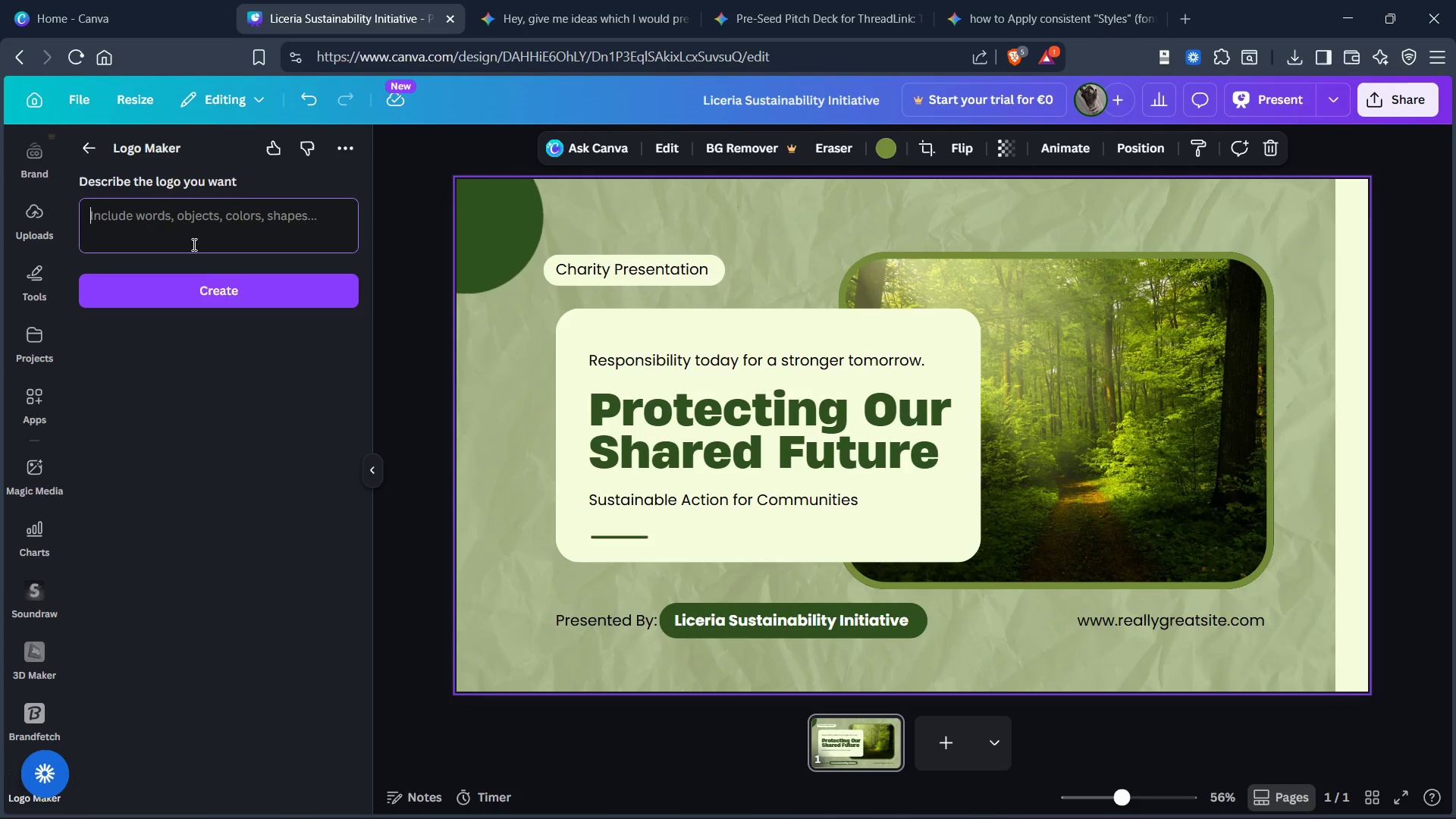 
wait(7.47)
 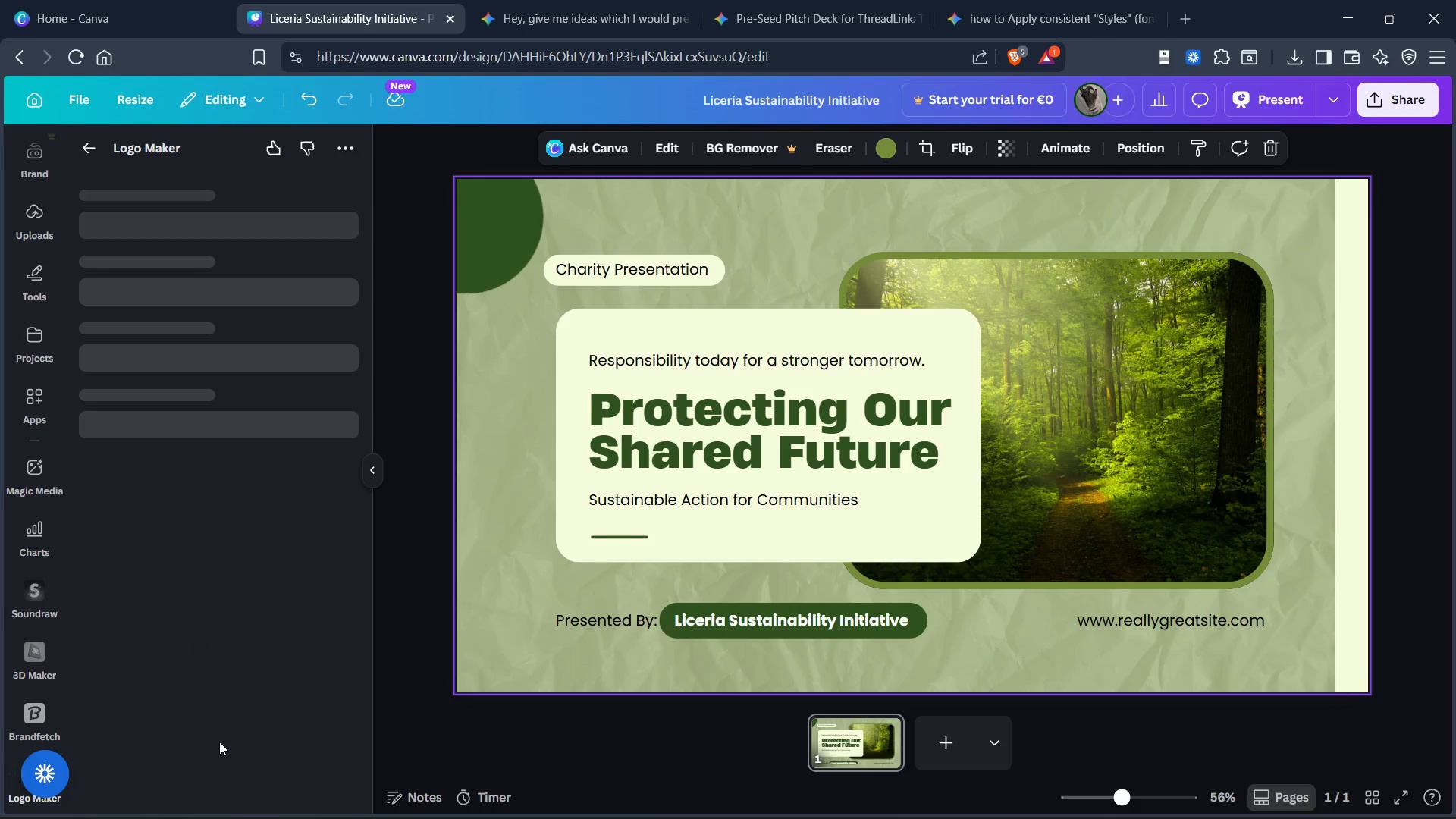 
key(Control+V)
 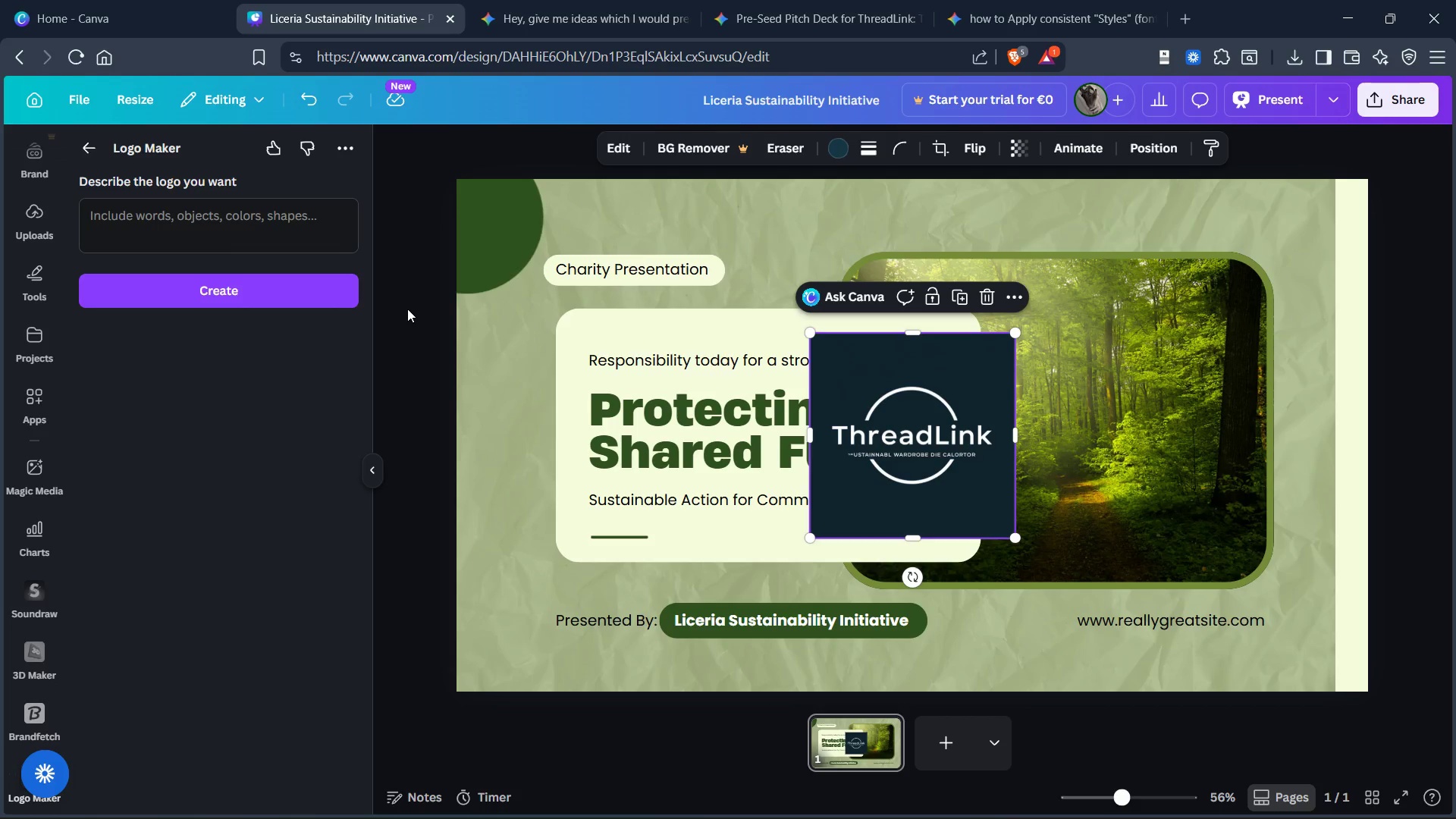 
wait(89.62)
 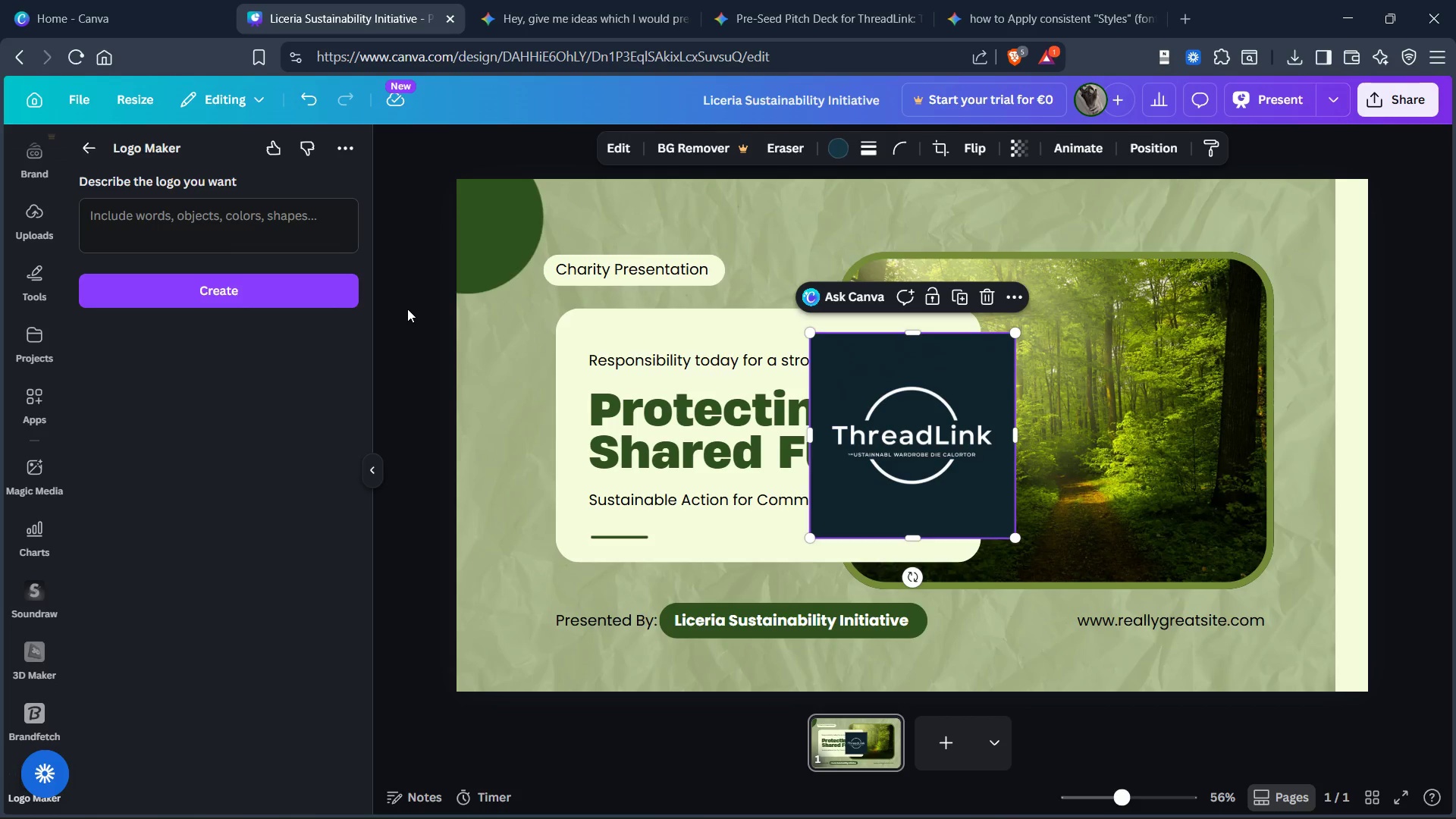 
left_click([952, 374])
 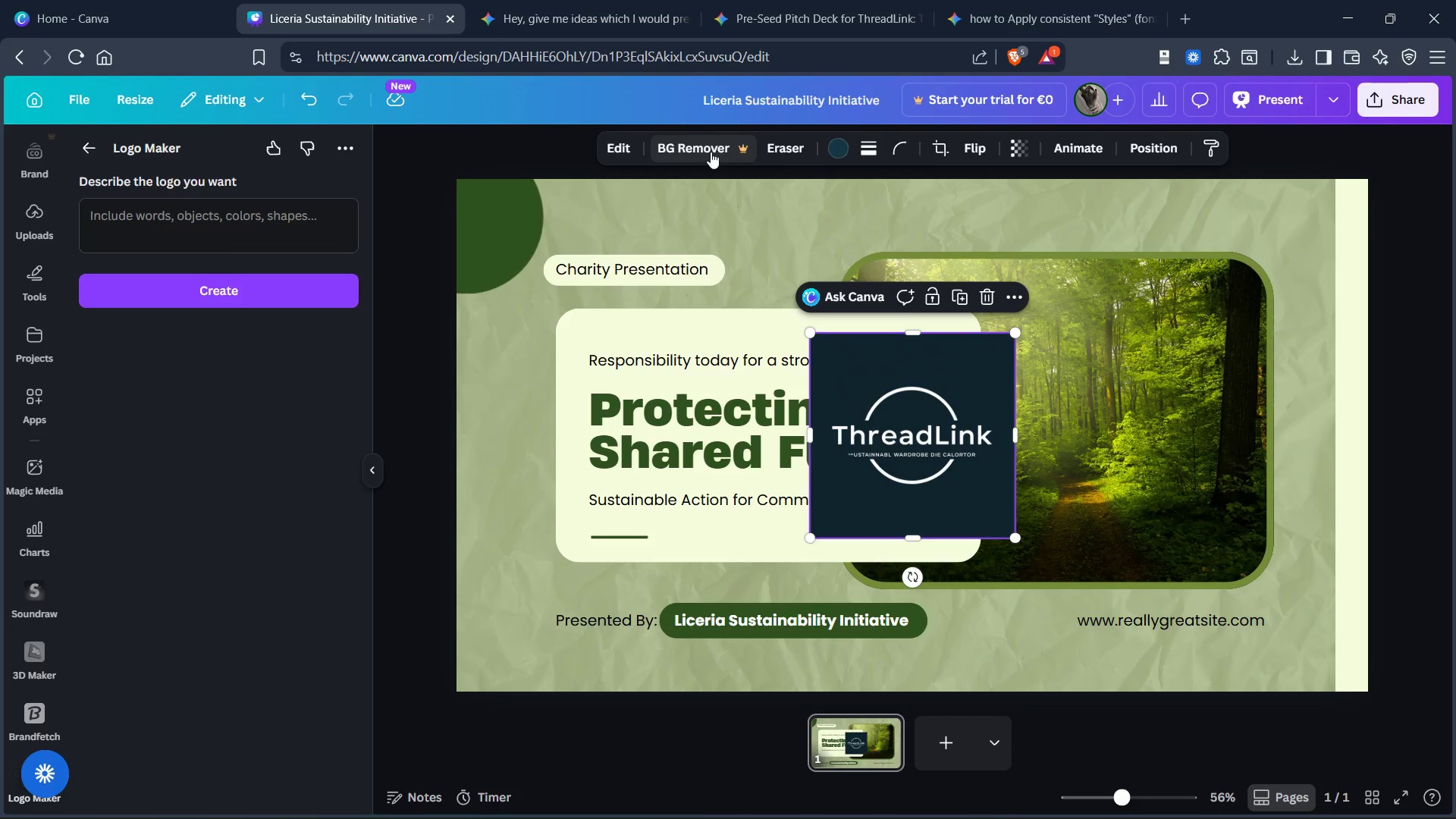 
wait(6.94)
 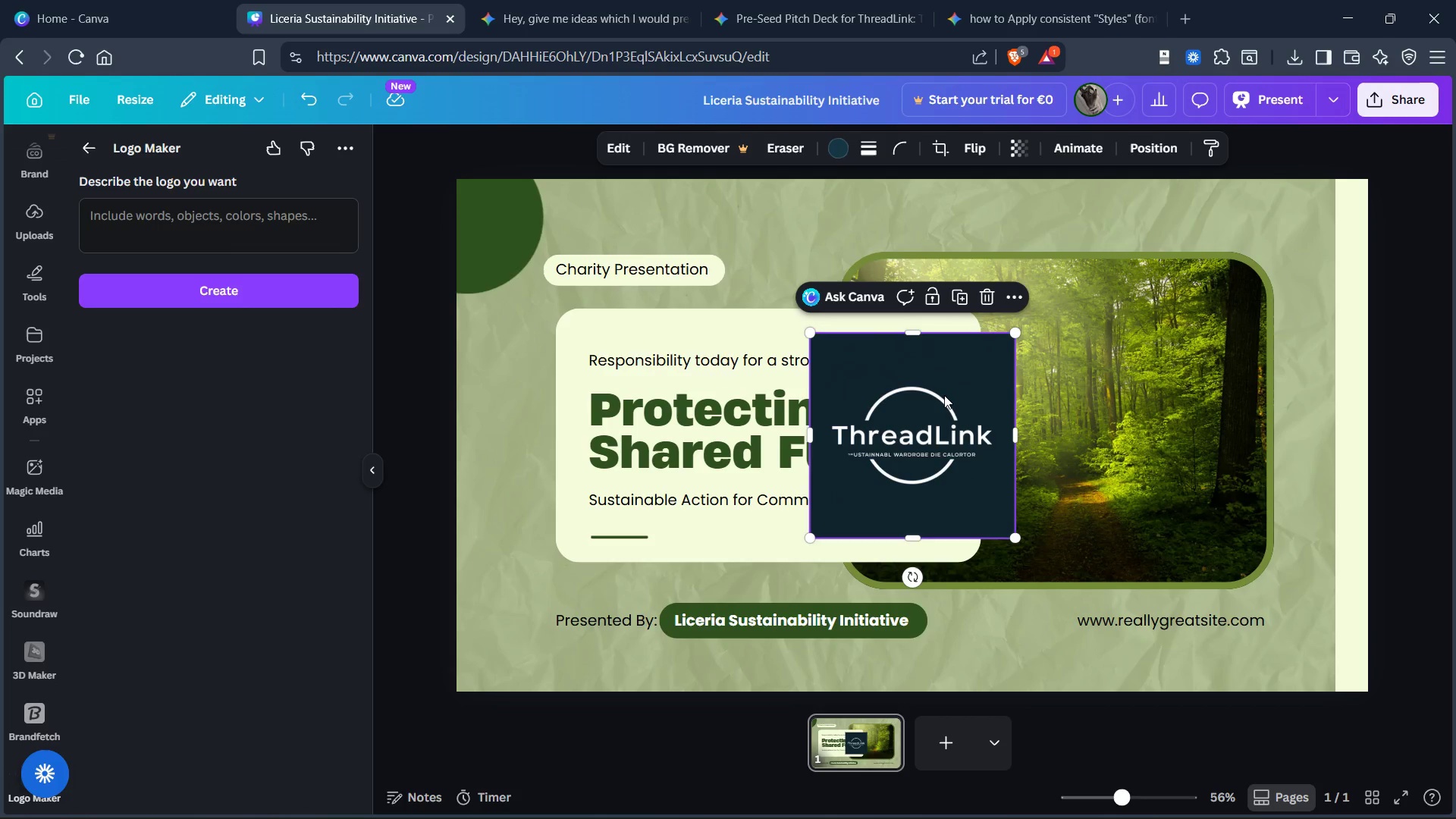 
left_click([943, 381])
 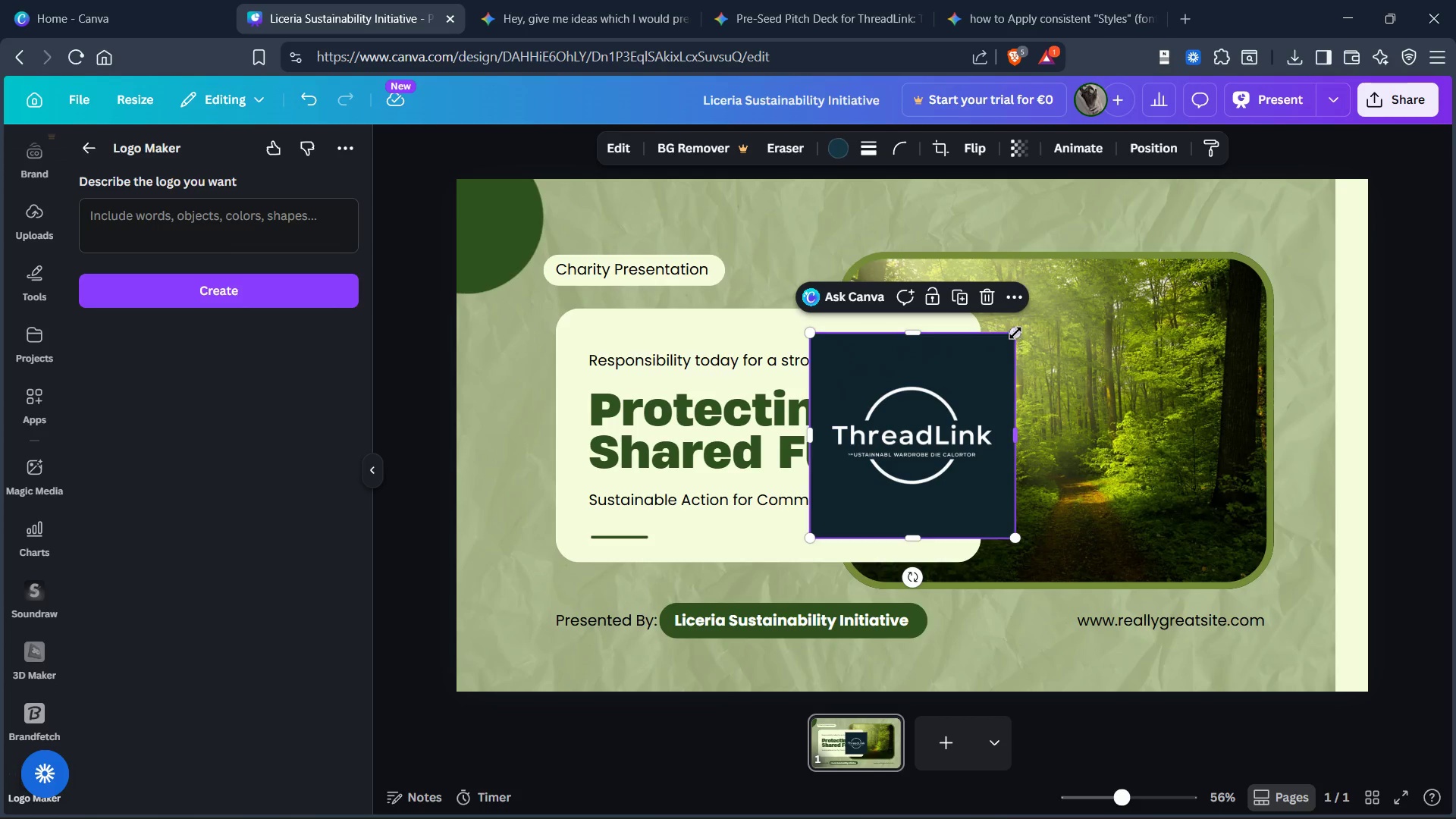 
left_click_drag(start_coordinate=[1015, 332], to_coordinate=[981, 348])
 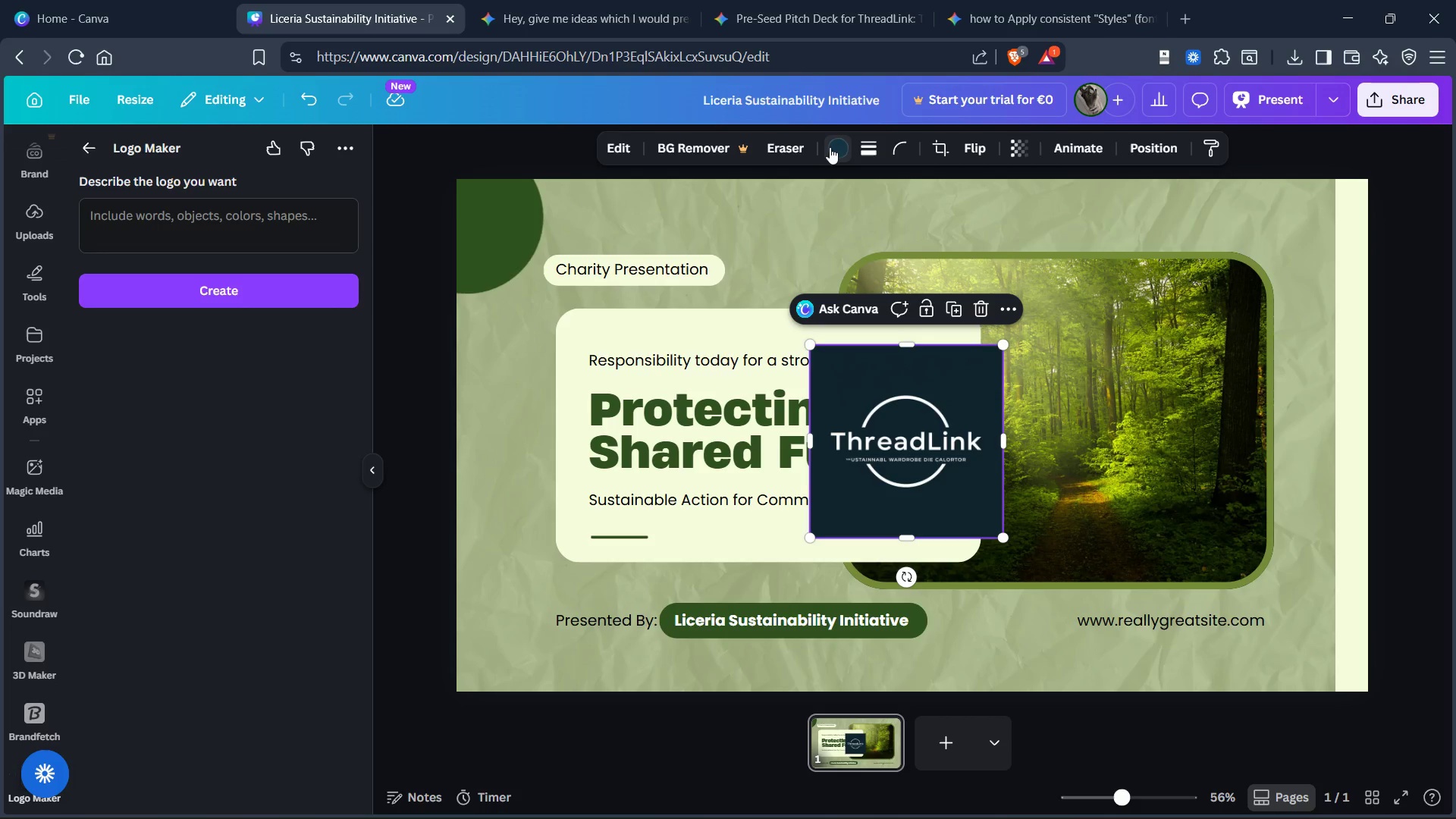 
left_click([834, 146])
 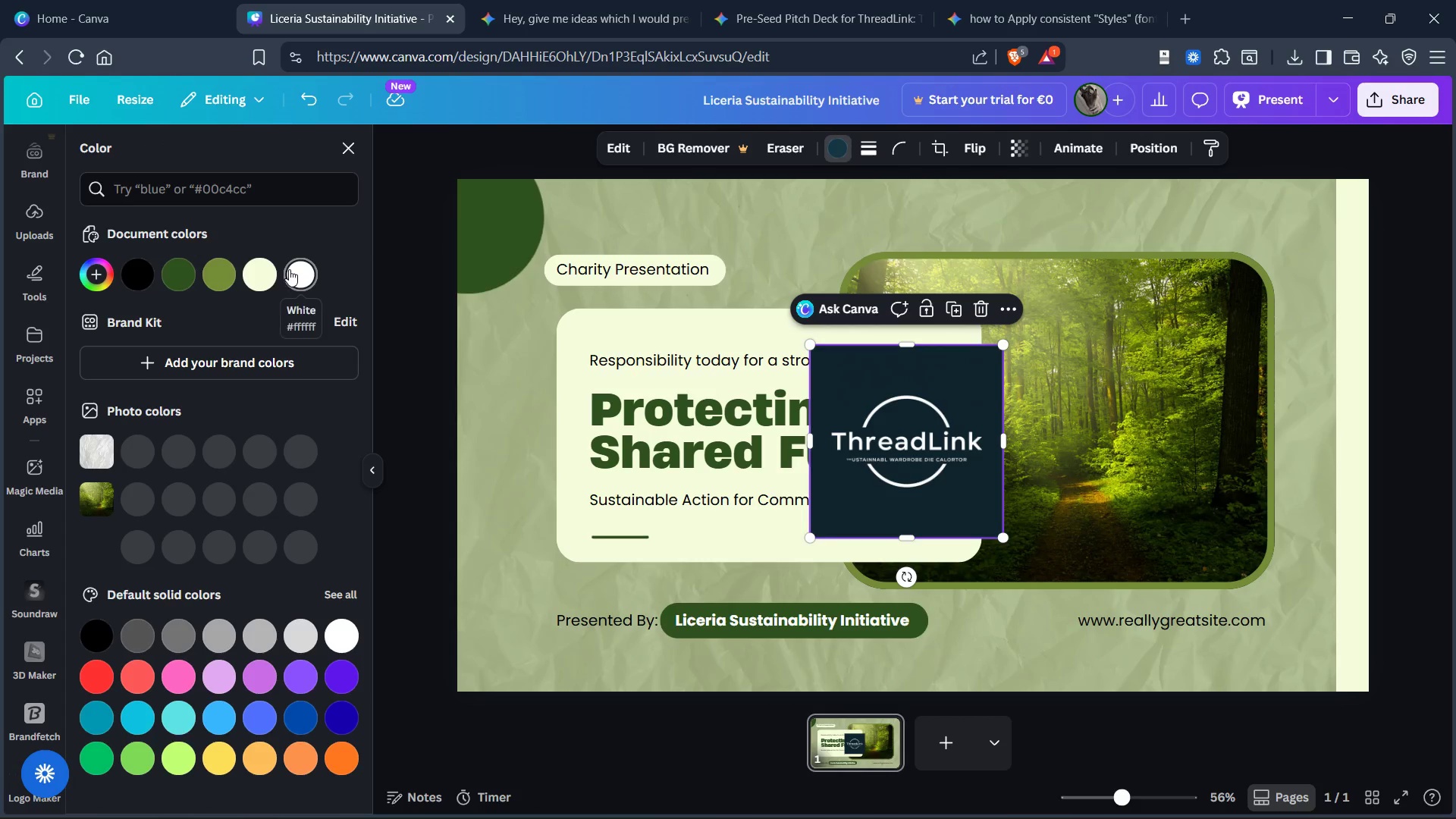 
left_click([255, 273])
 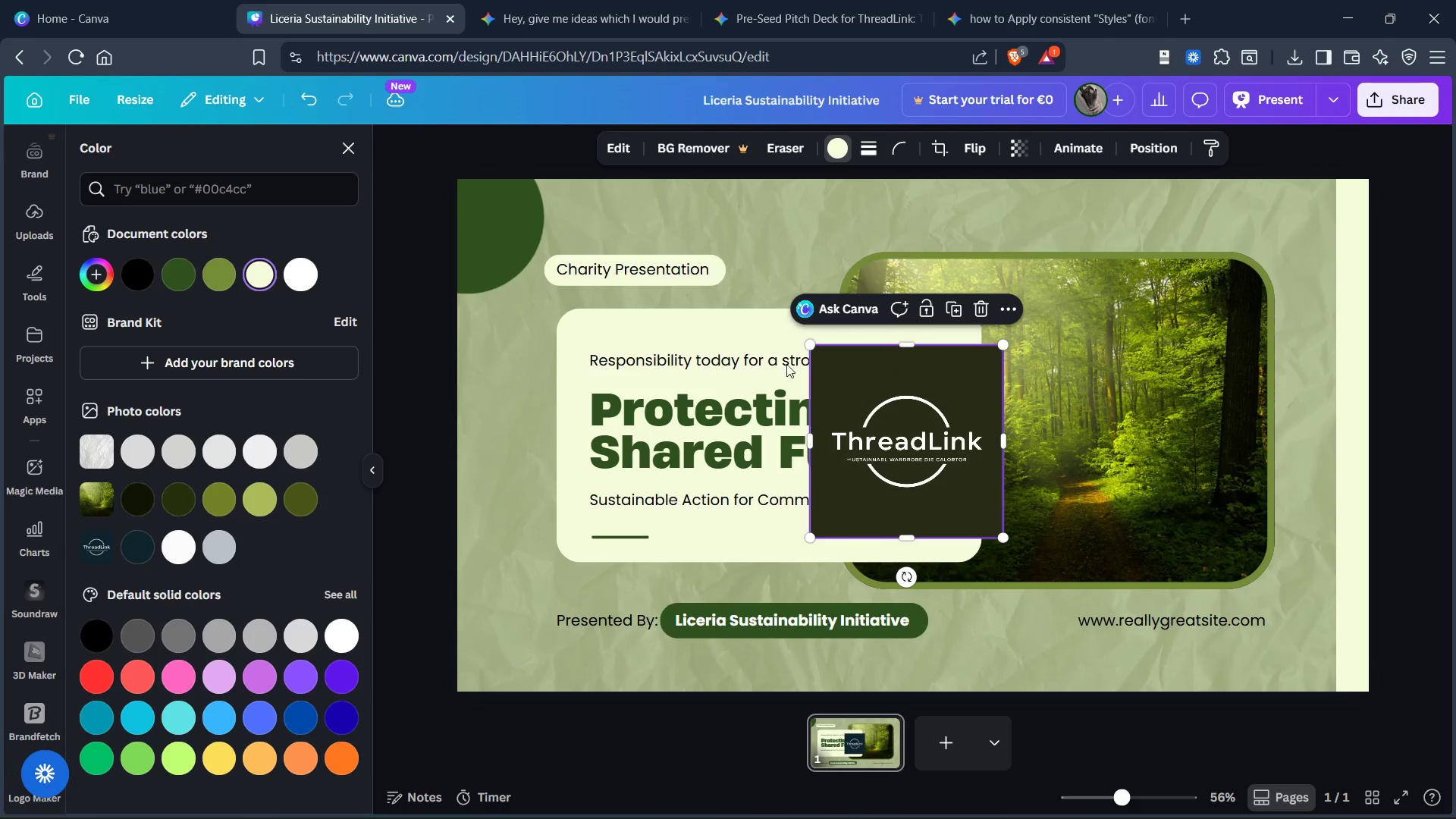 
wait(6.33)
 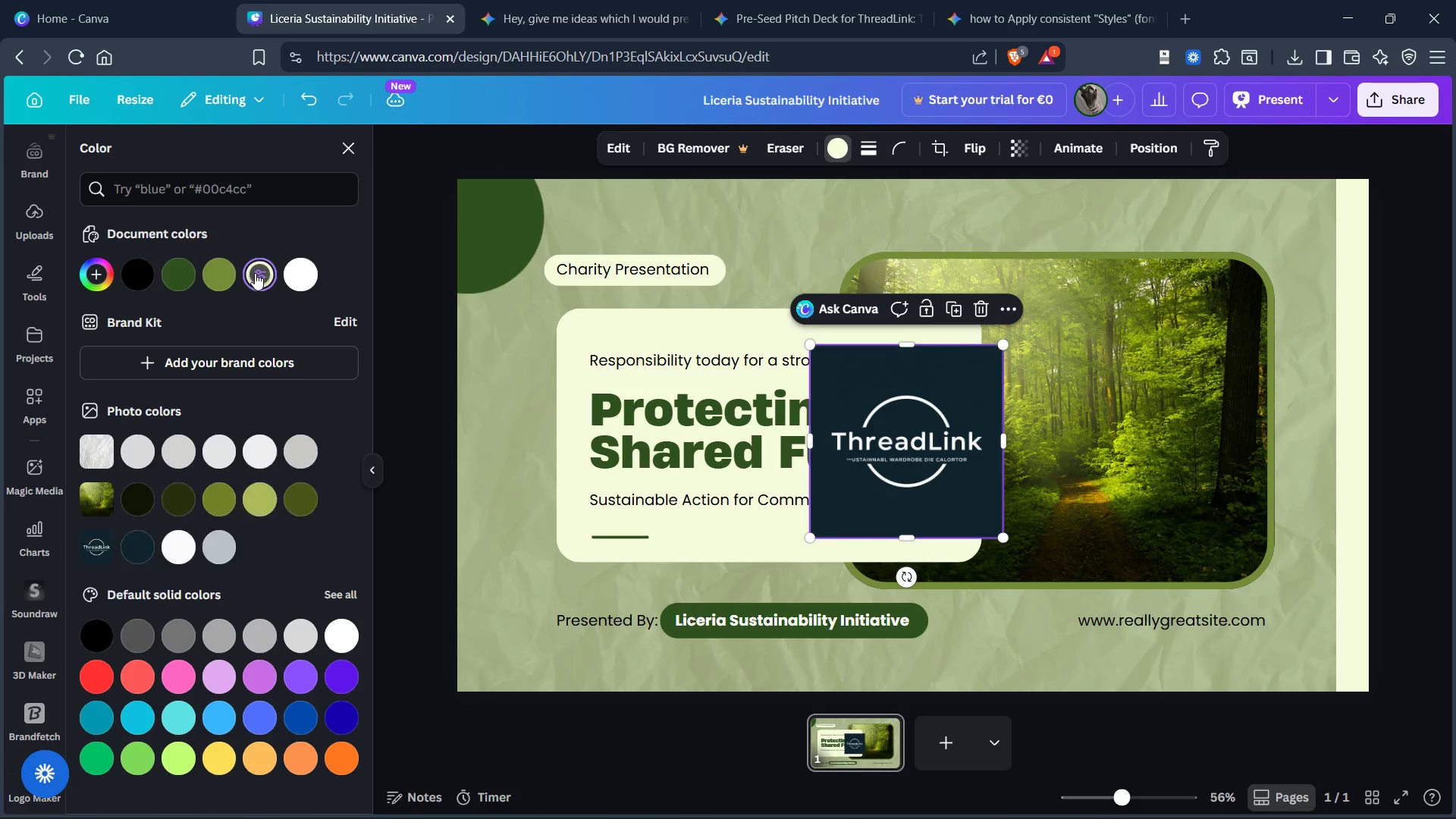 
left_click([299, 271])
 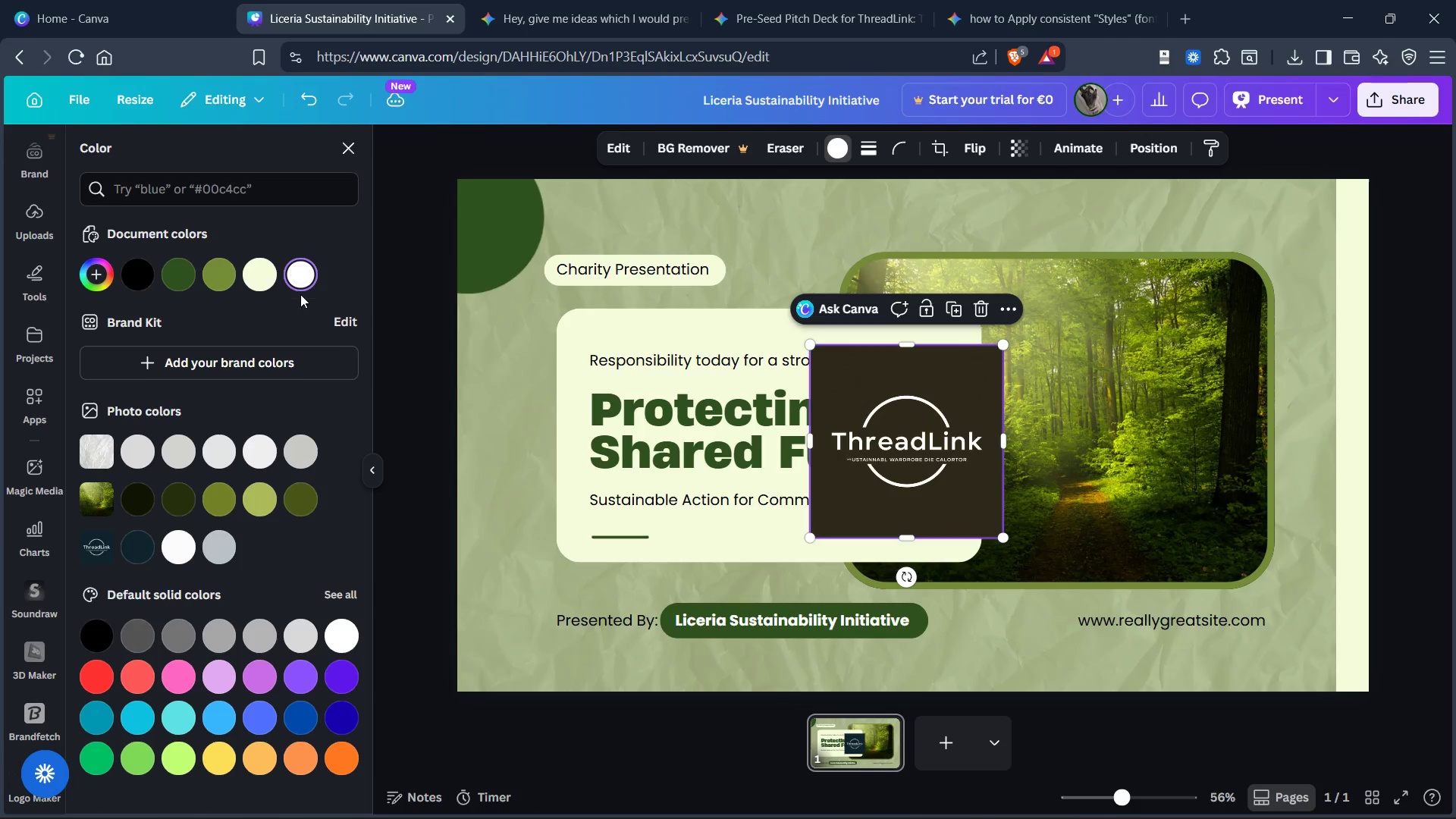 
scroll: coordinate [271, 645], scroll_direction: down, amount: 8.0
 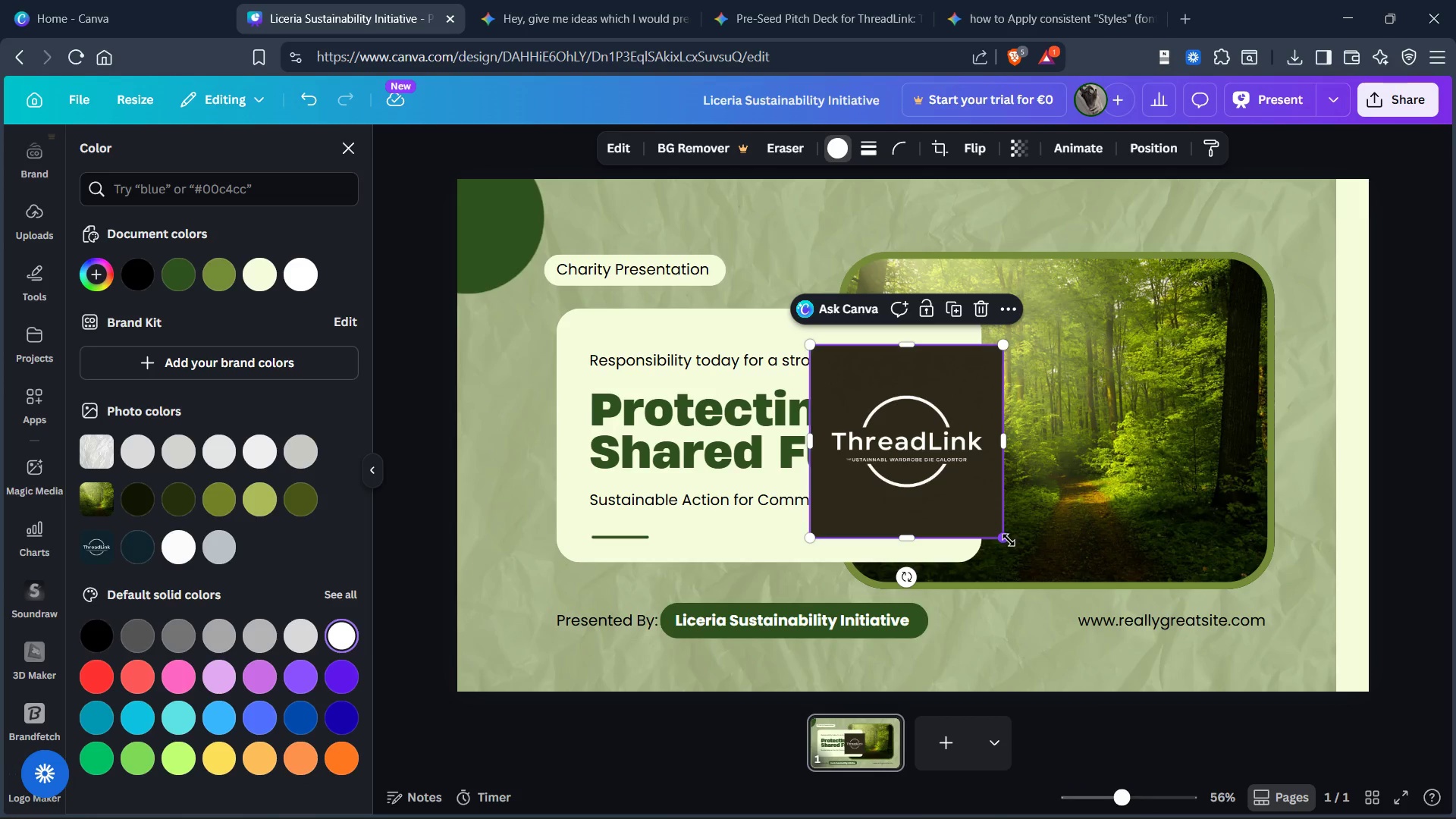 
wait(19.75)
 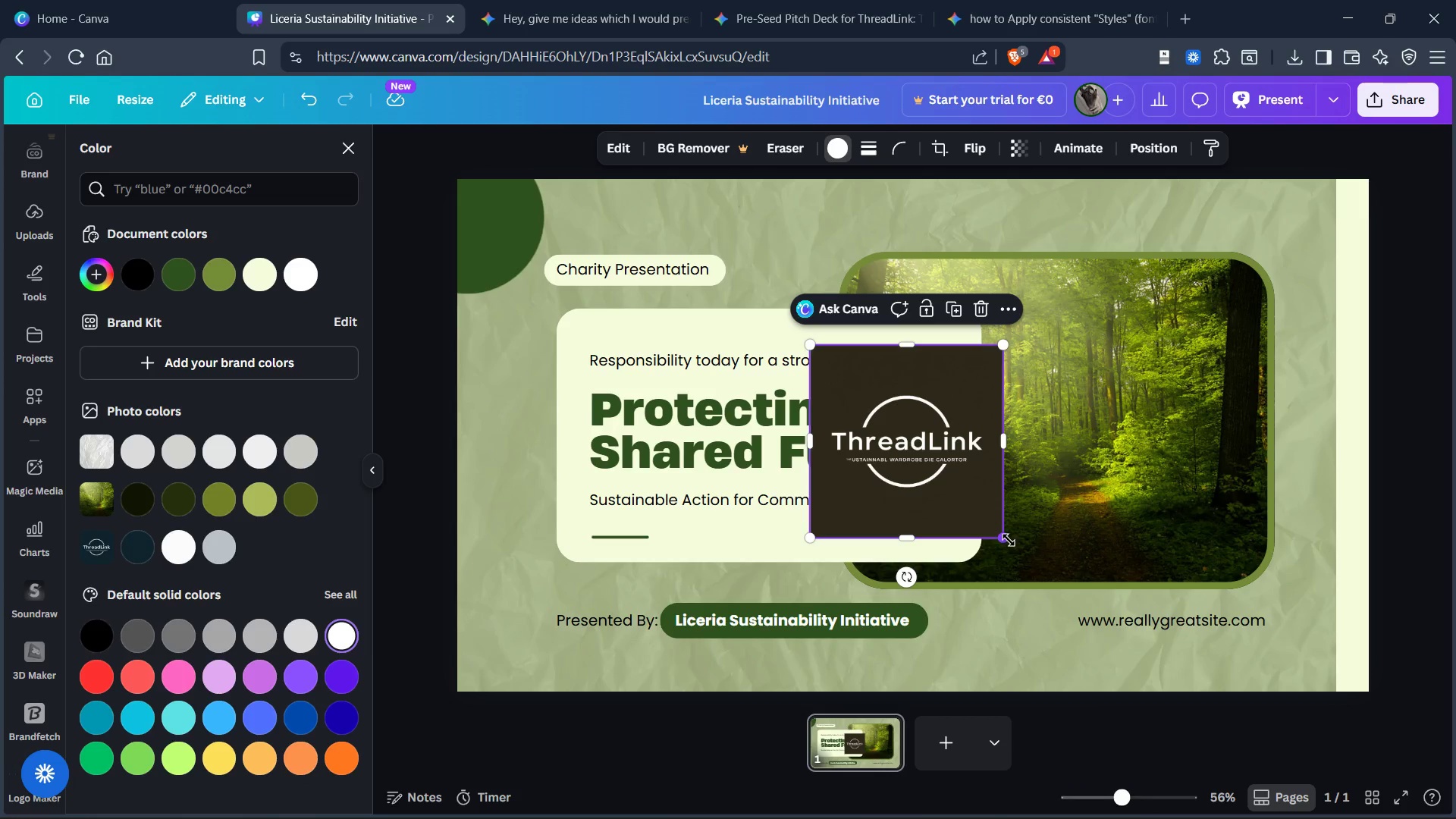 
left_click([178, 275])
 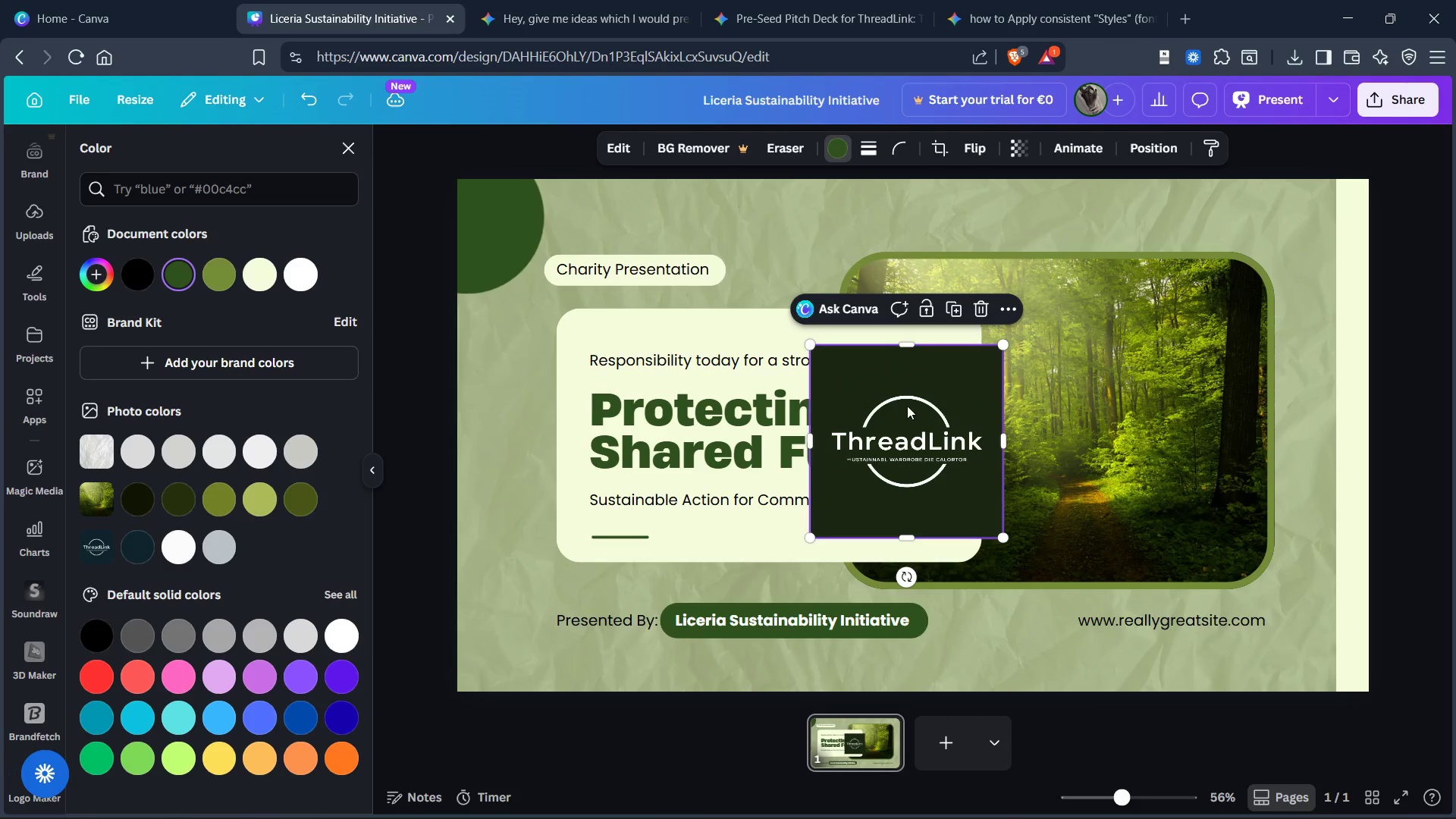 
left_click([915, 380])
 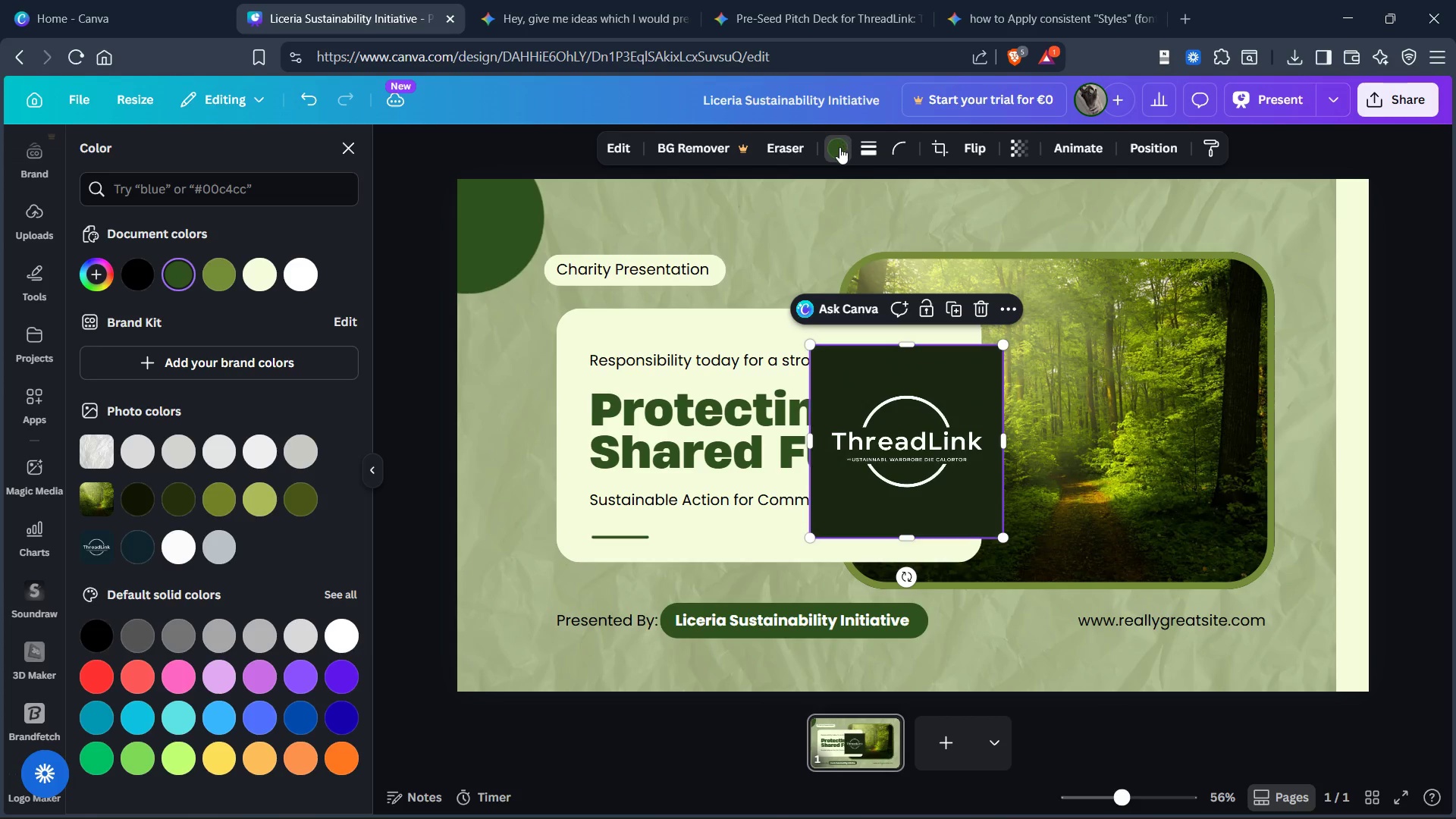 
left_click([839, 147])
 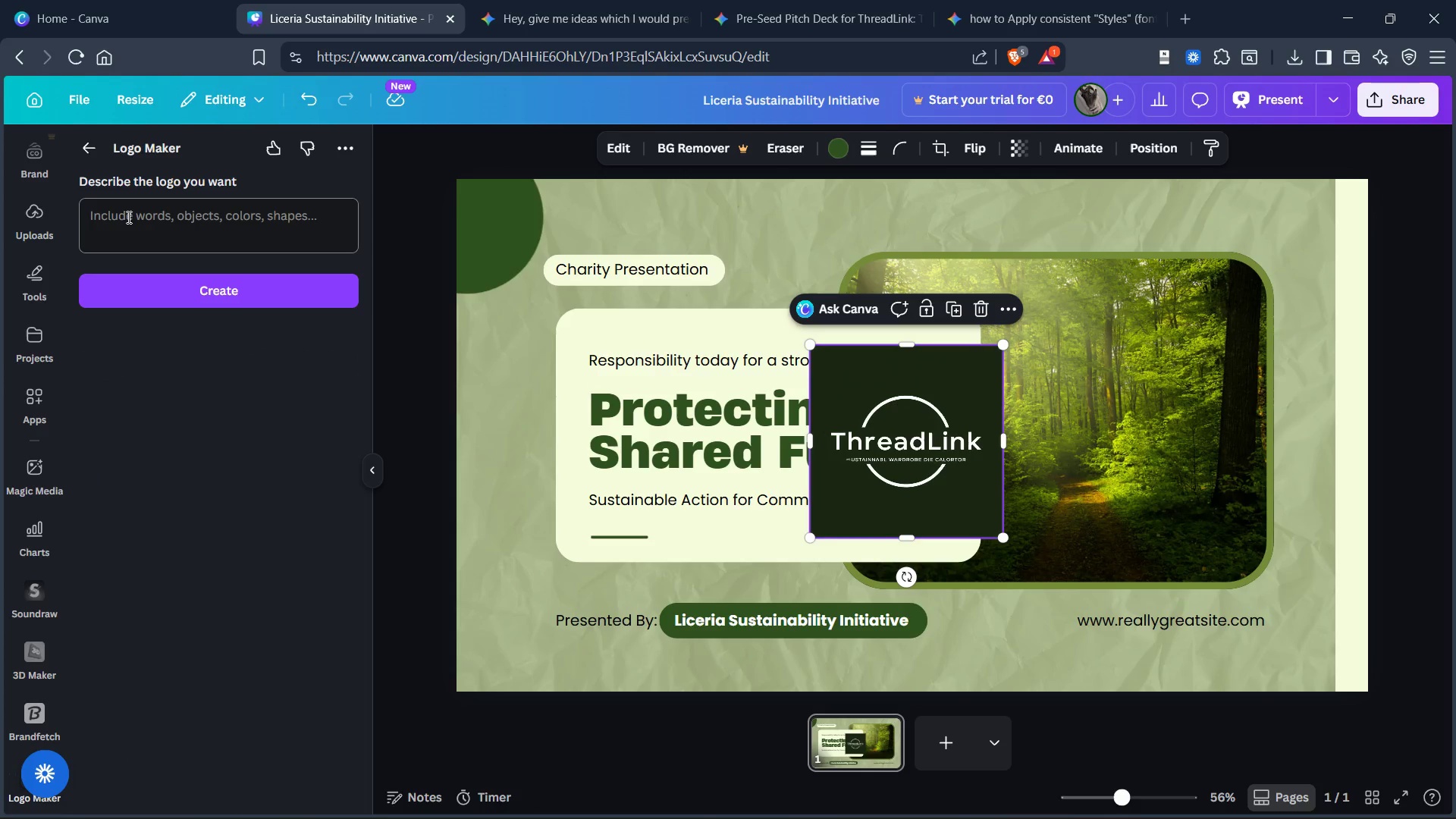 
left_click([130, 217])
 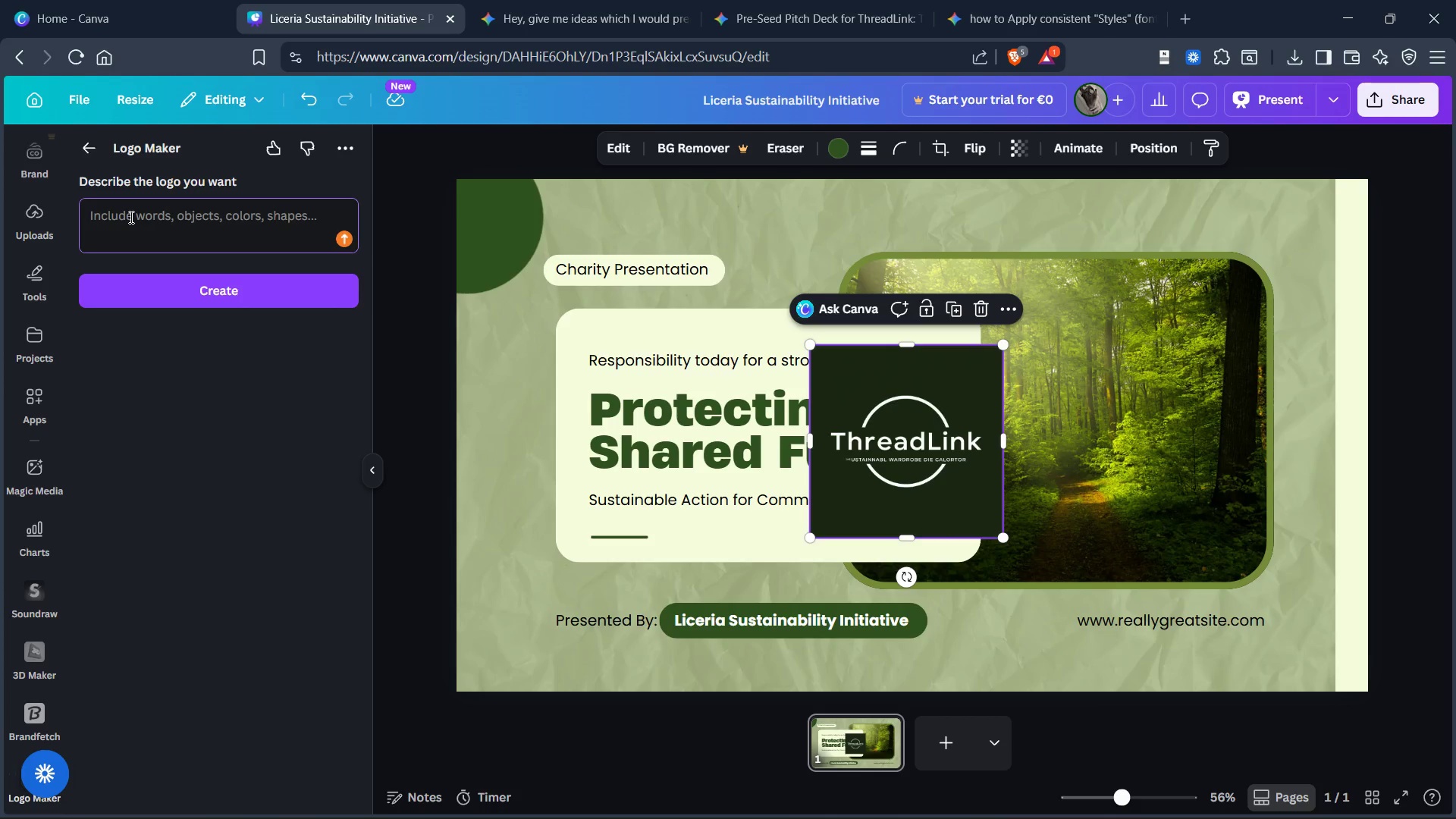 
key(Control+V)
 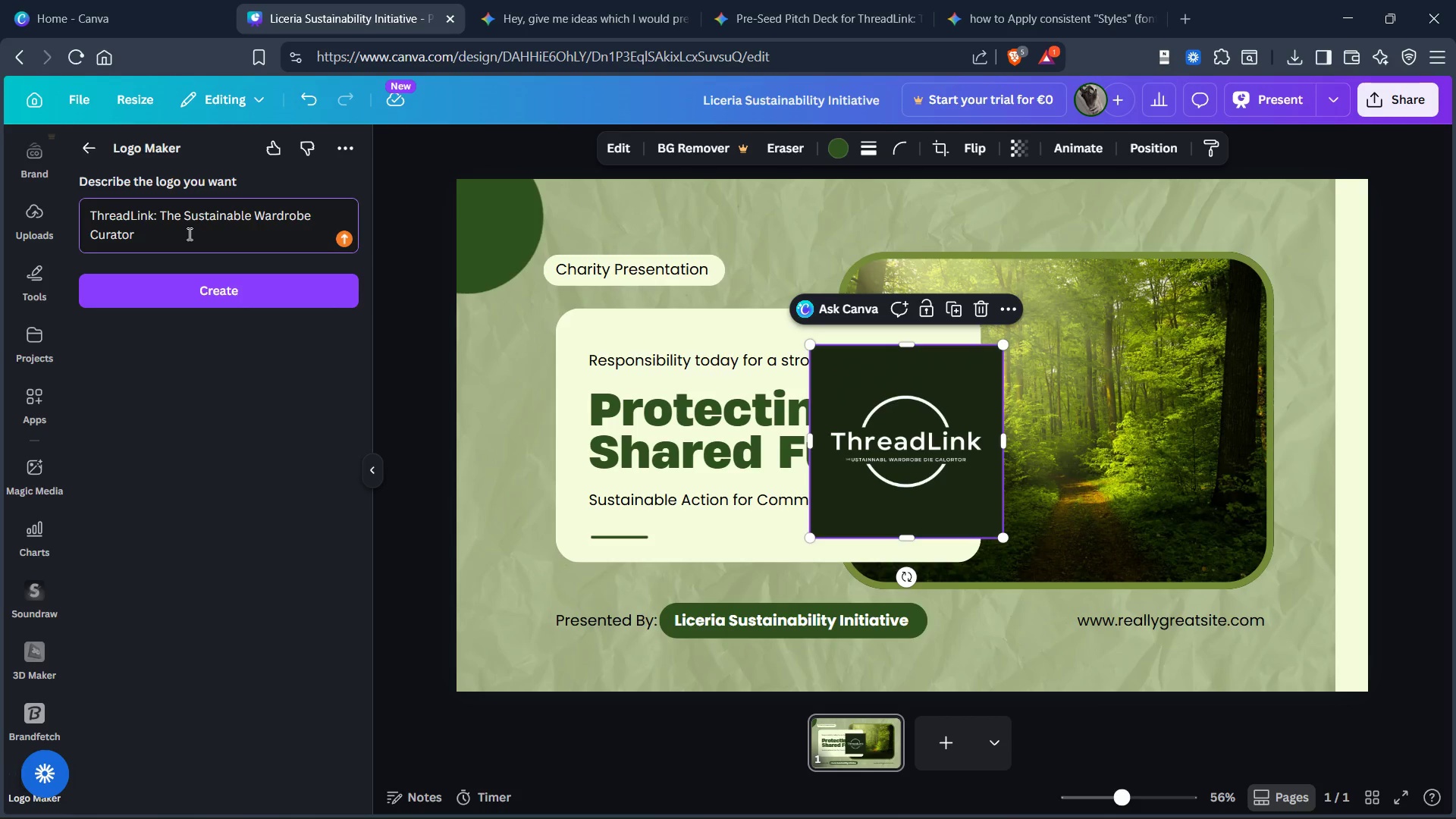 
wait(9.7)
 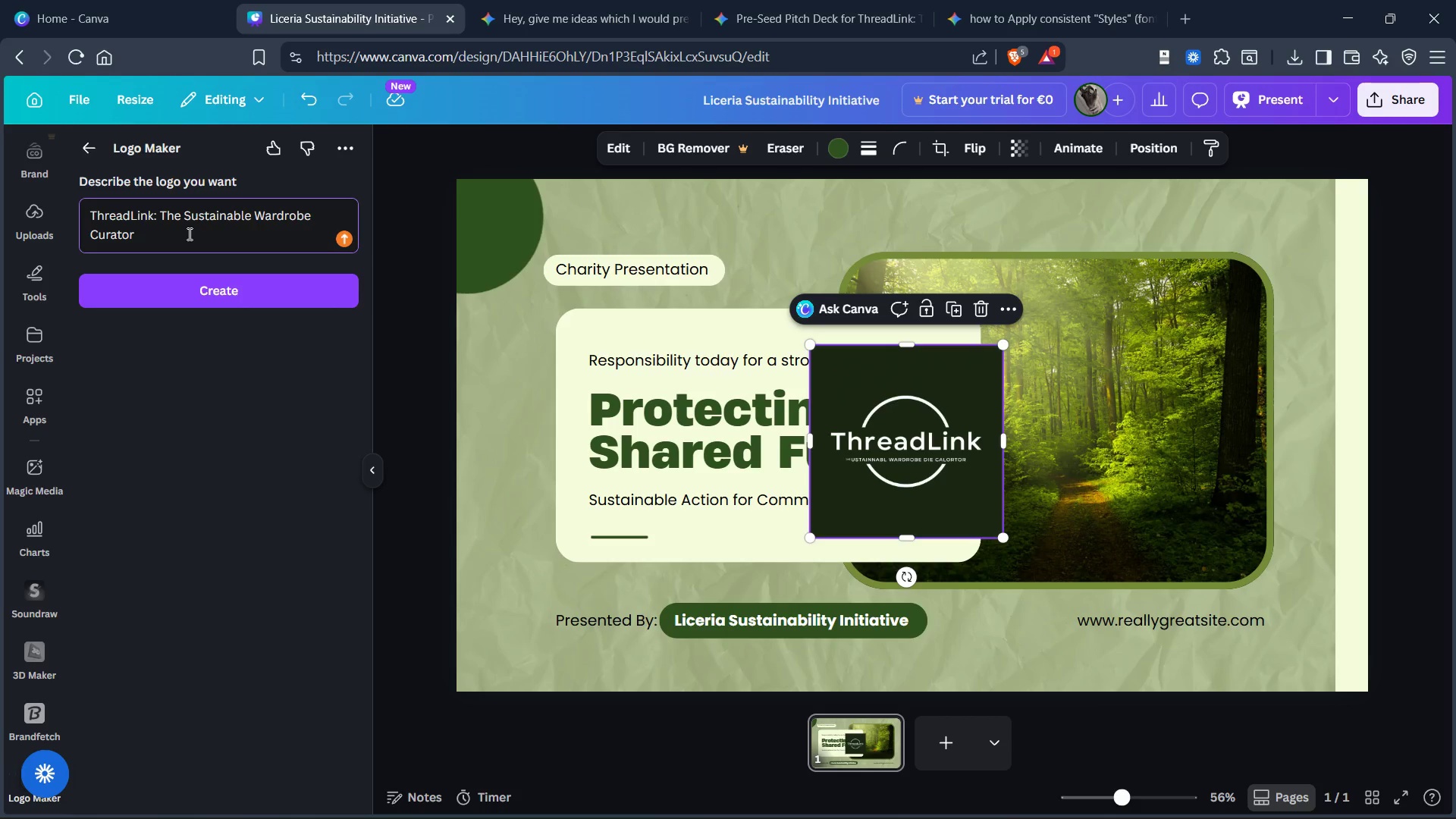 
left_click([188, 299])
 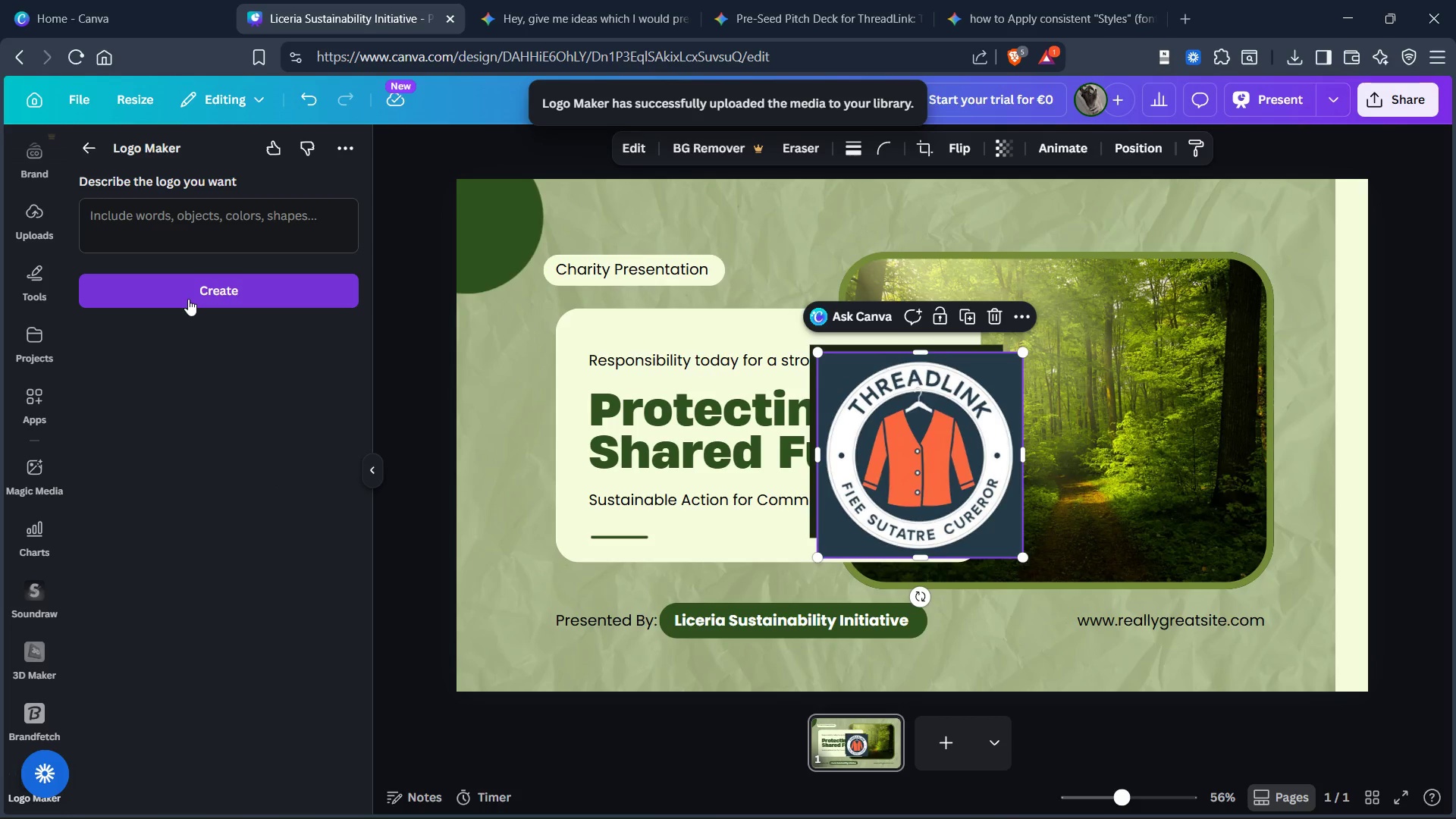 
wait(13.38)
 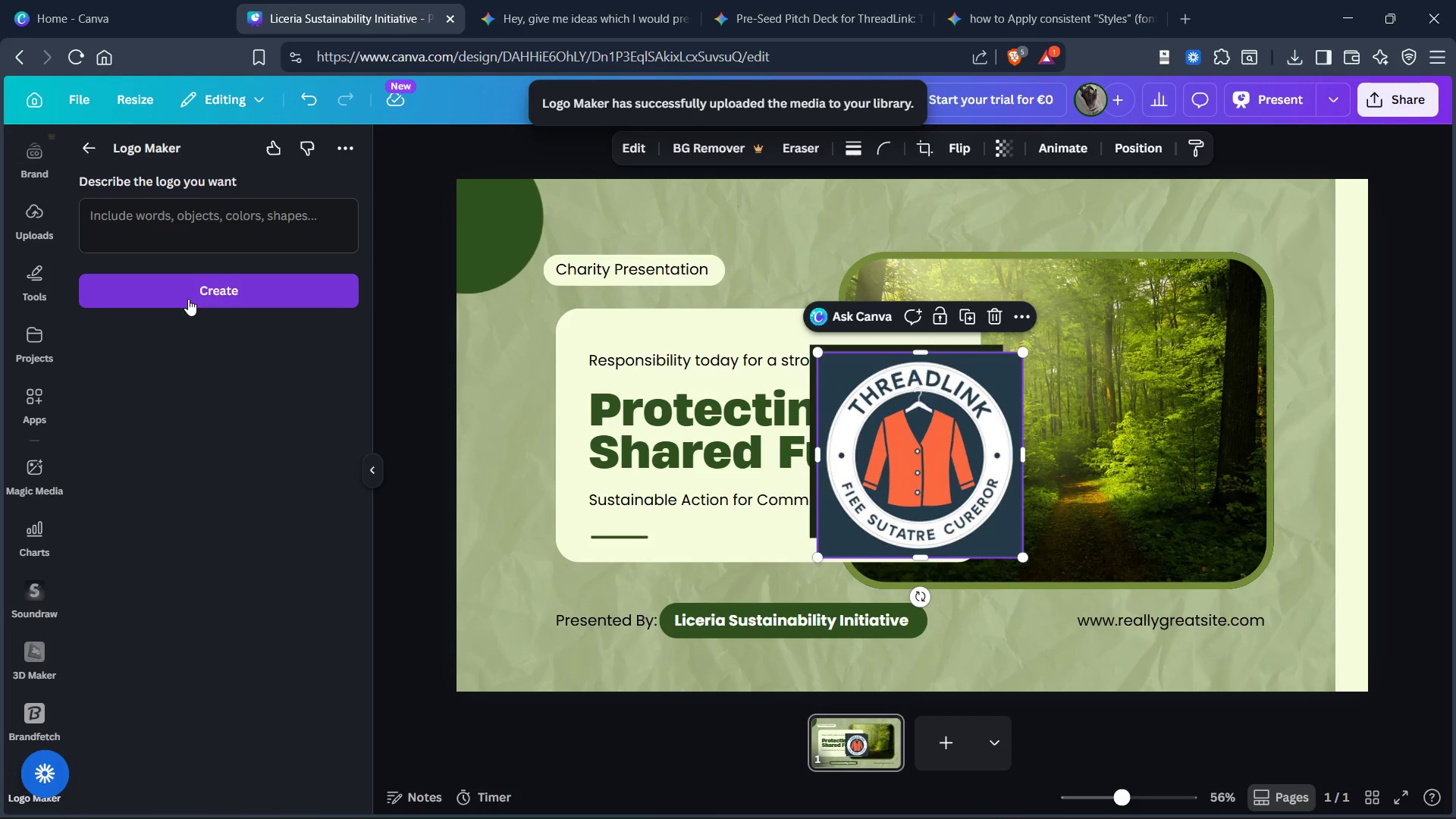 
left_click([185, 226])
 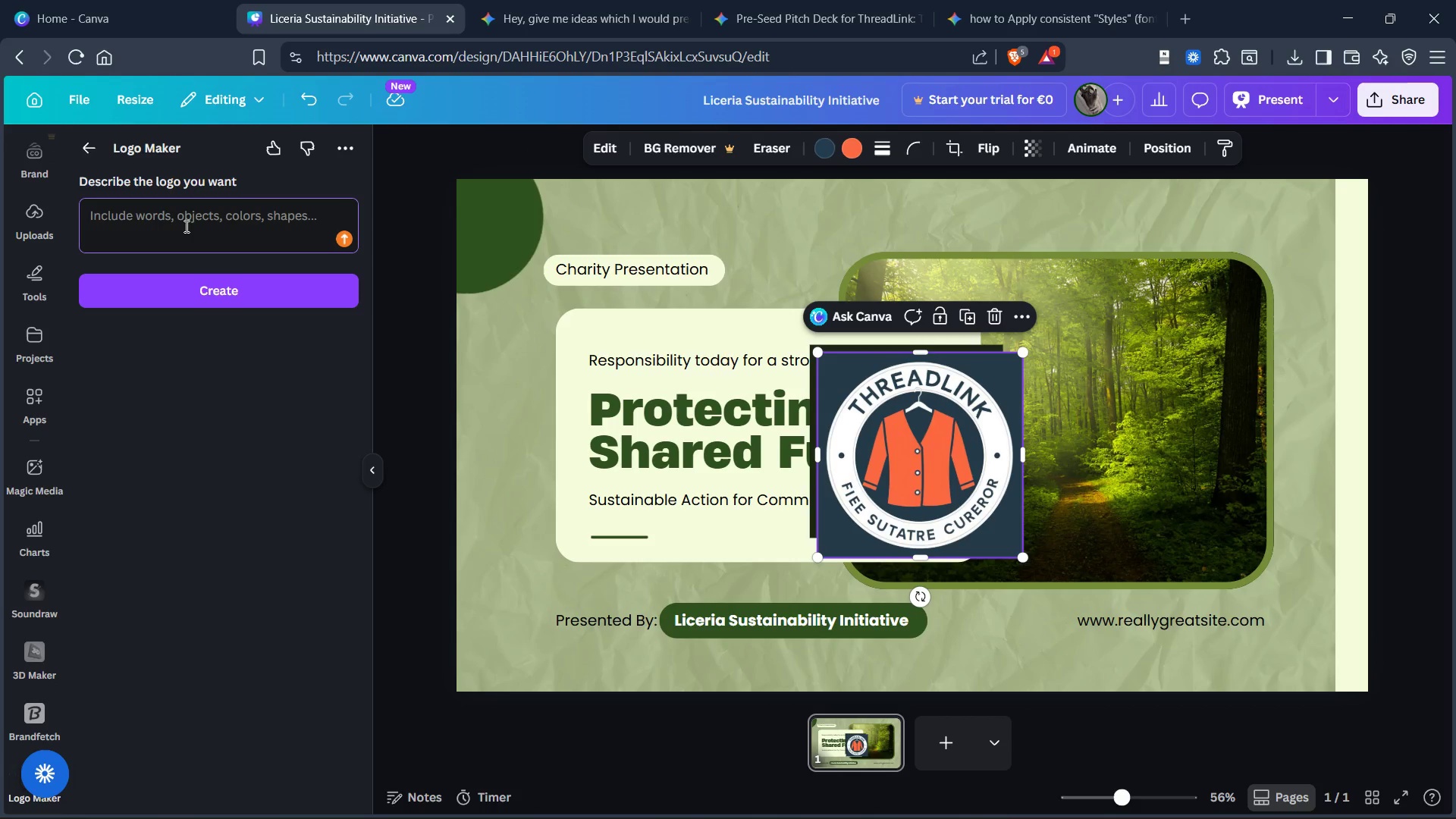 
key(Control+V)
 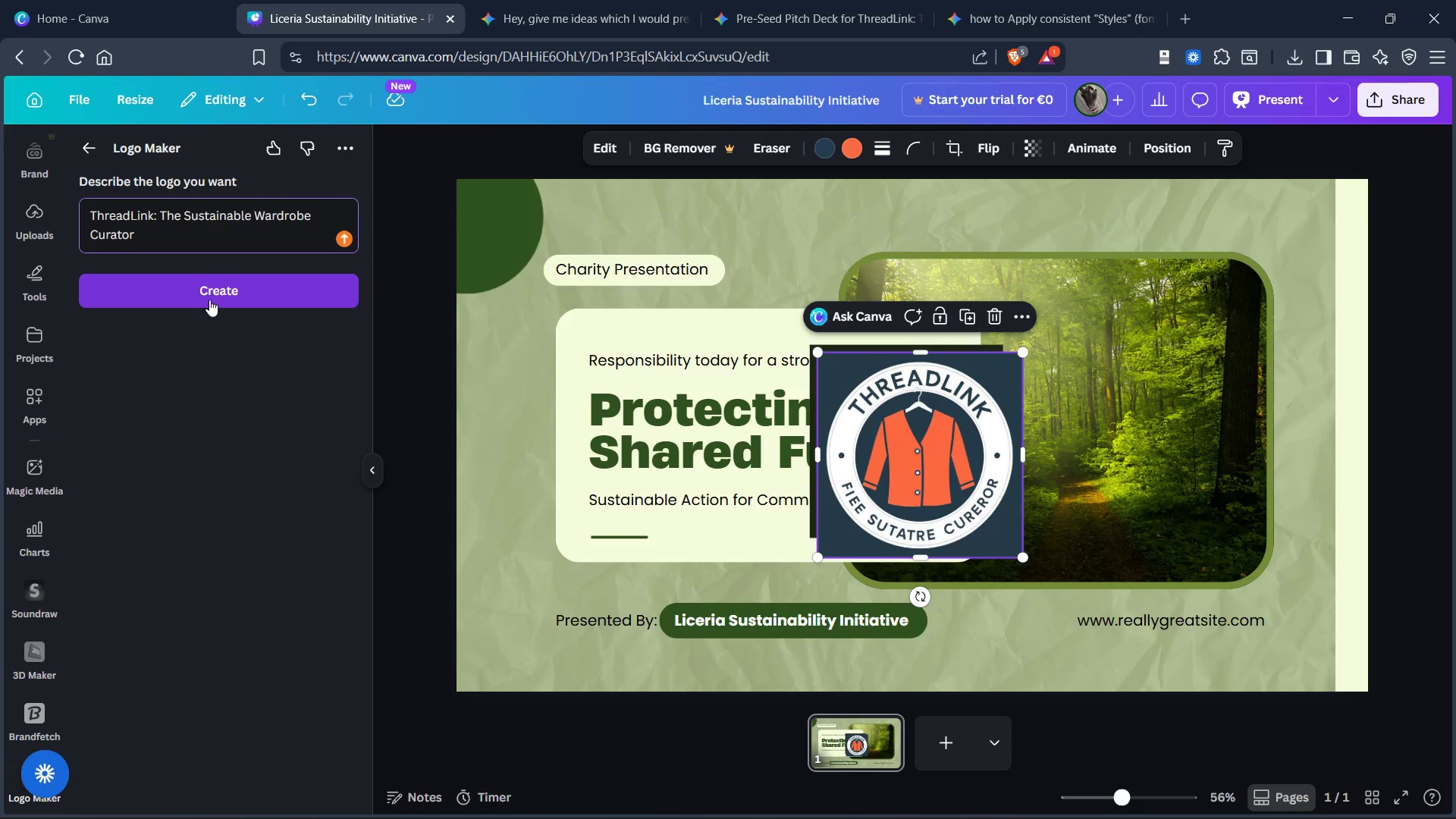 
left_click([209, 299])
 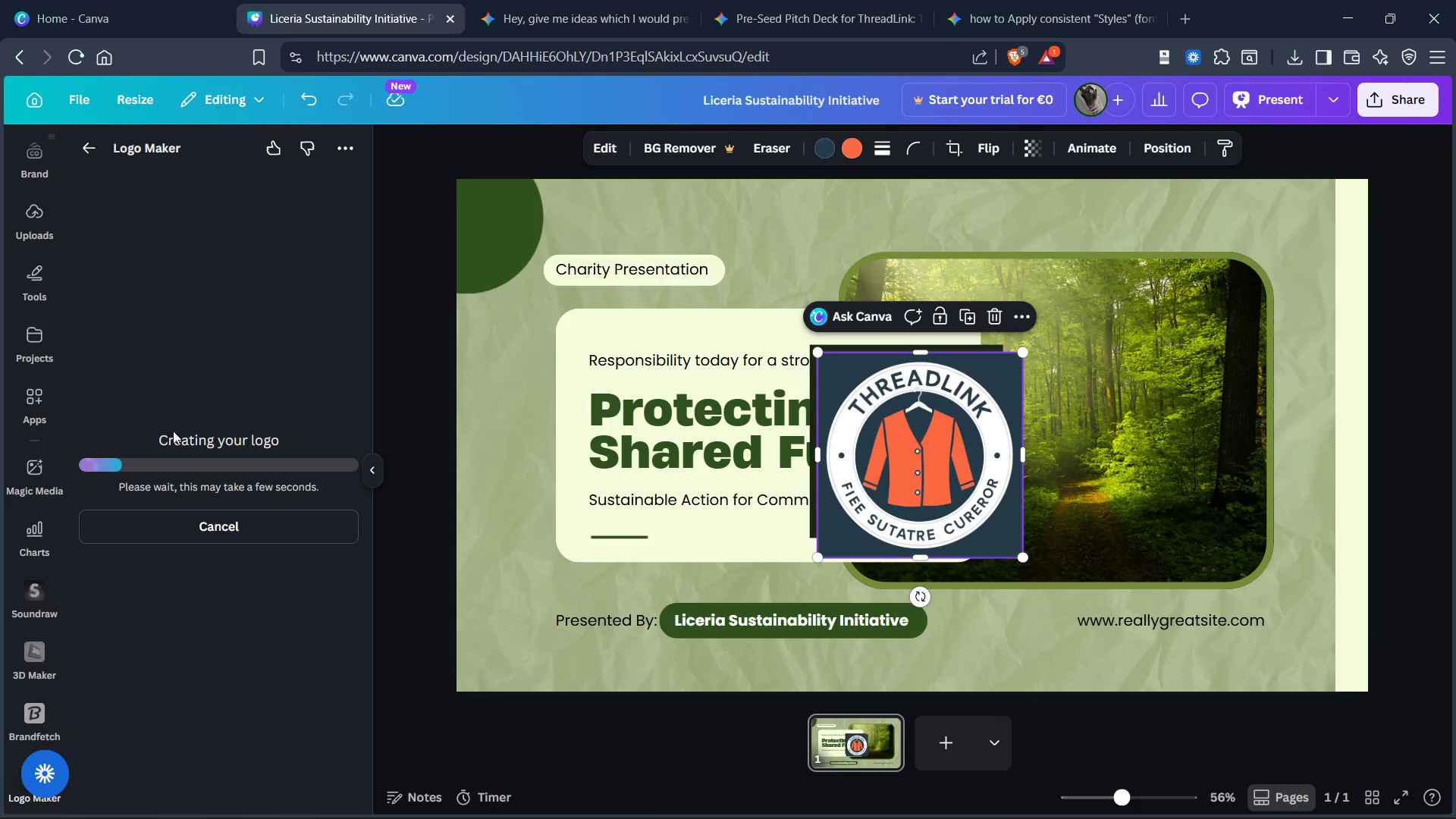 
wait(8.78)
 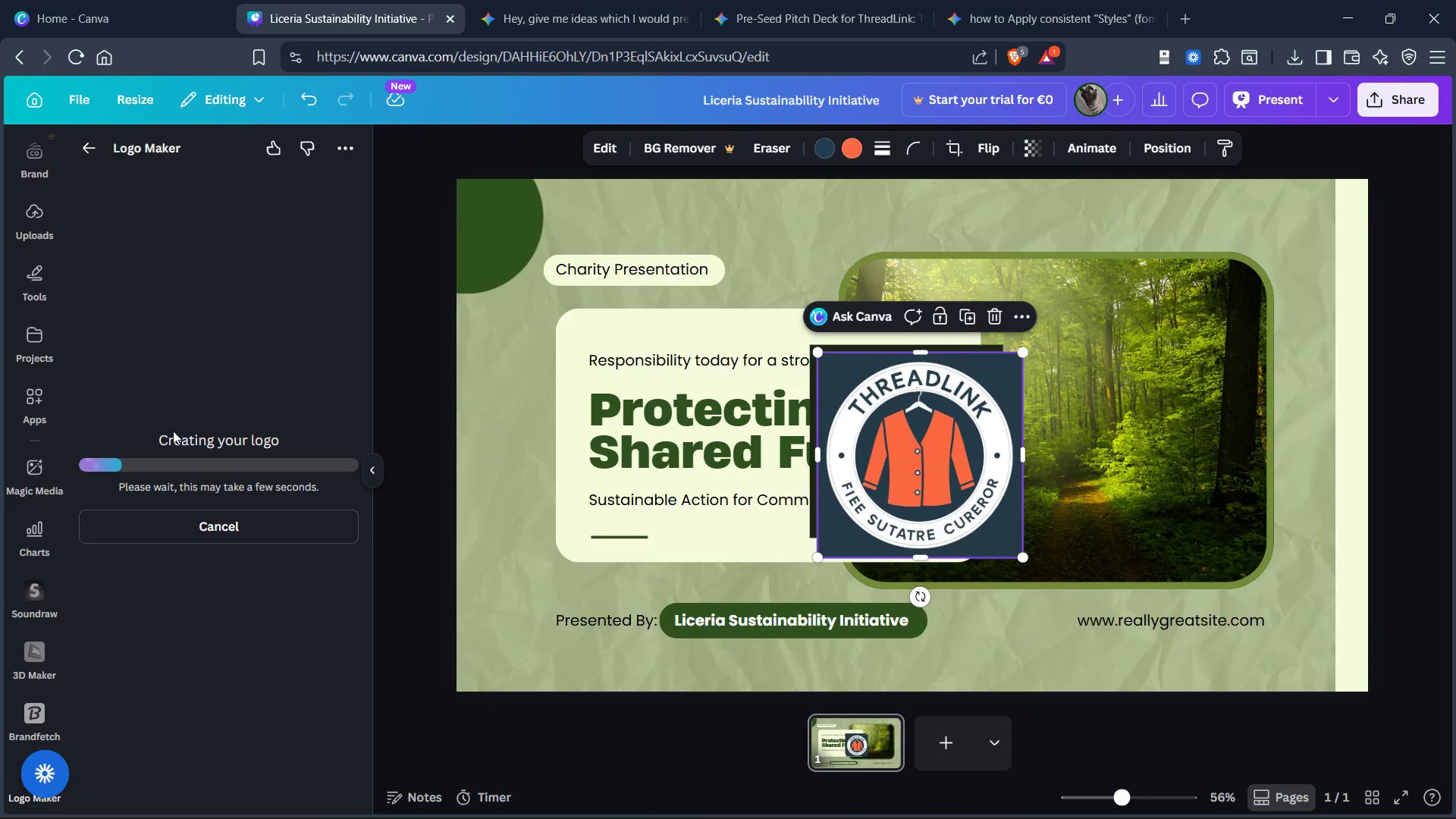 
left_click_drag(start_coordinate=[947, 441], to_coordinate=[595, 444])
 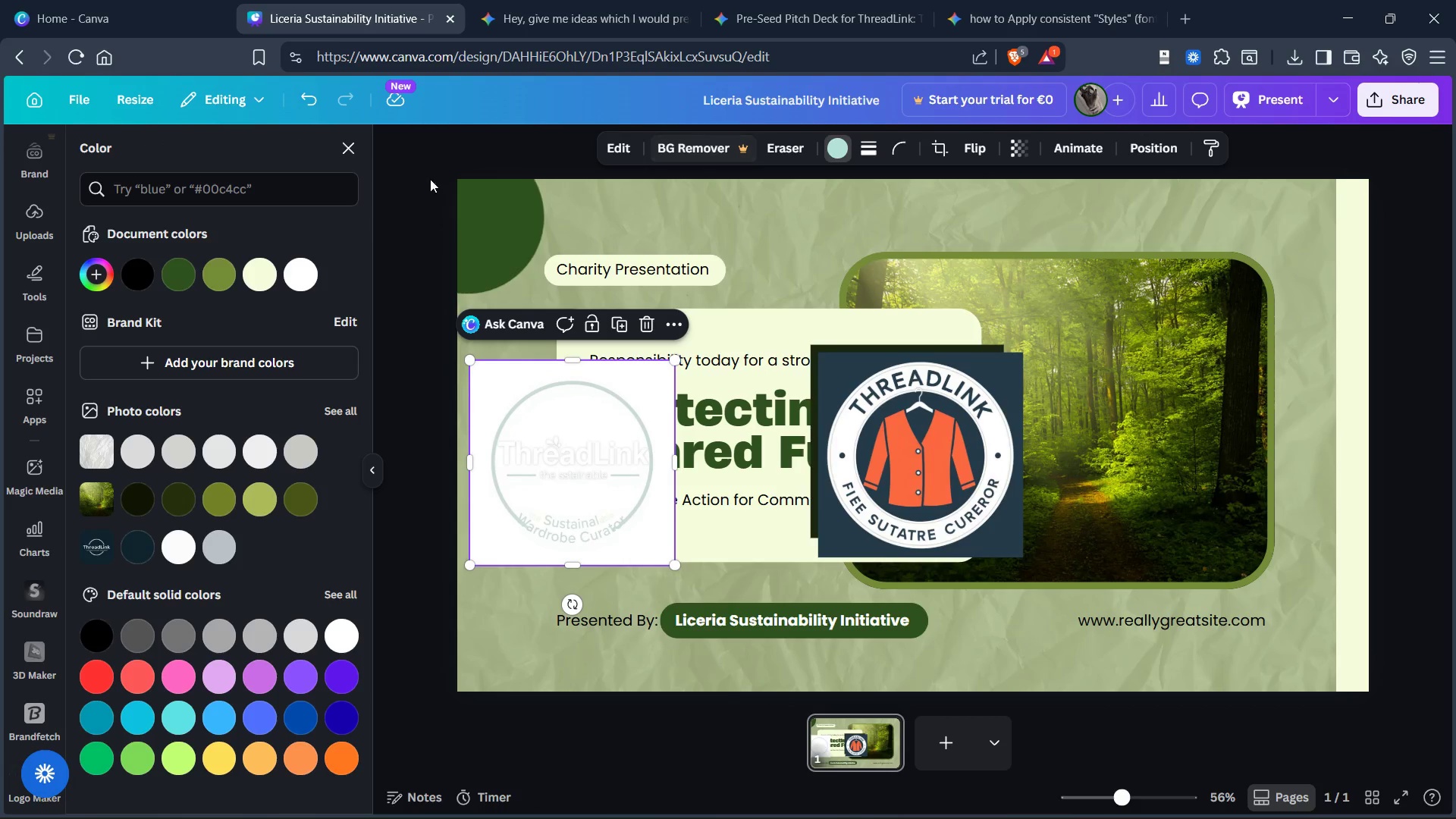 
wait(7.64)
 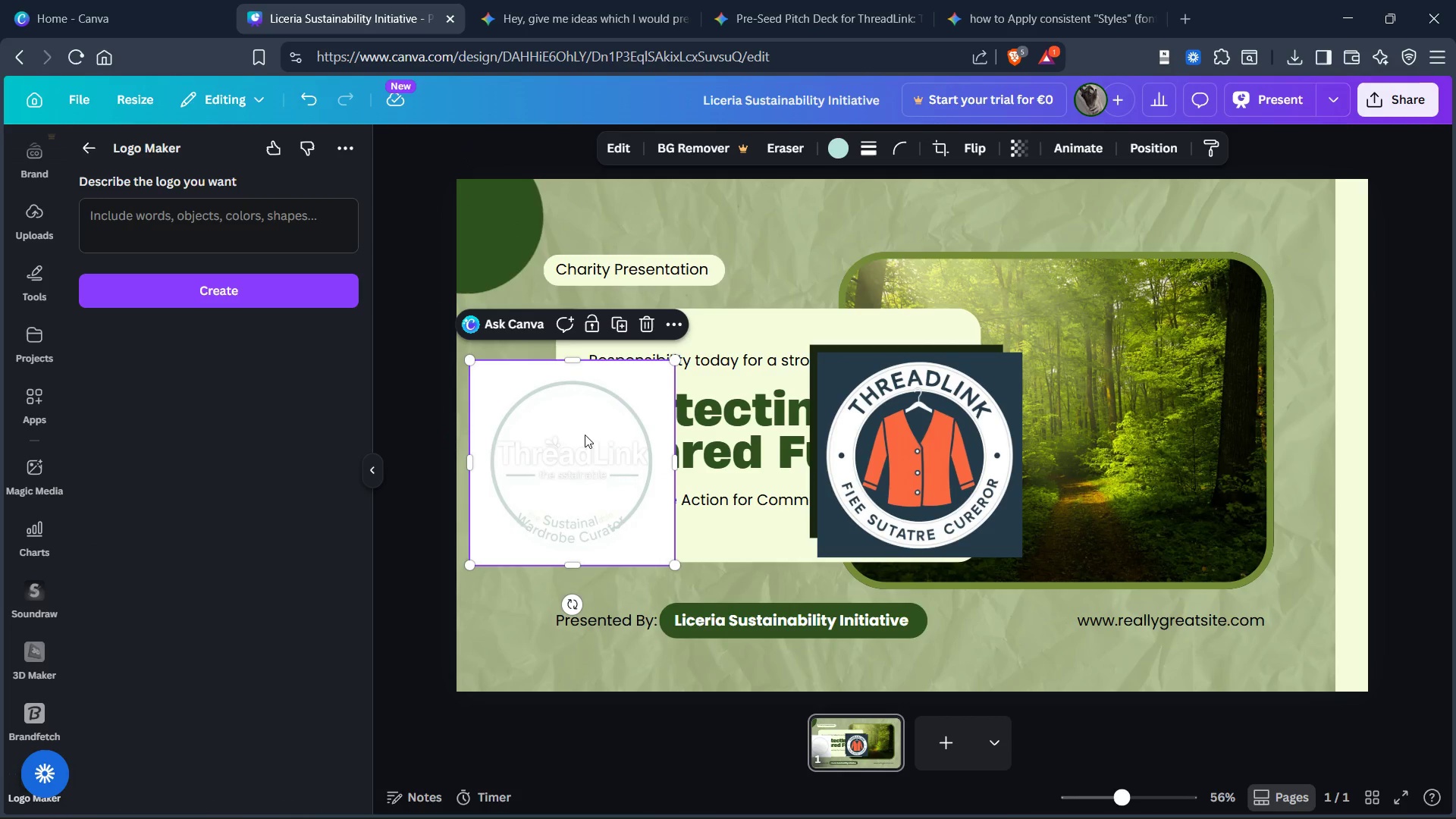 
scroll: coordinate [294, 483], scroll_direction: down, amount: 1.0
 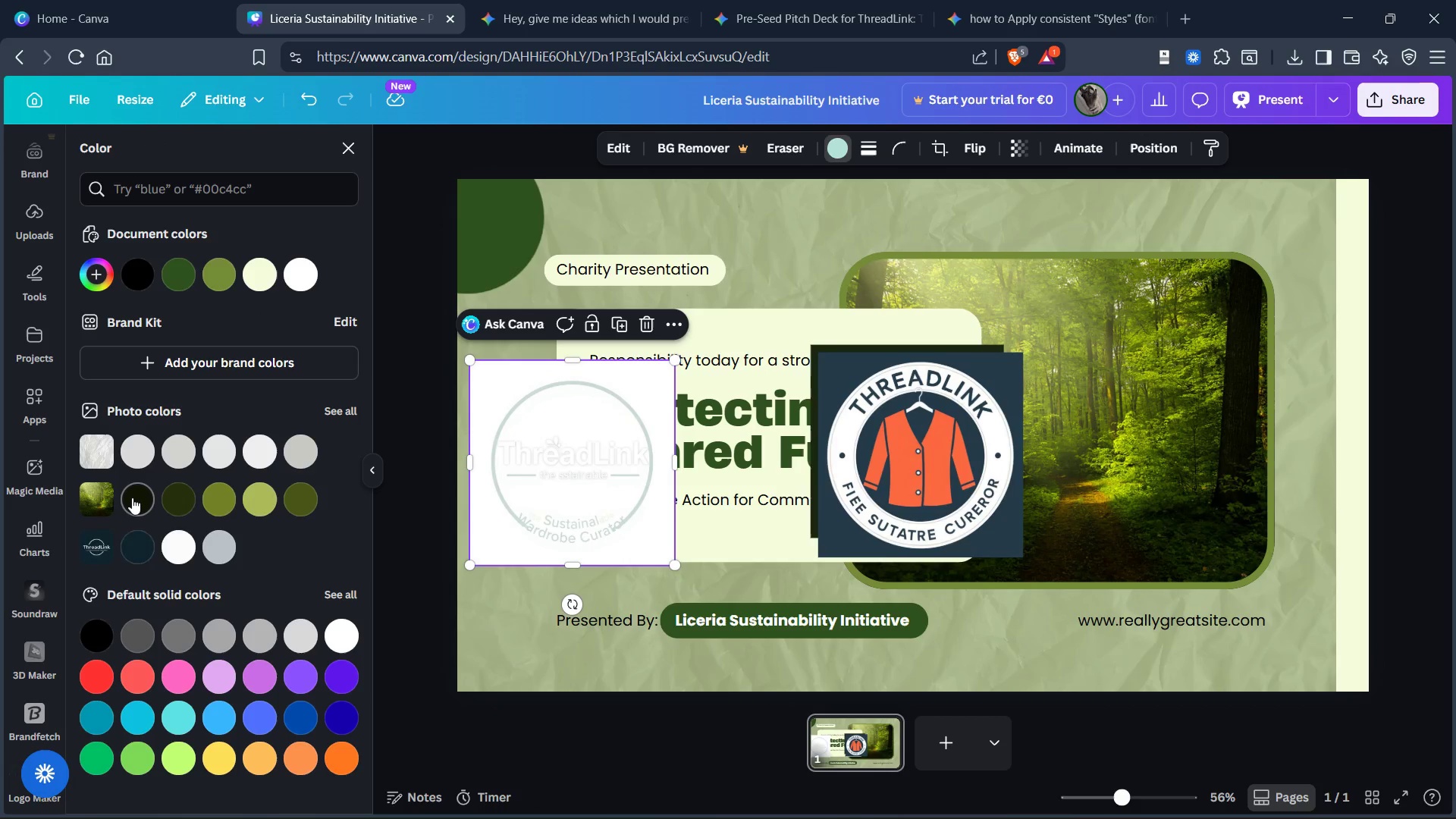 
left_click([132, 497])
 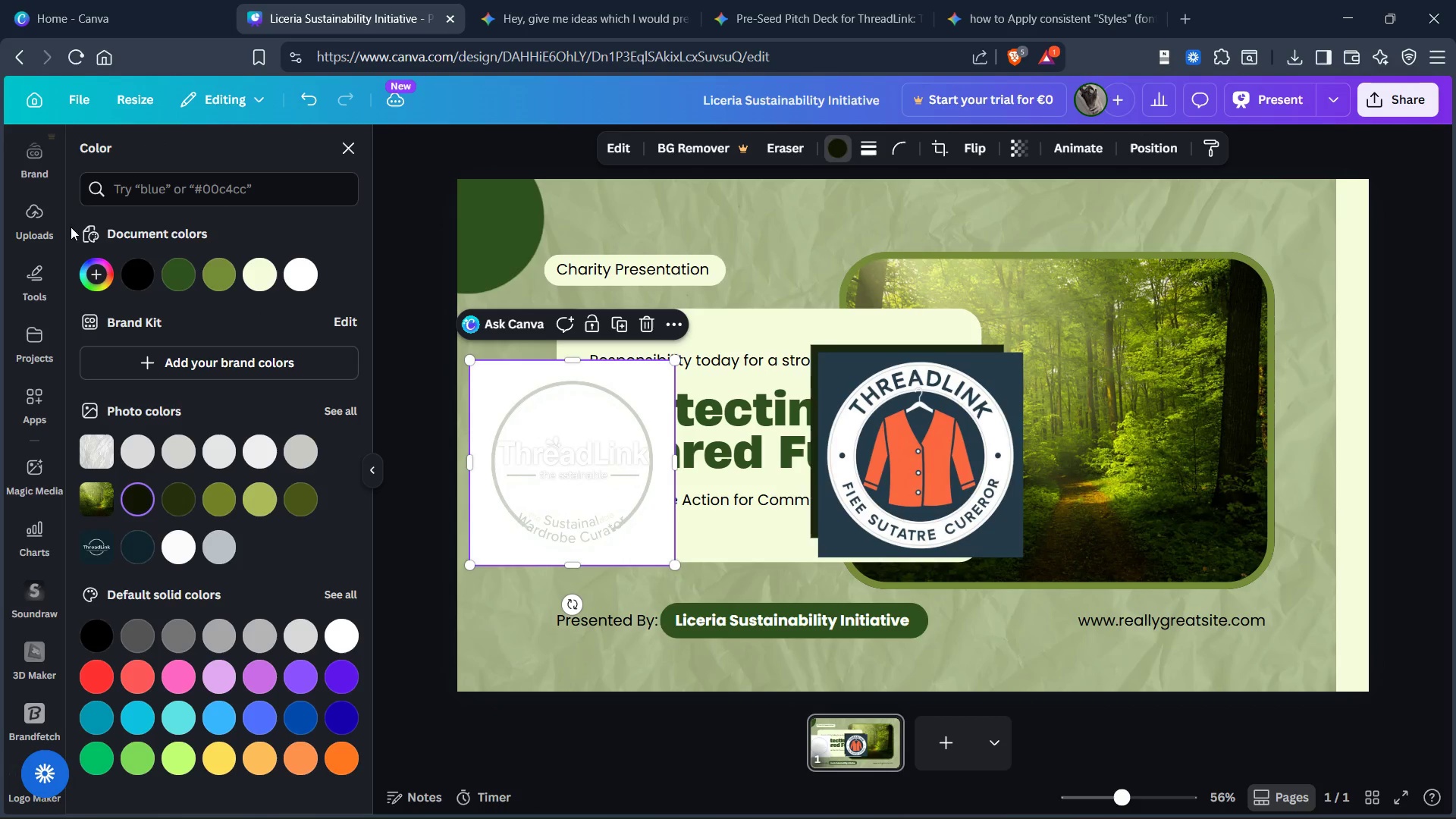 
wait(5.5)
 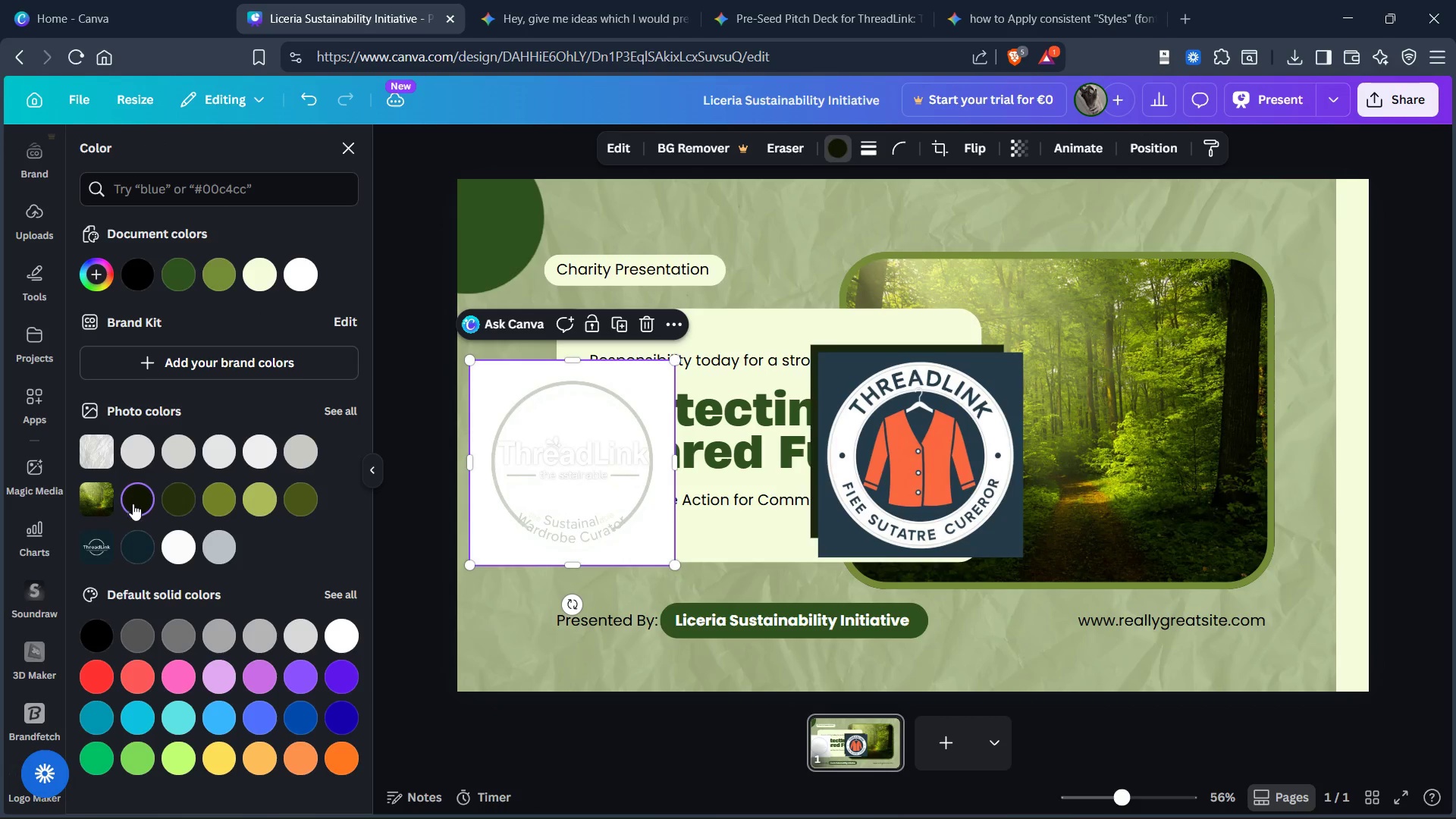 
scroll: coordinate [188, 320], scroll_direction: down, amount: 4.0
 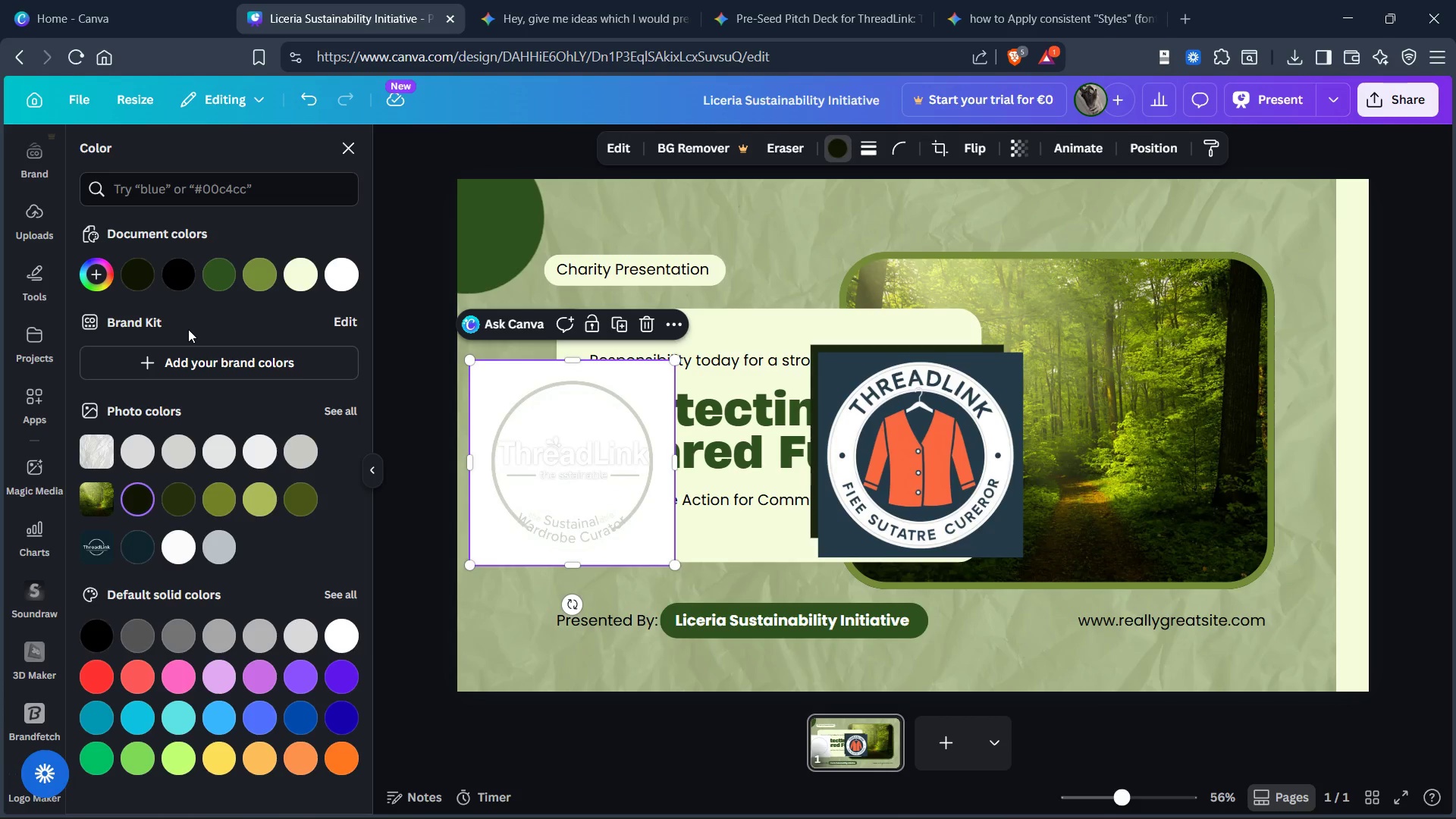 
scroll: coordinate [188, 329], scroll_direction: up, amount: 3.0
 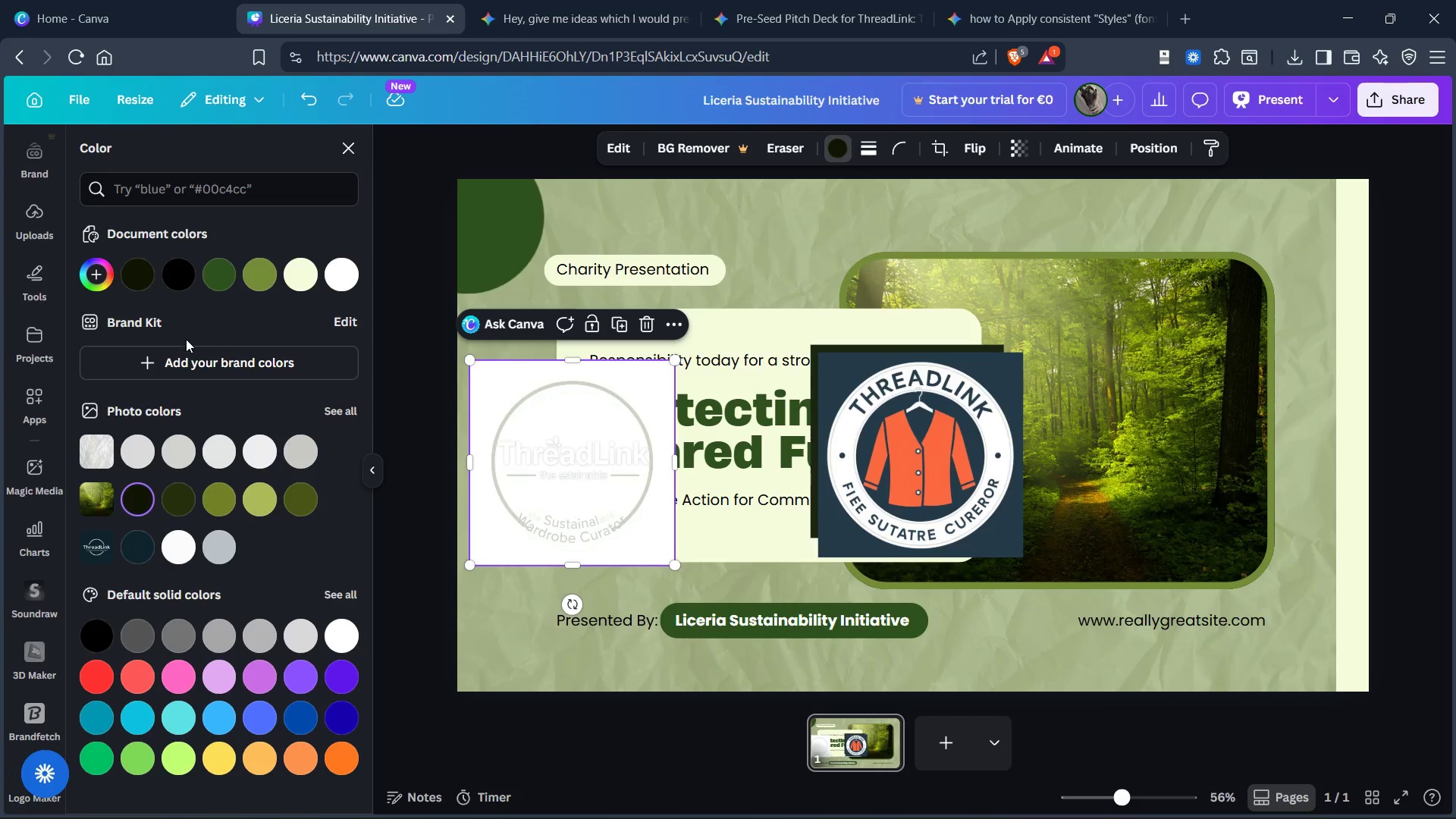 
scroll: coordinate [186, 339], scroll_direction: down, amount: 1.0
 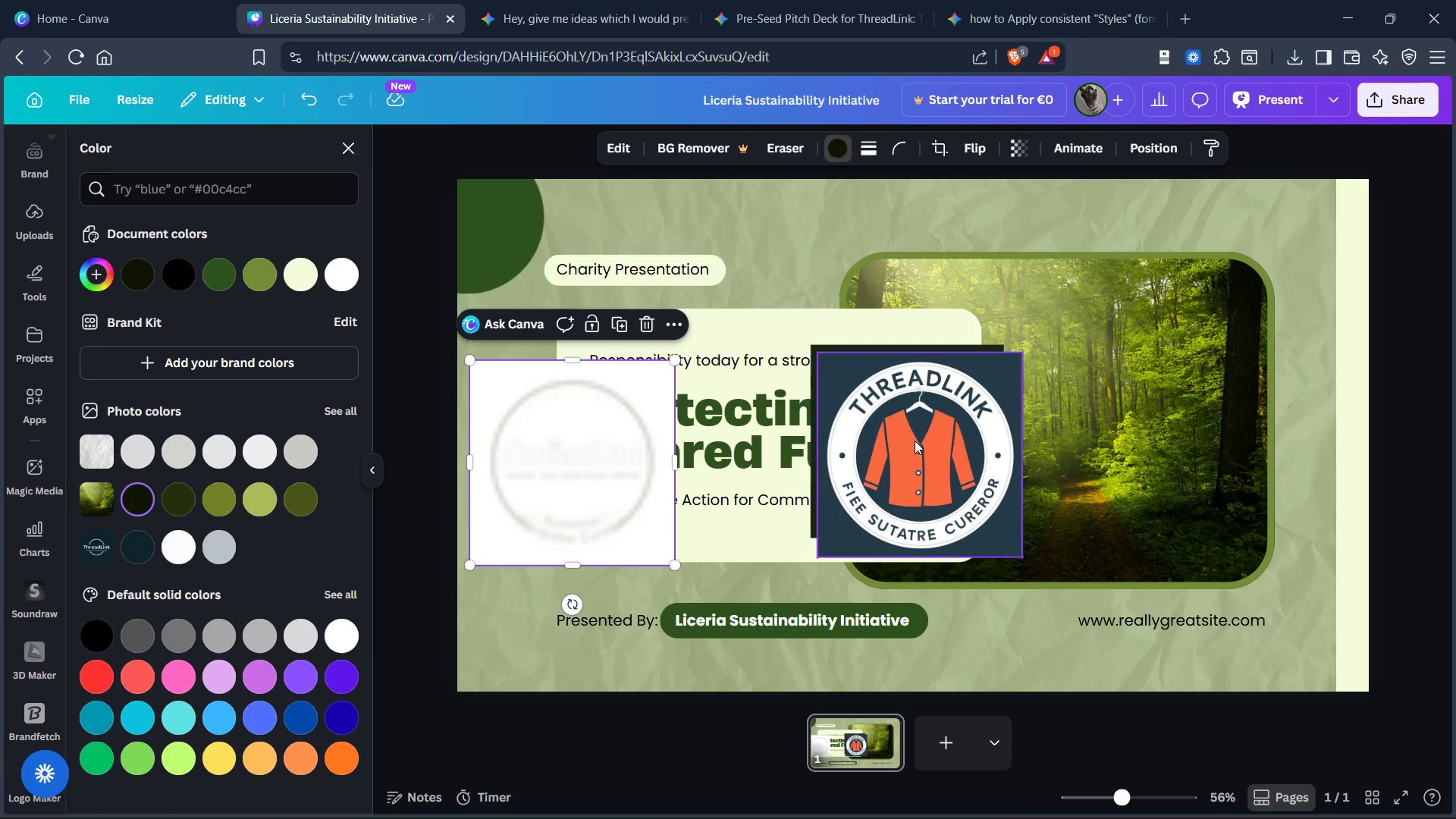 
left_click_drag(start_coordinate=[921, 441], to_coordinate=[1101, 673])
 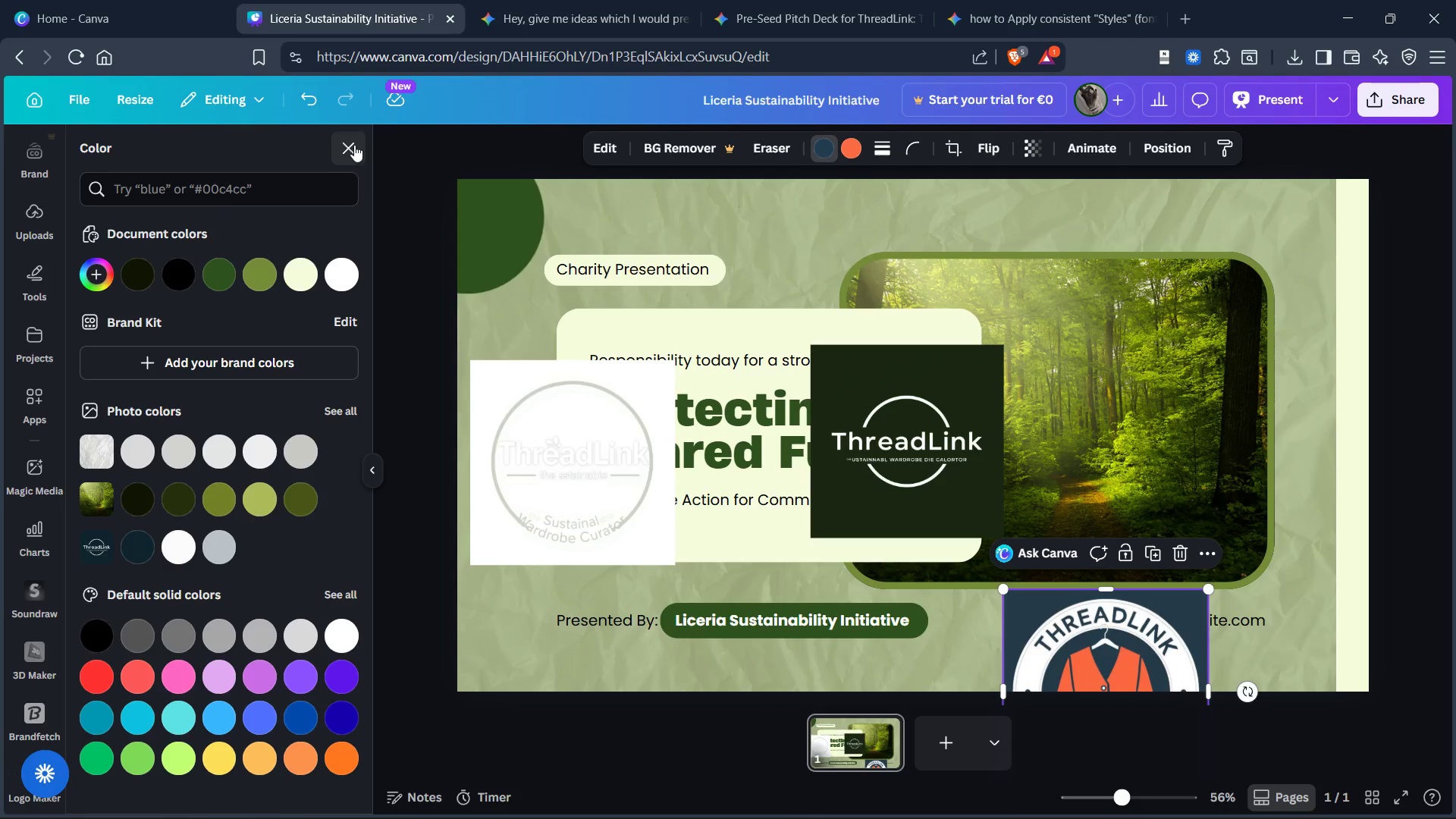 
wait(5.95)
 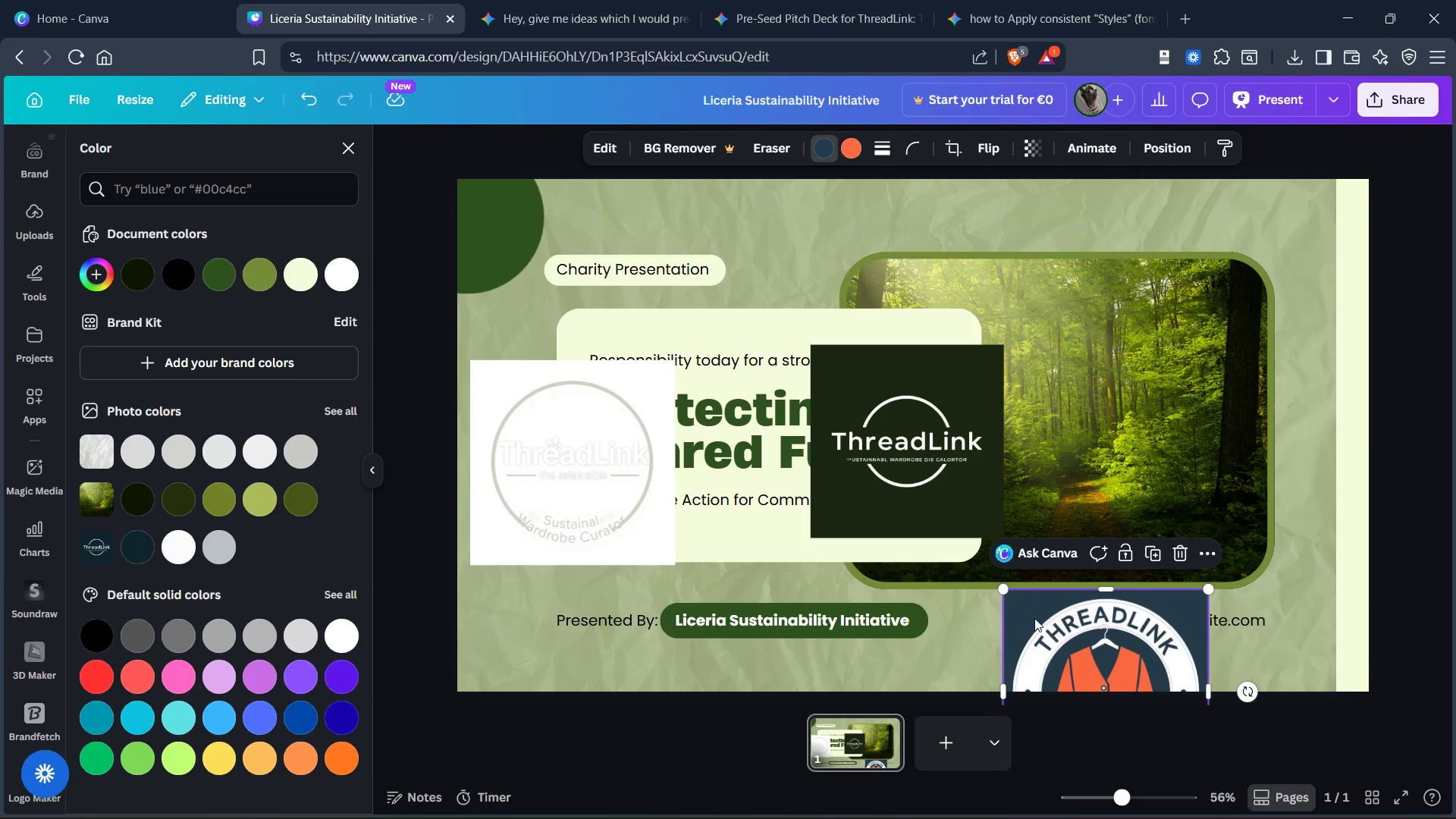 
left_click([121, 228])
 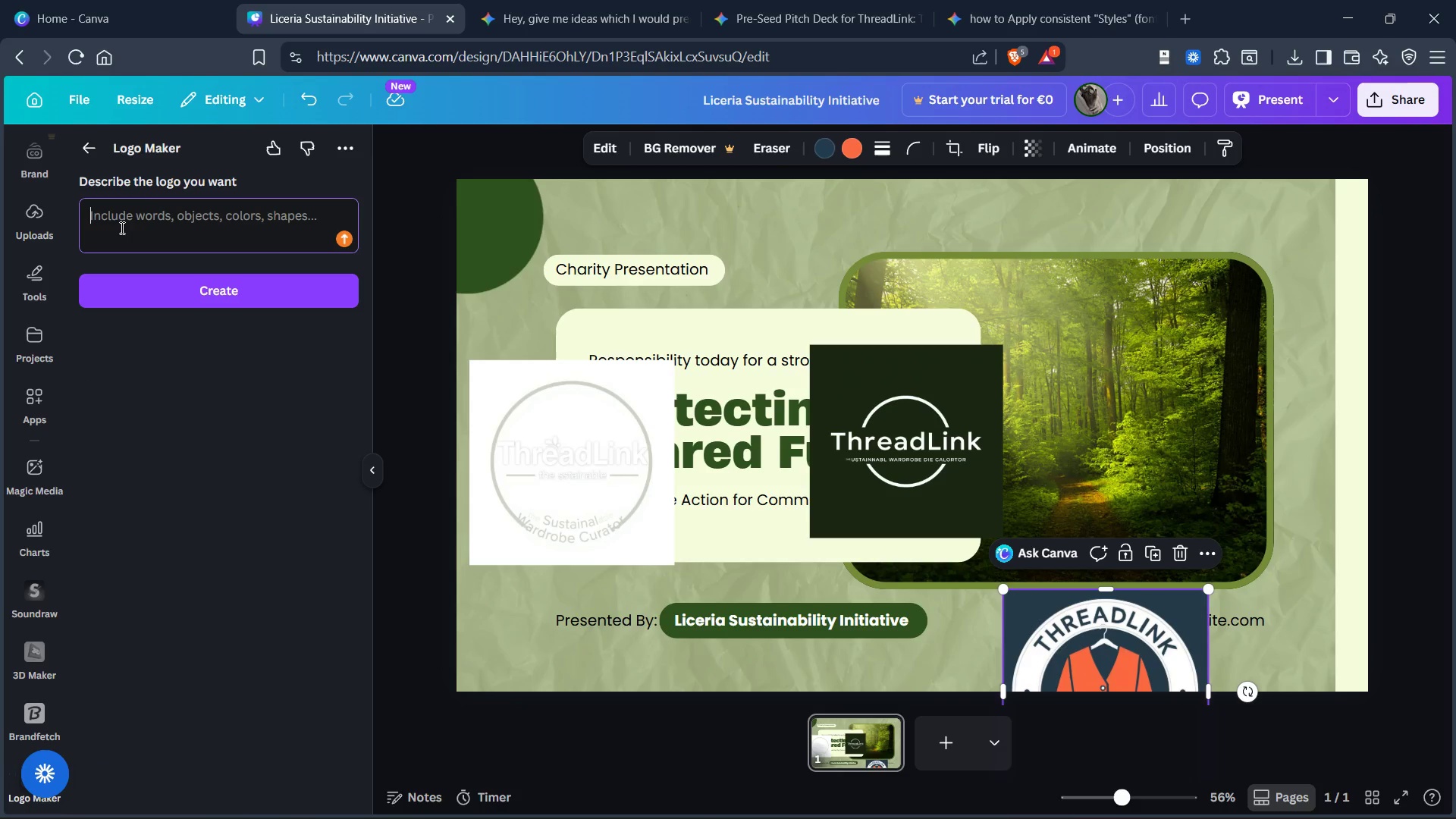 
key(Control+V)
 